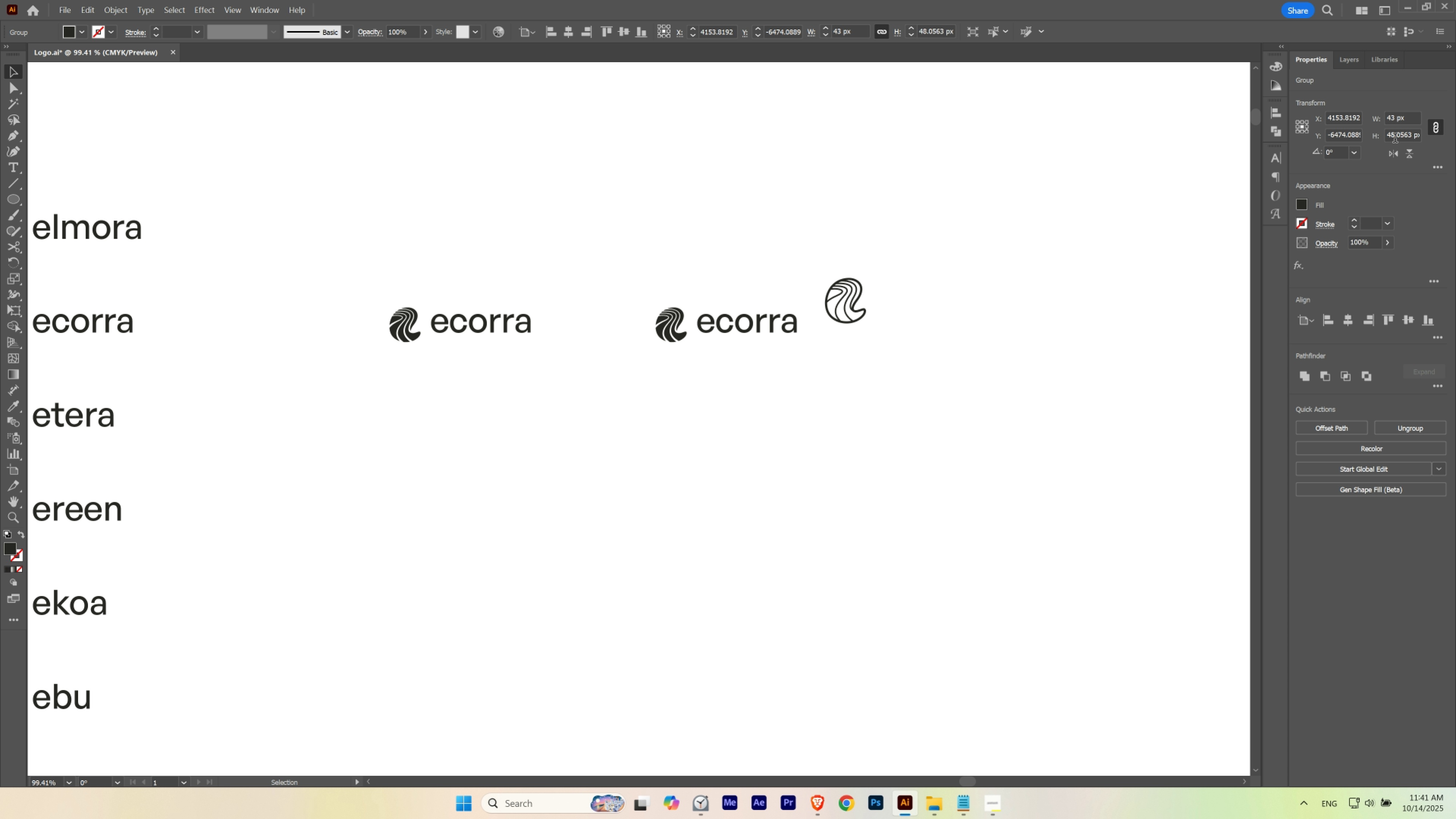 
wait(6.09)
 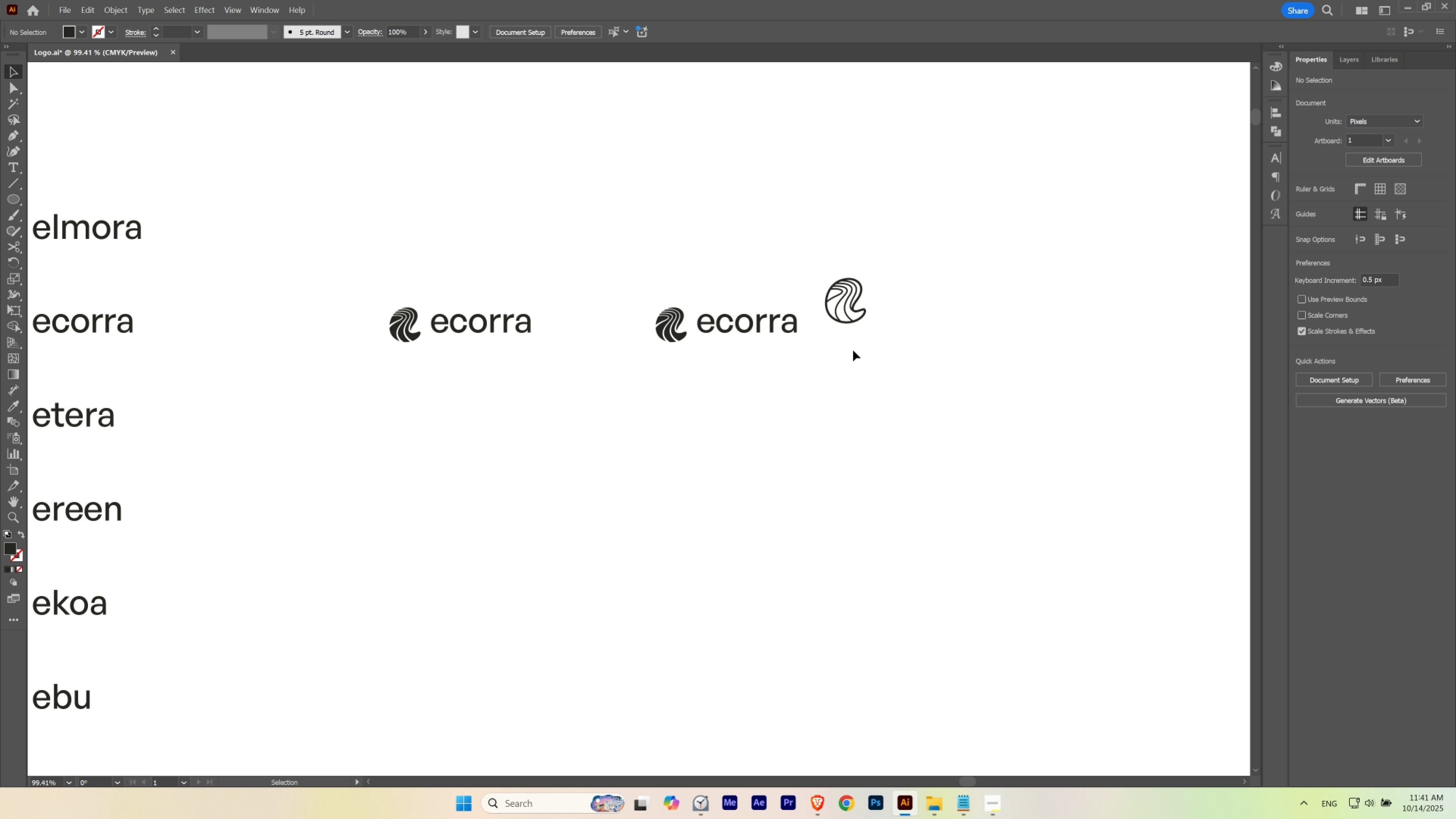 
key(Control+C)
 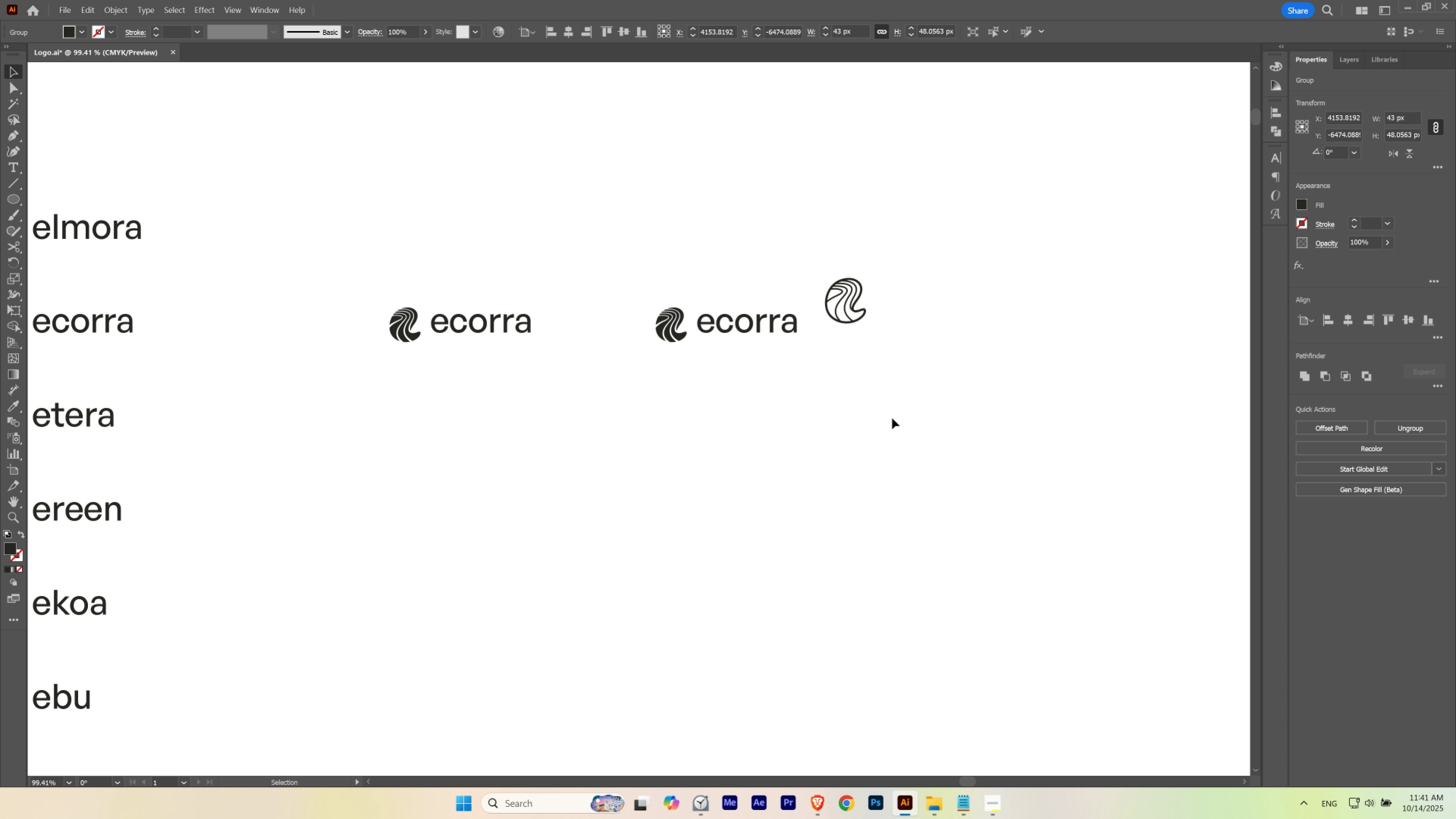 
left_click([892, 418])
 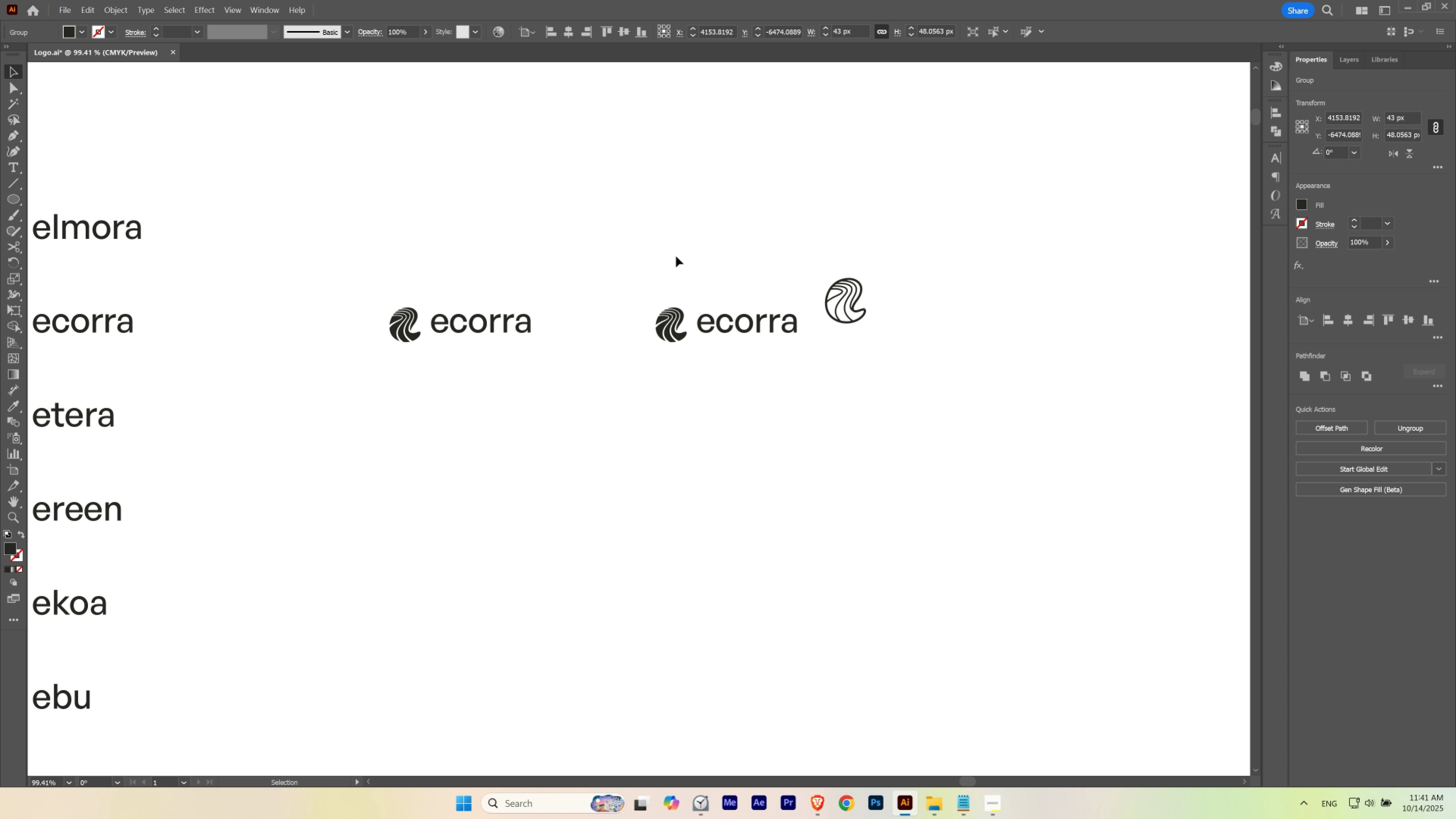 
key(Delete)
 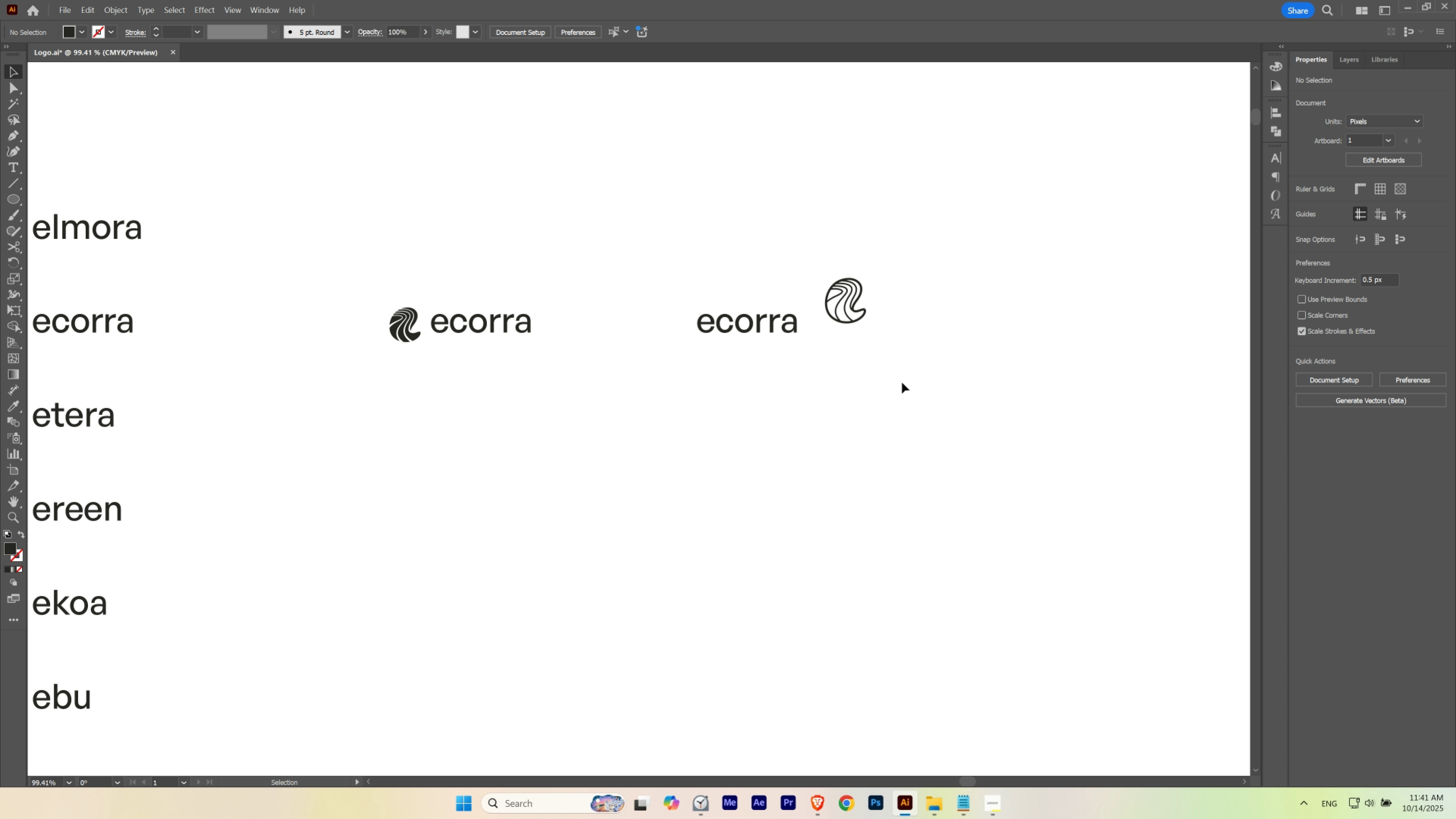 
left_click([902, 384])
 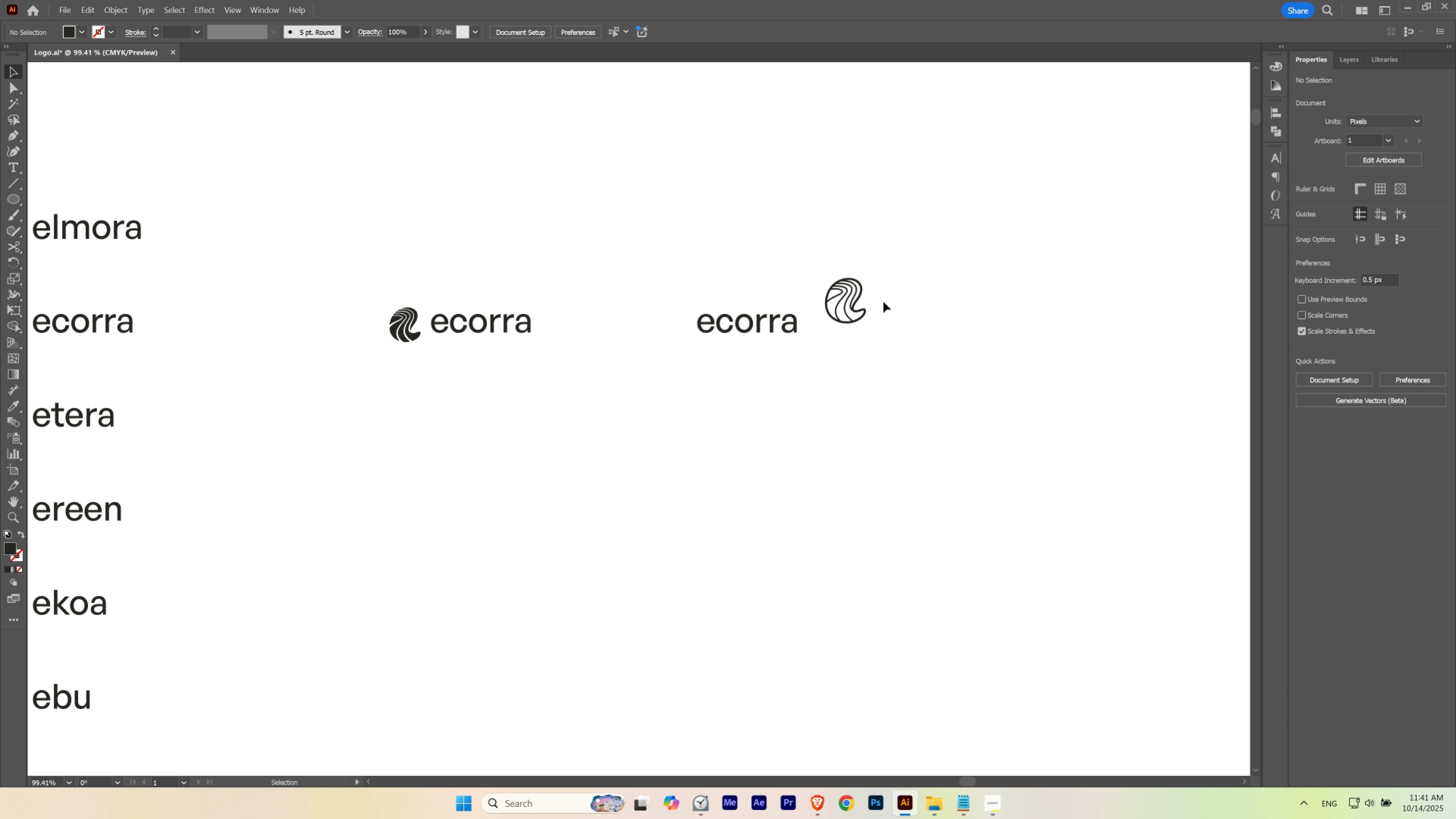 
hold_key(key=ControlLeft, duration=0.5)
 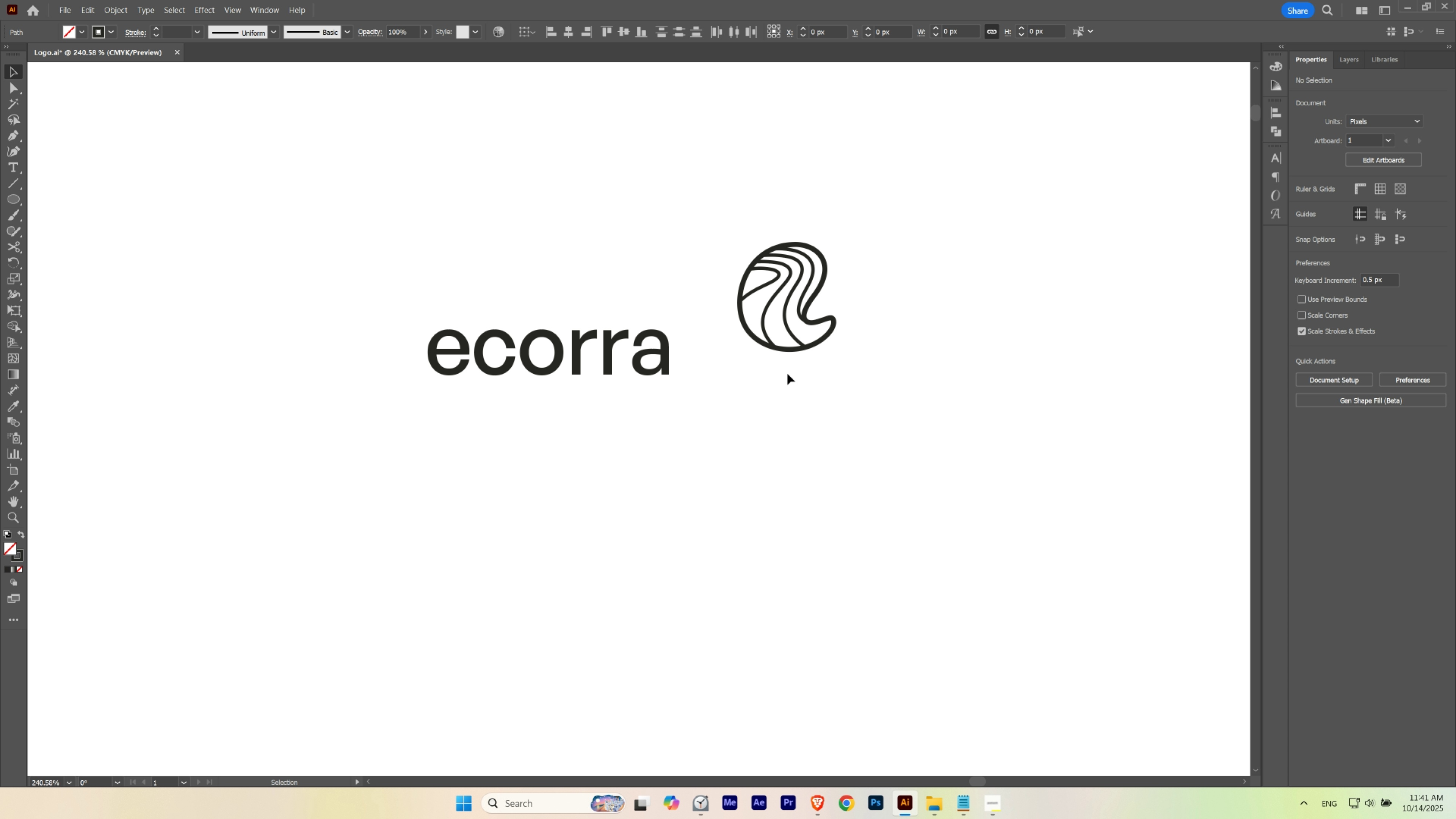 
hold_key(key=Space, duration=0.54)
 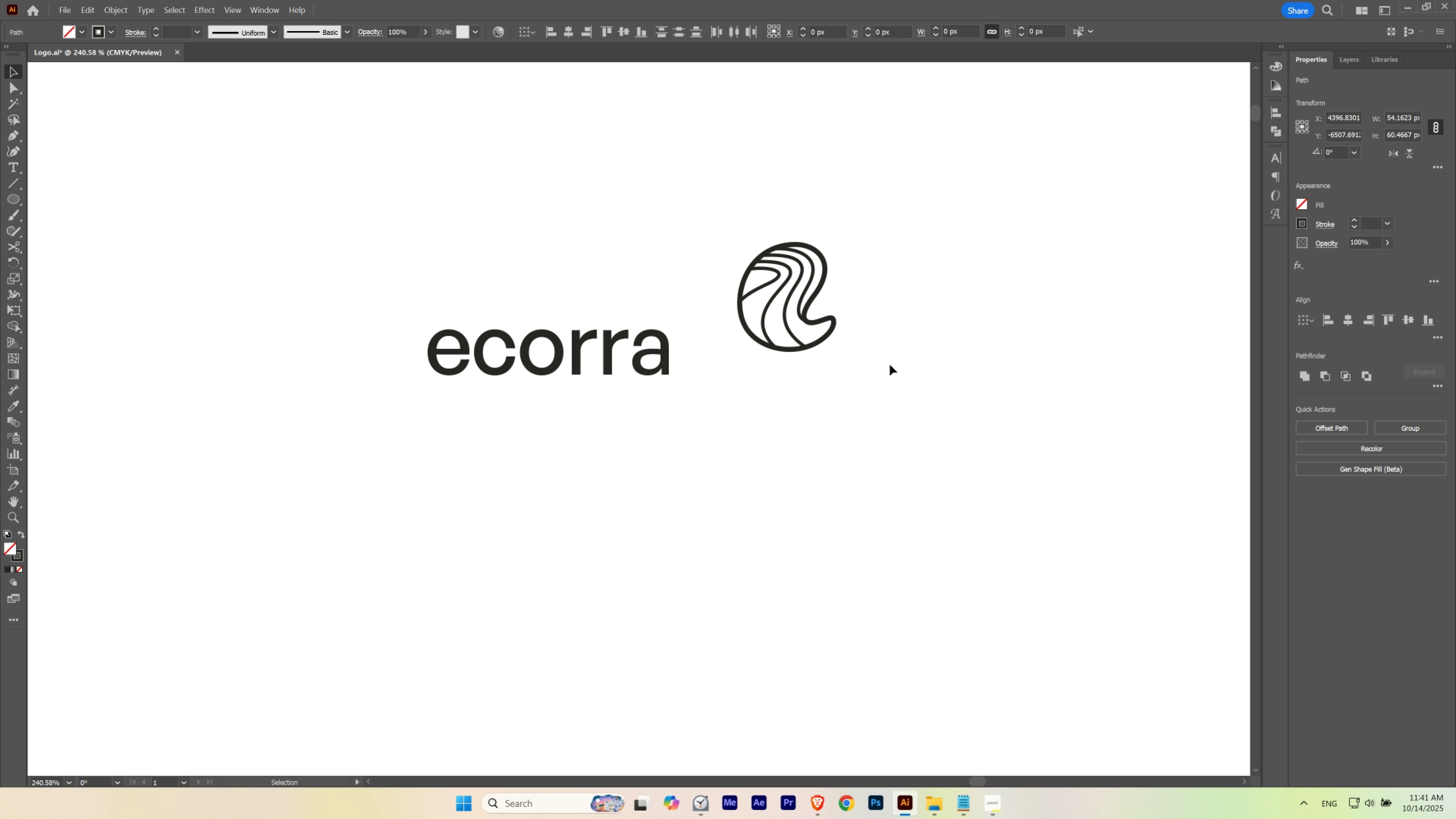 
key(Control+ControlLeft)
 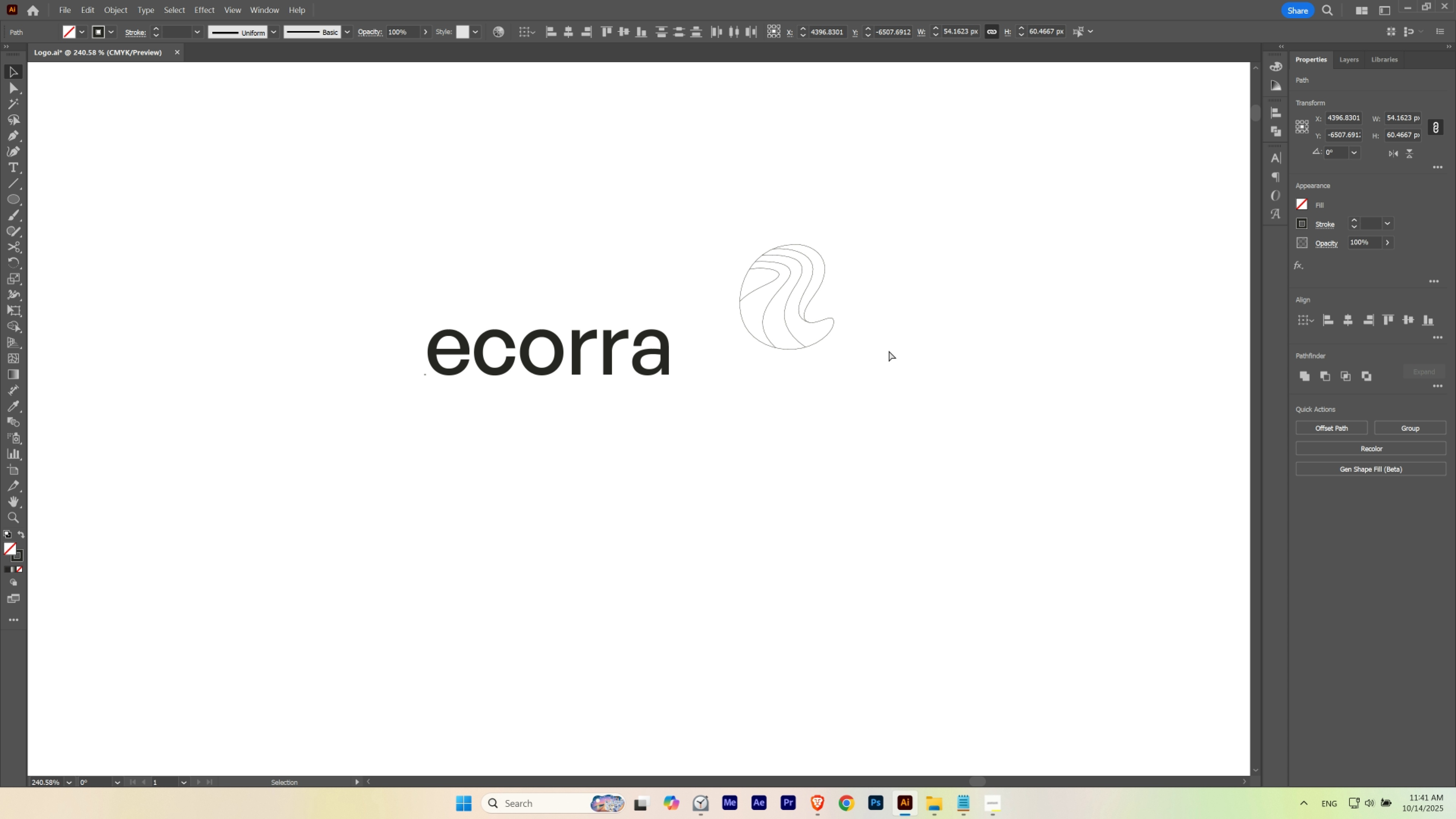 
key(Control+Y)
 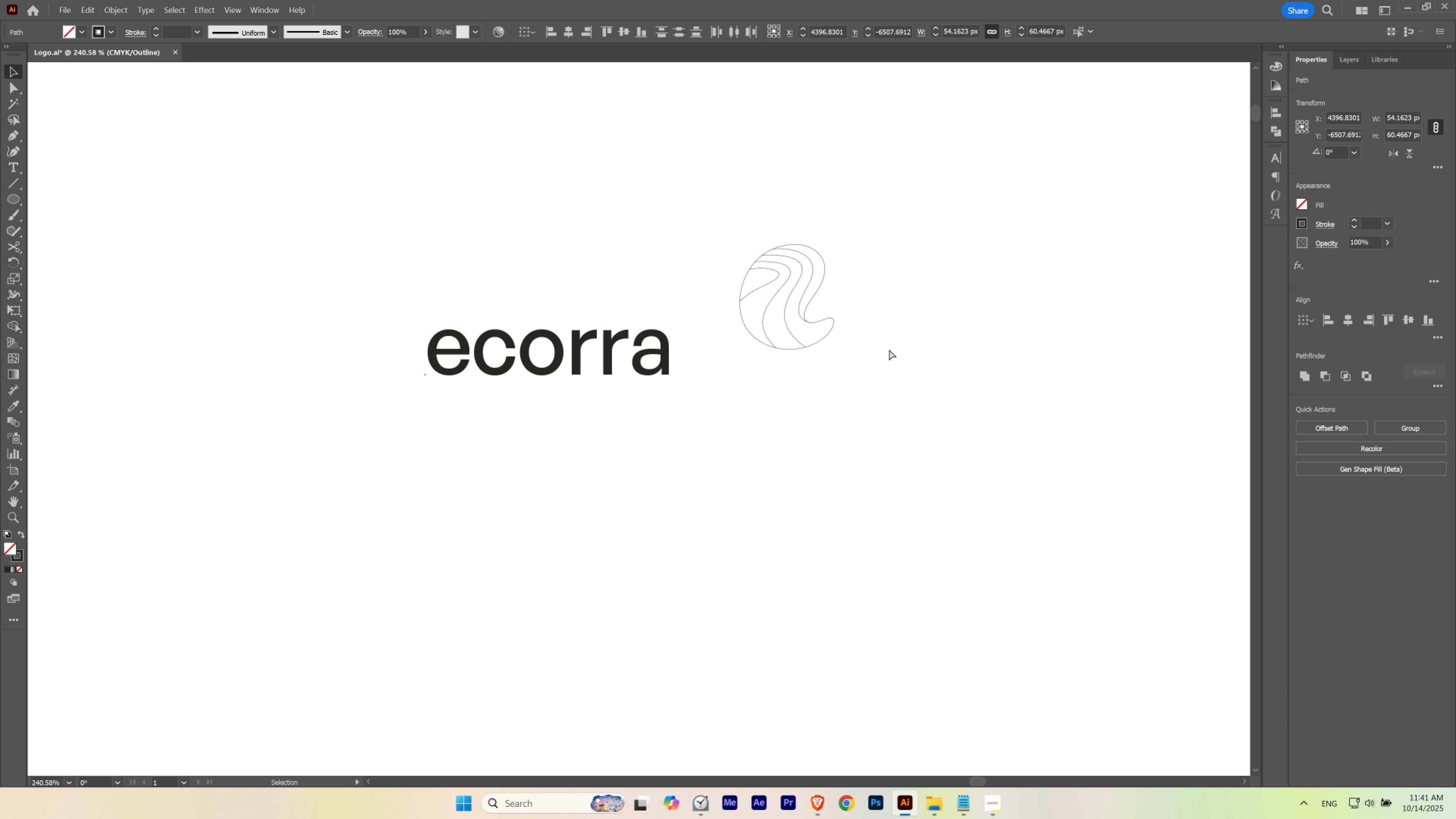 
key(Control+ControlLeft)
 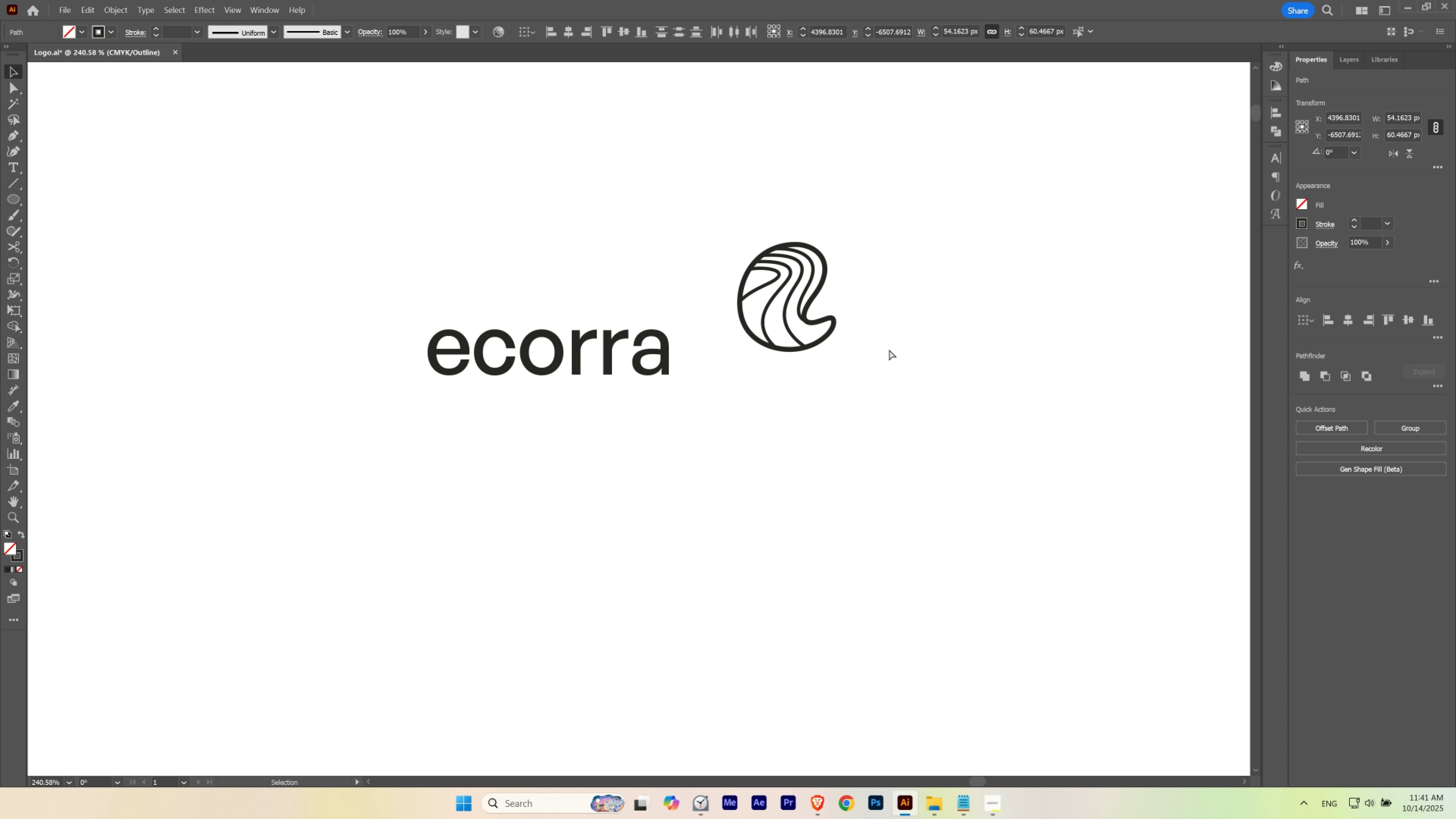 
key(Control+Y)
 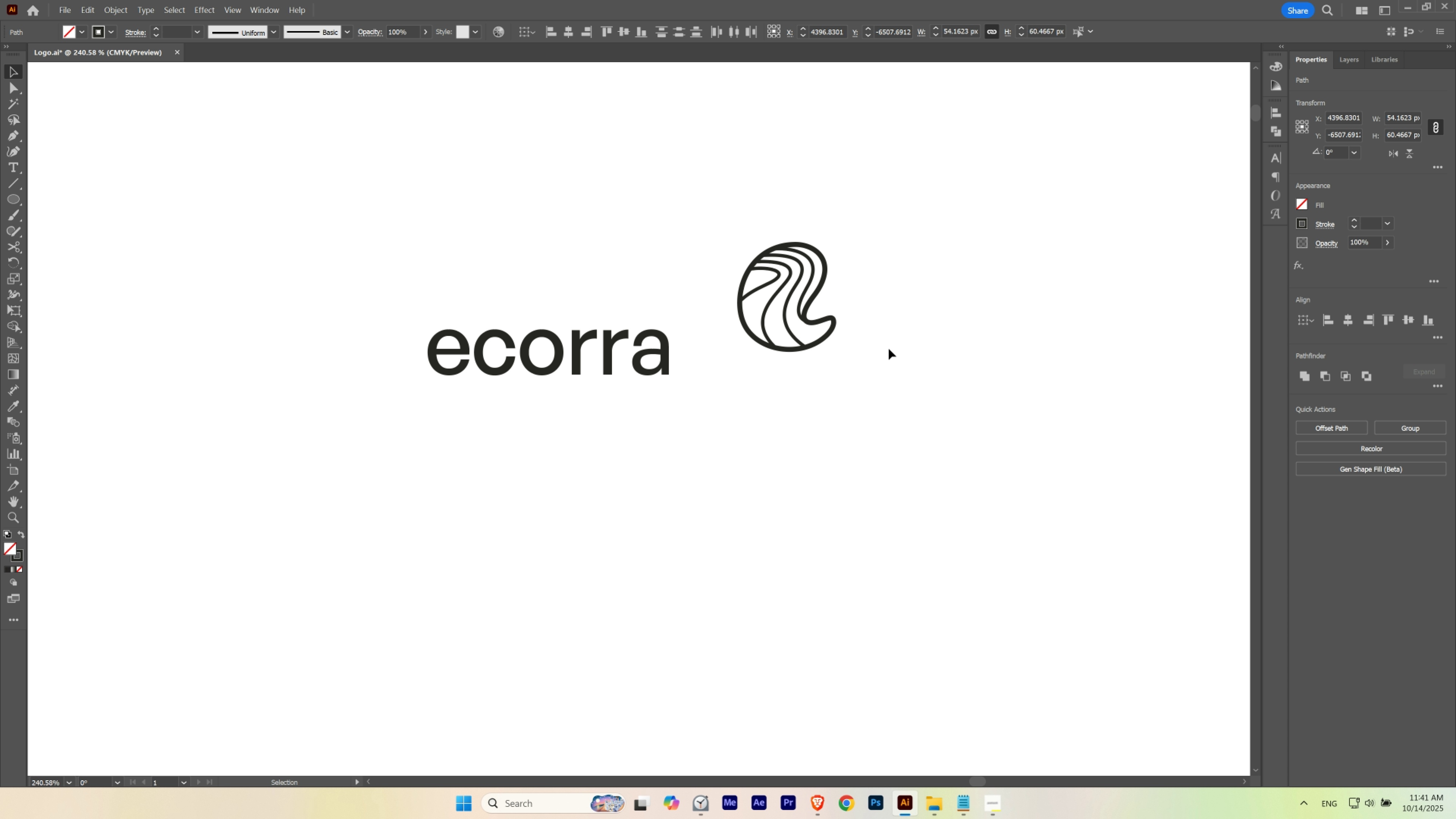 
hold_key(key=Space, duration=0.83)
 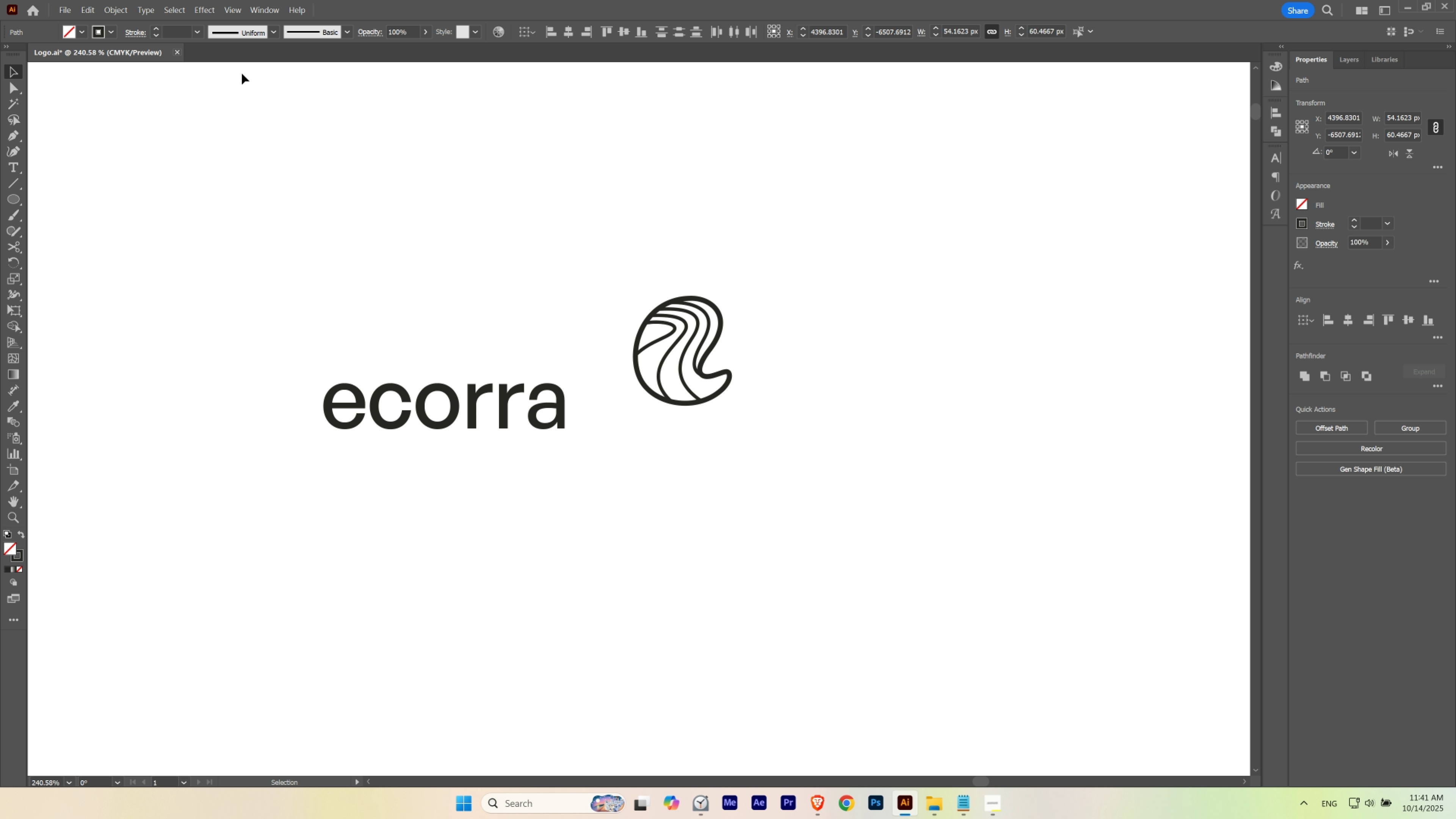 
key(V)
 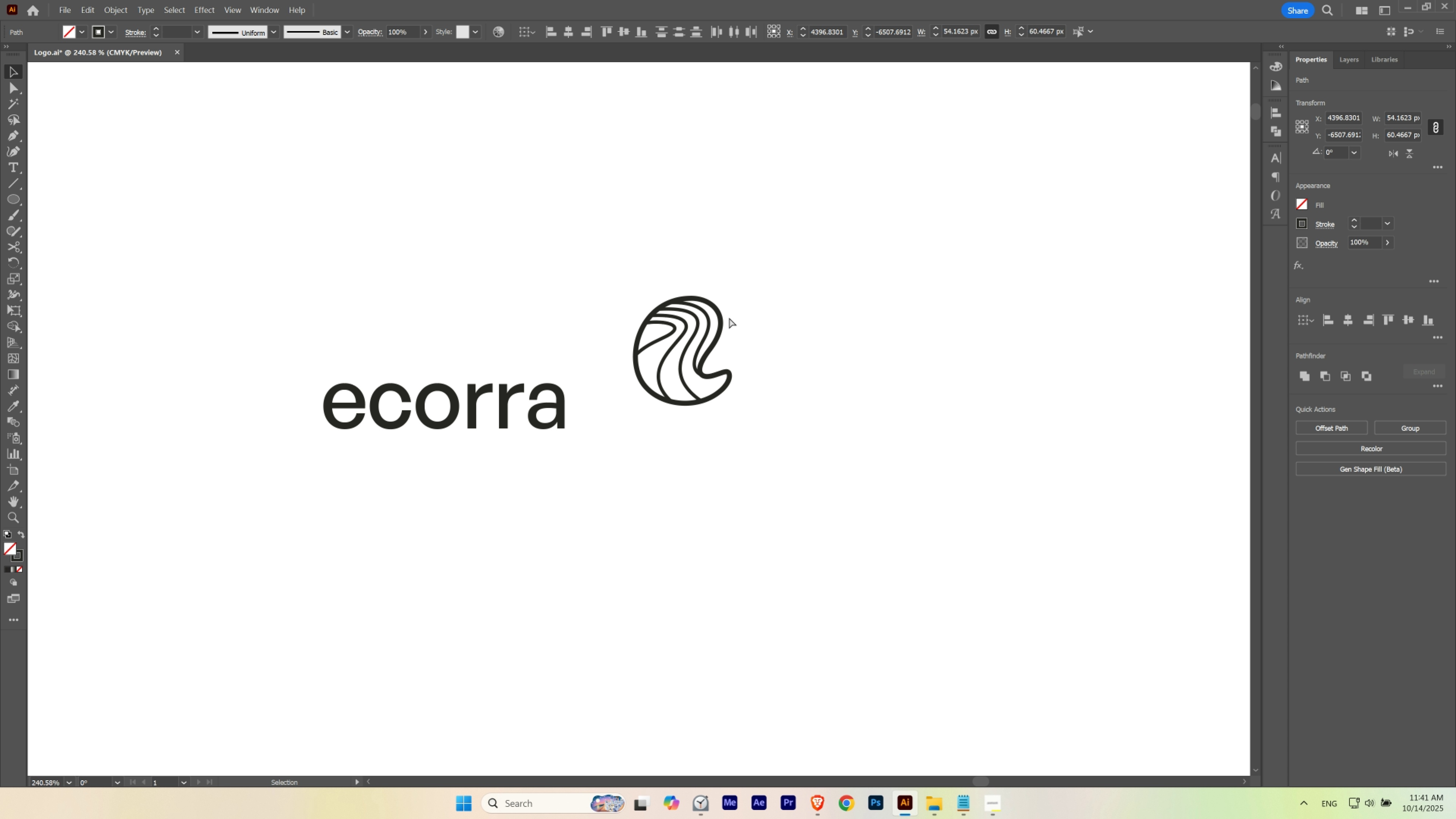 
key(Control+H)
 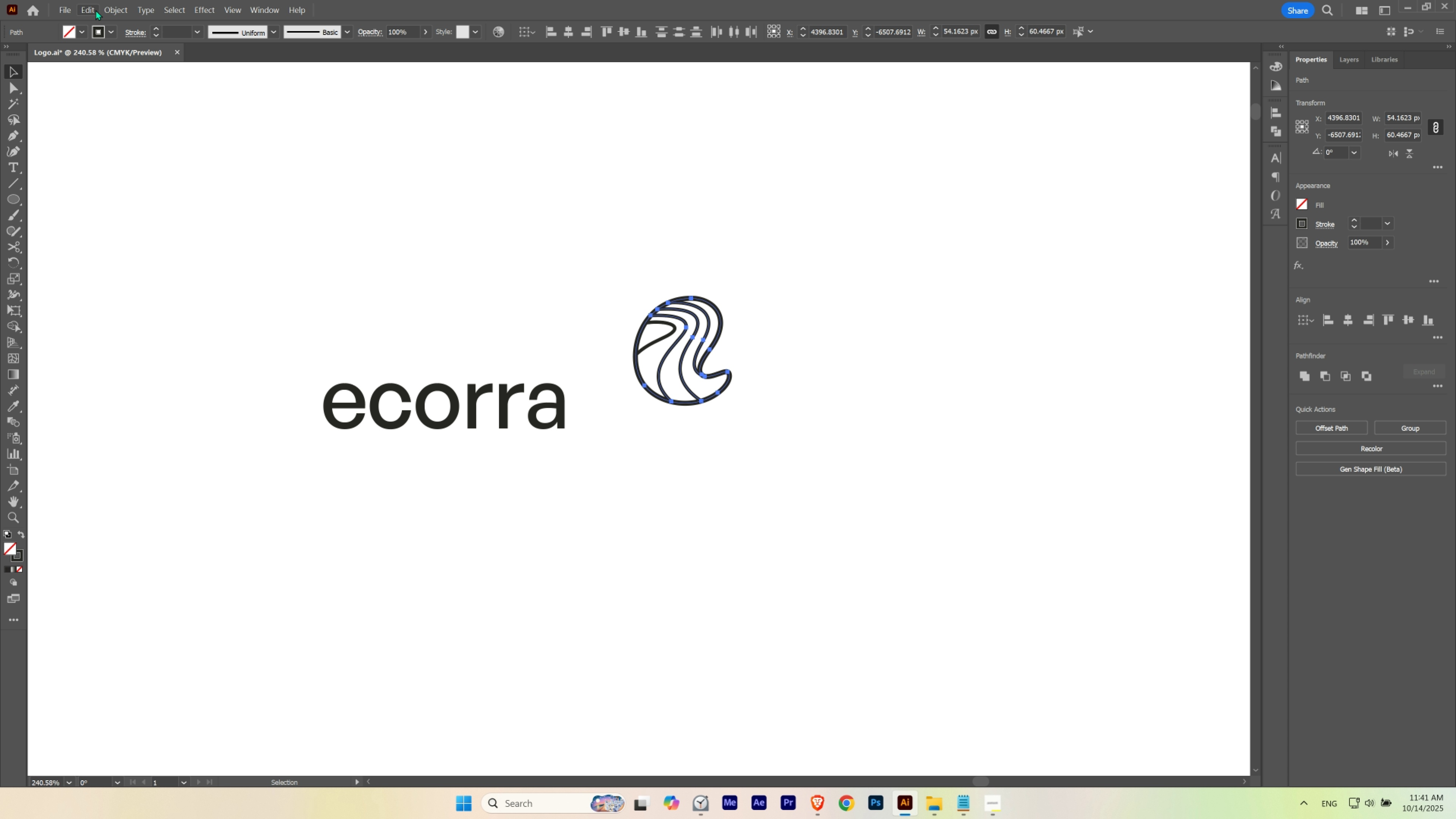 
key(Control+ControlLeft)
 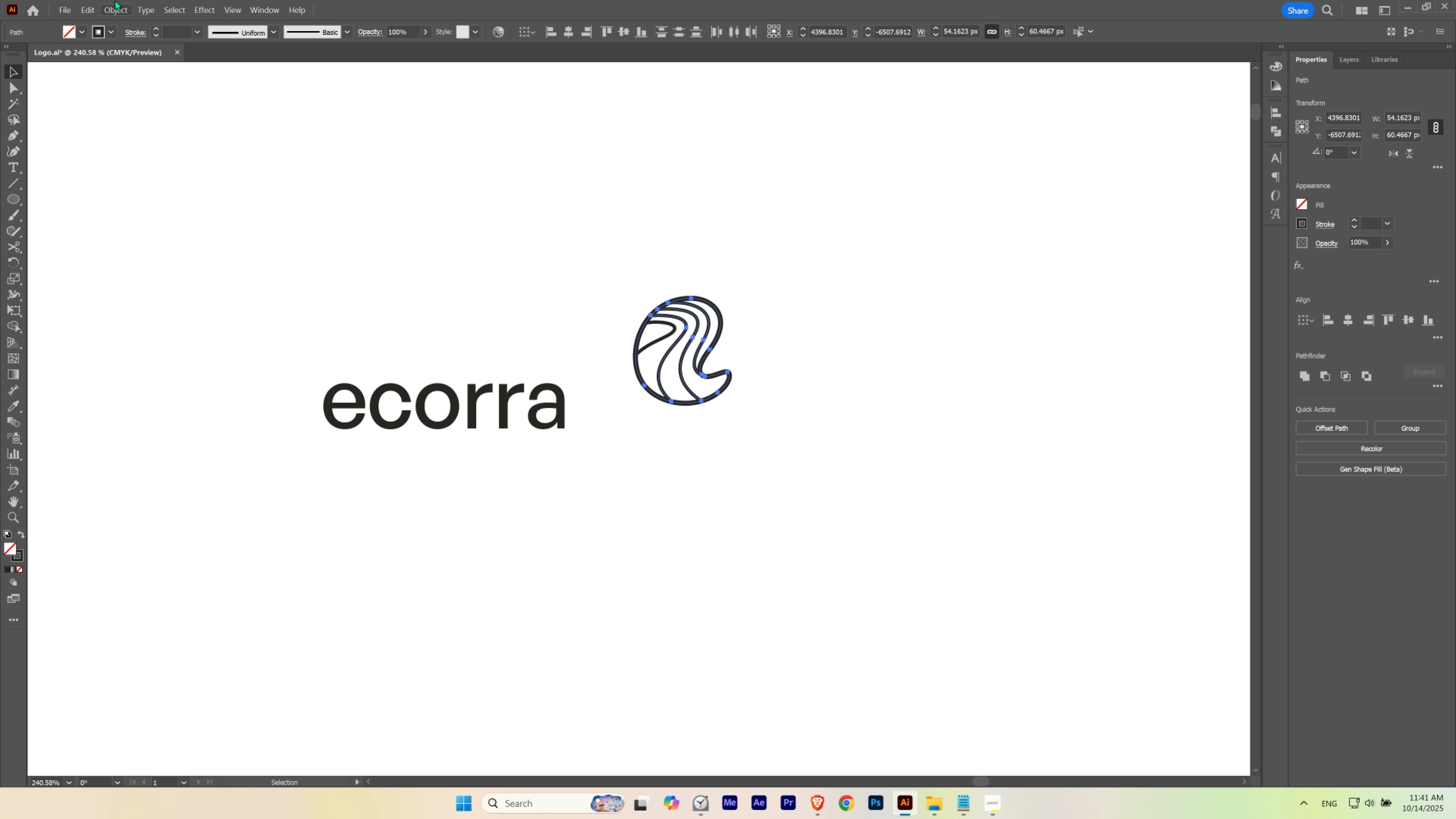 
left_click([110, 8])
 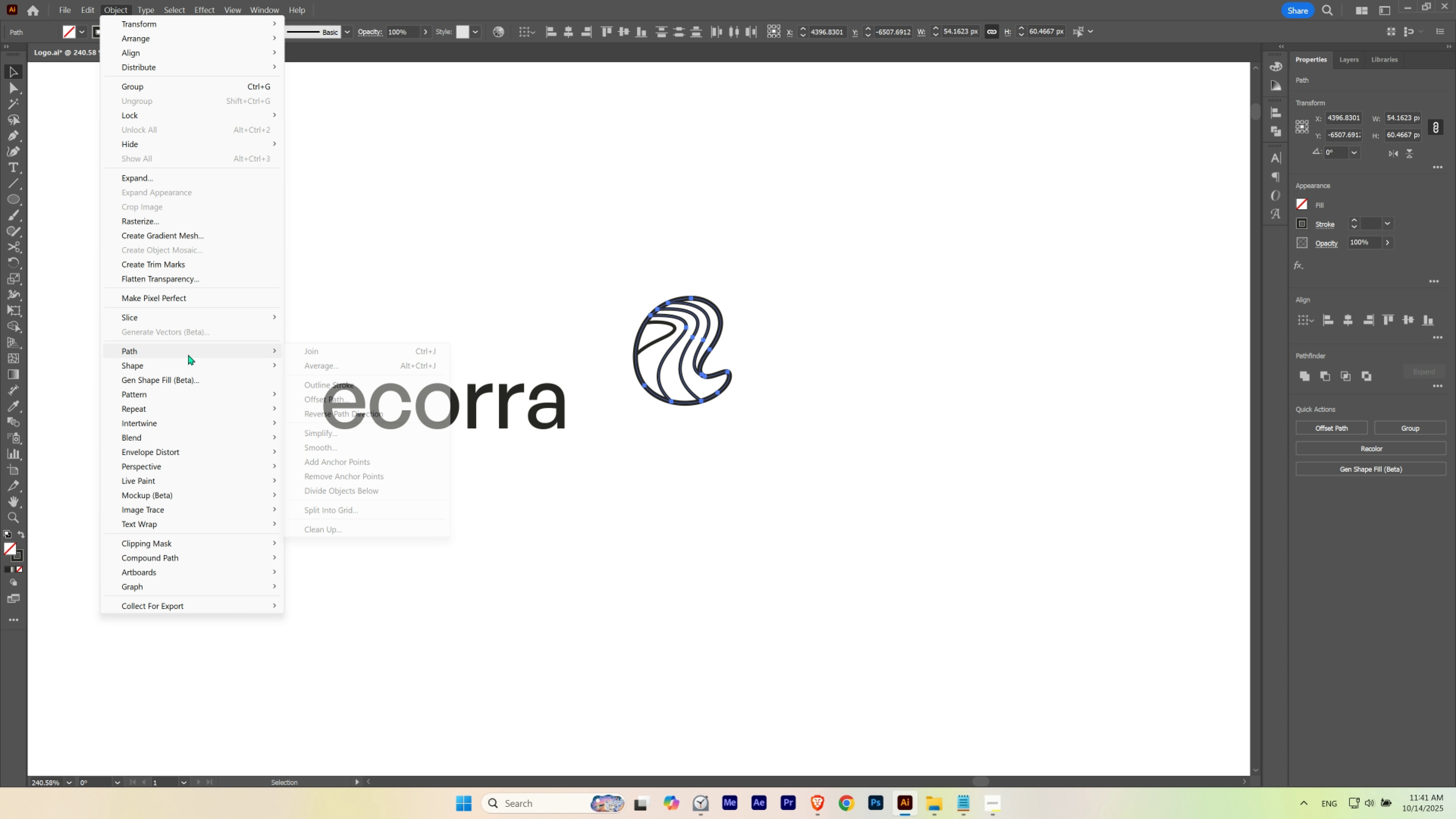 
left_click([188, 354])
 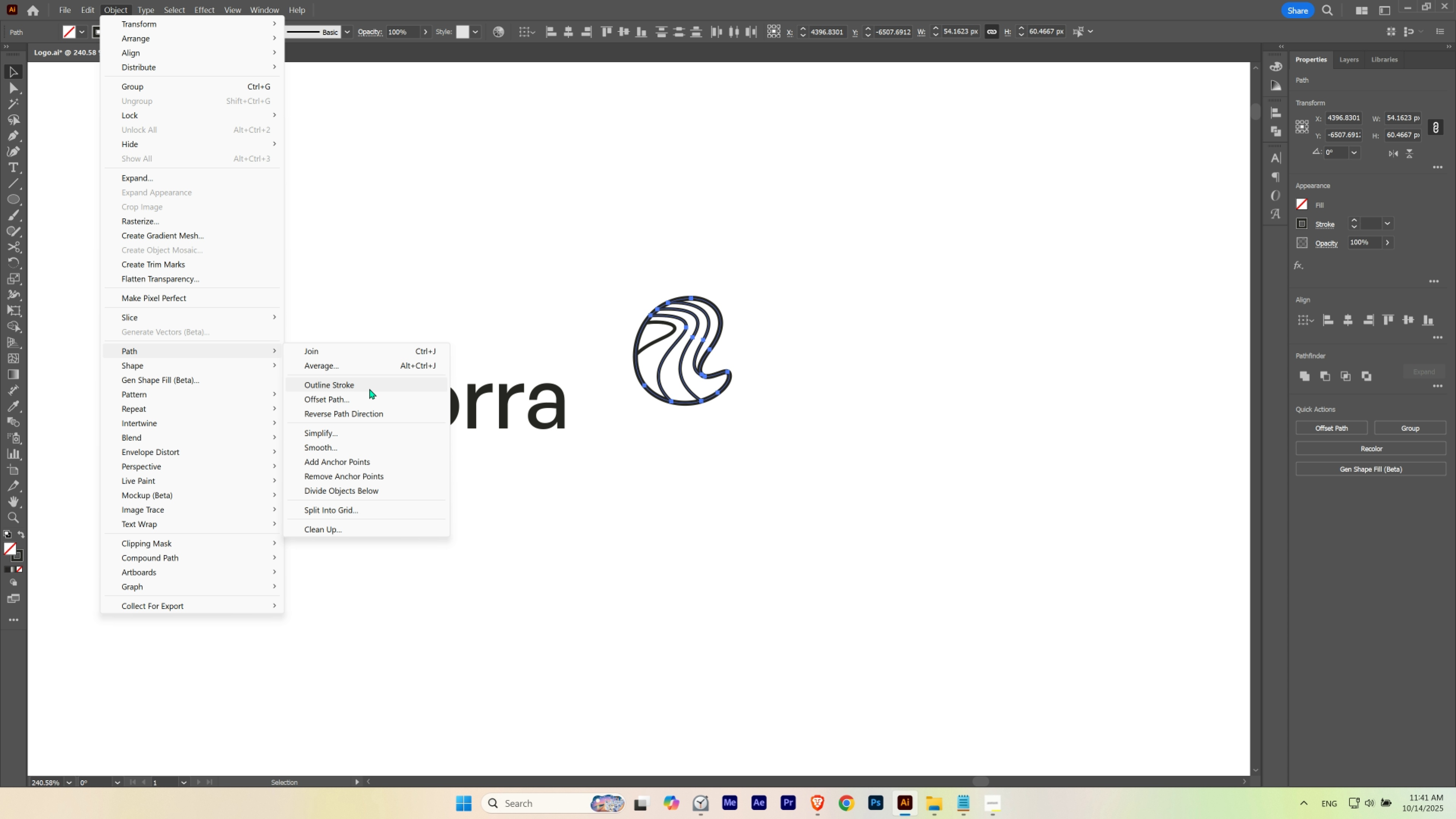 
left_click([369, 388])
 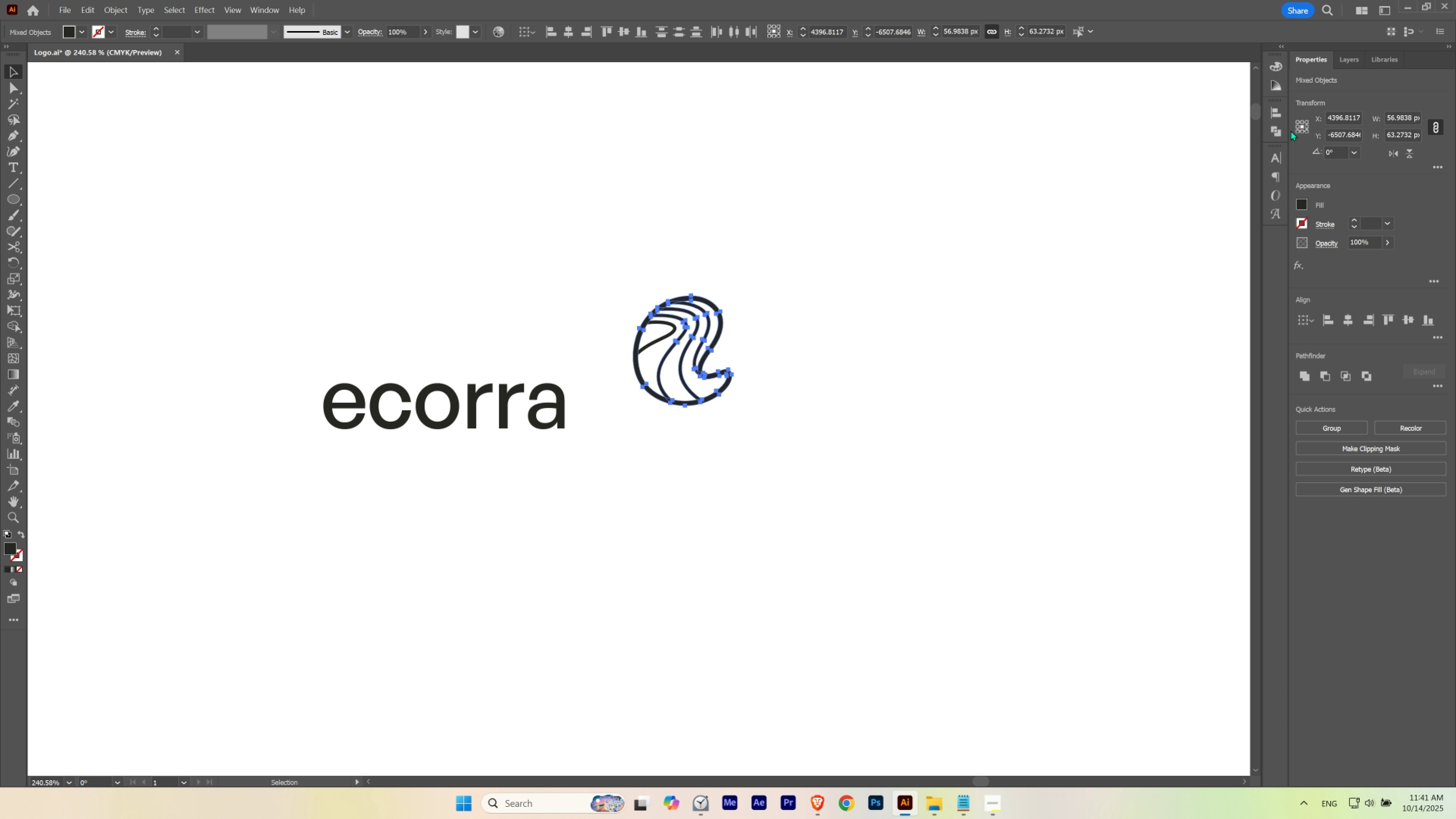 
left_click([1282, 132])
 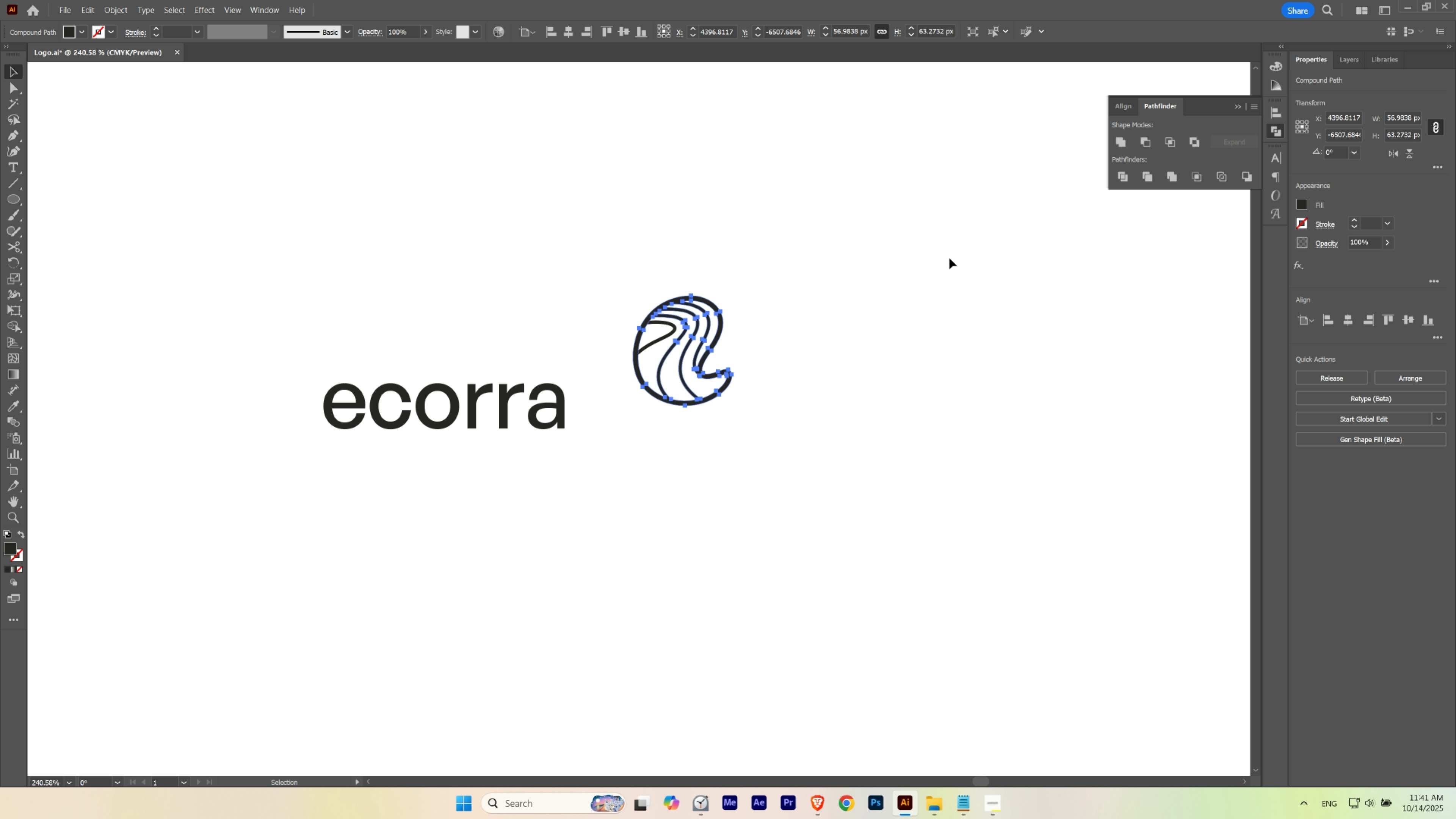 
double_click([920, 273])
 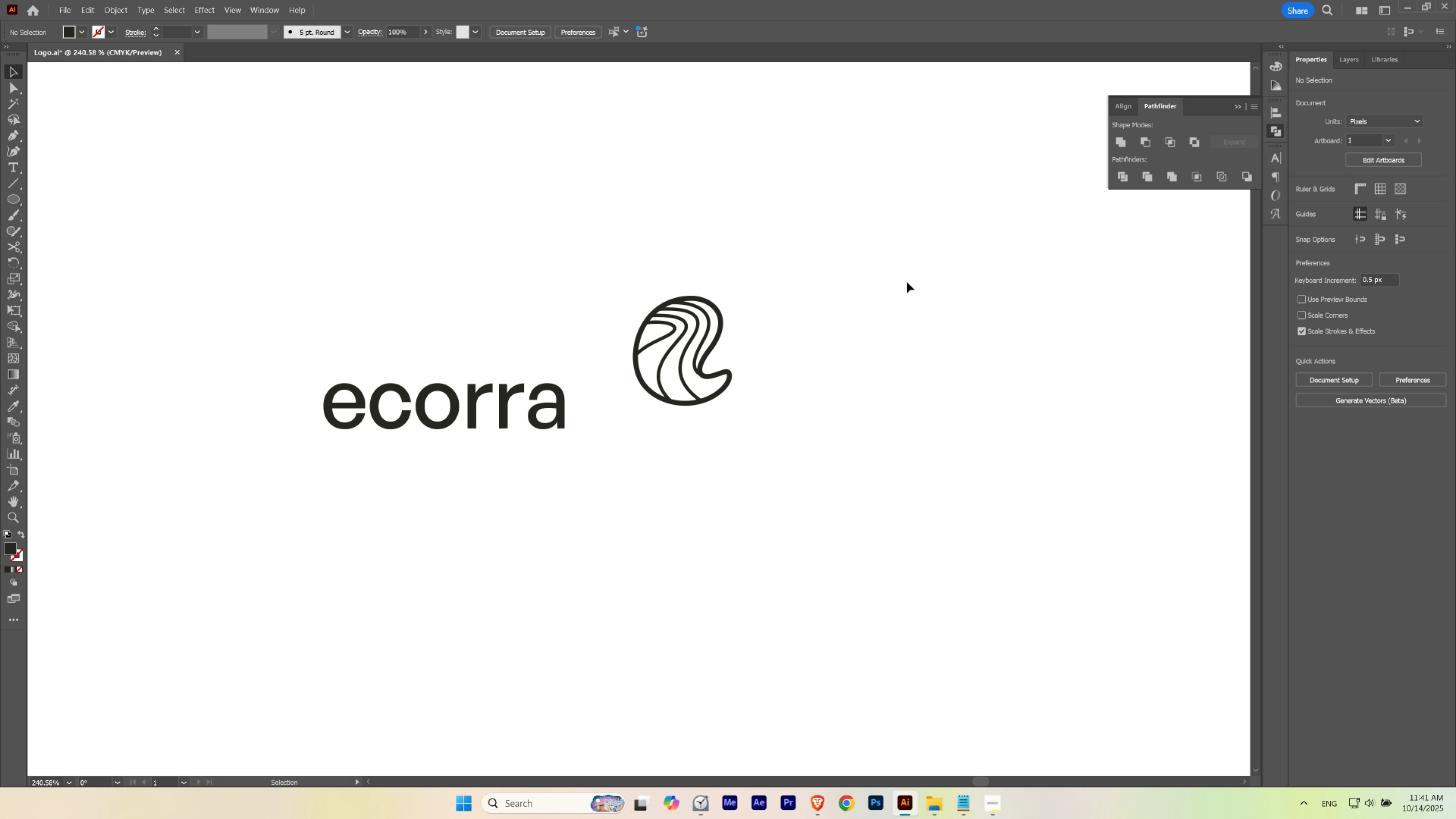 
key(Control+ControlLeft)
 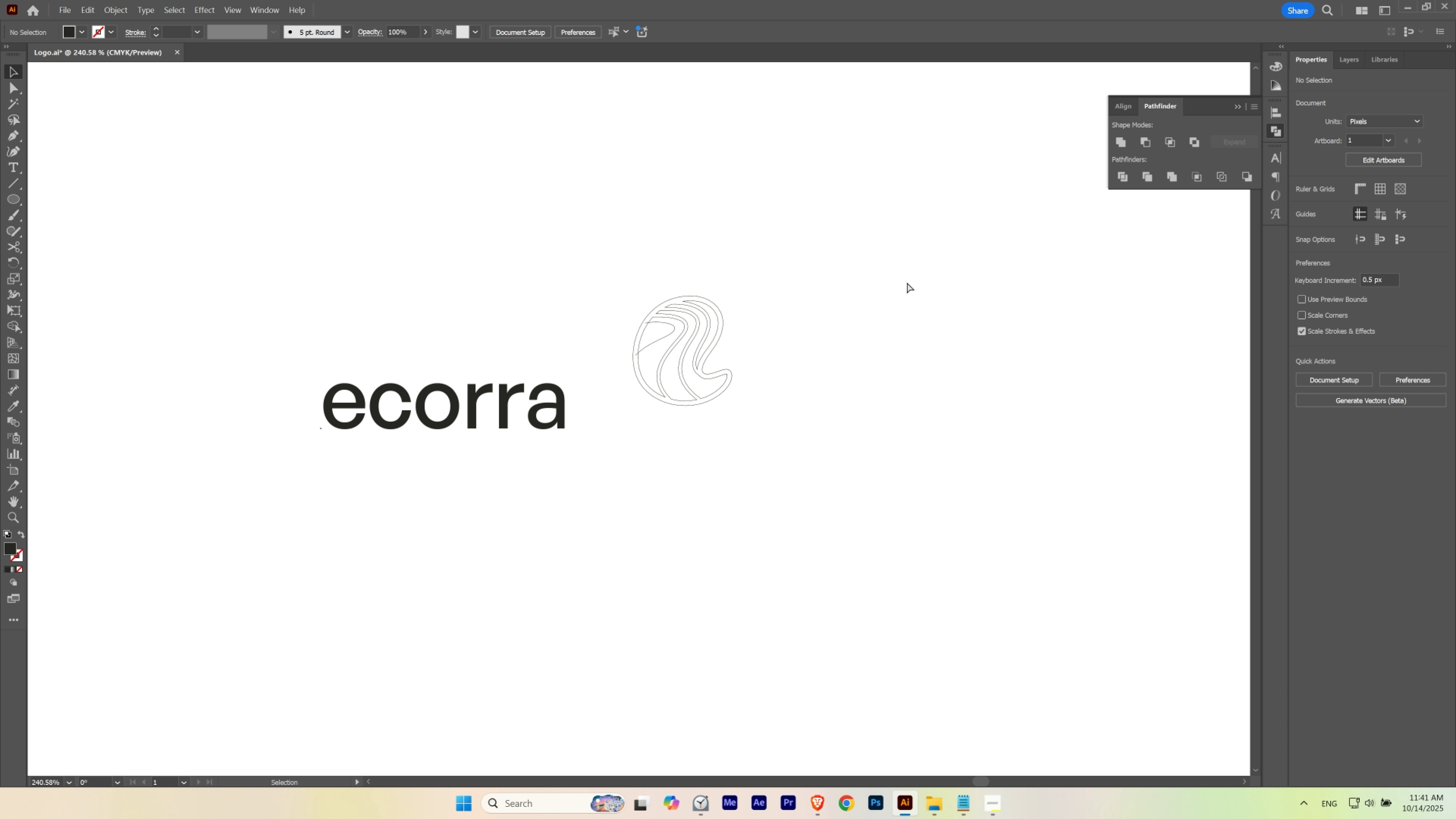 
key(Control+Y)
 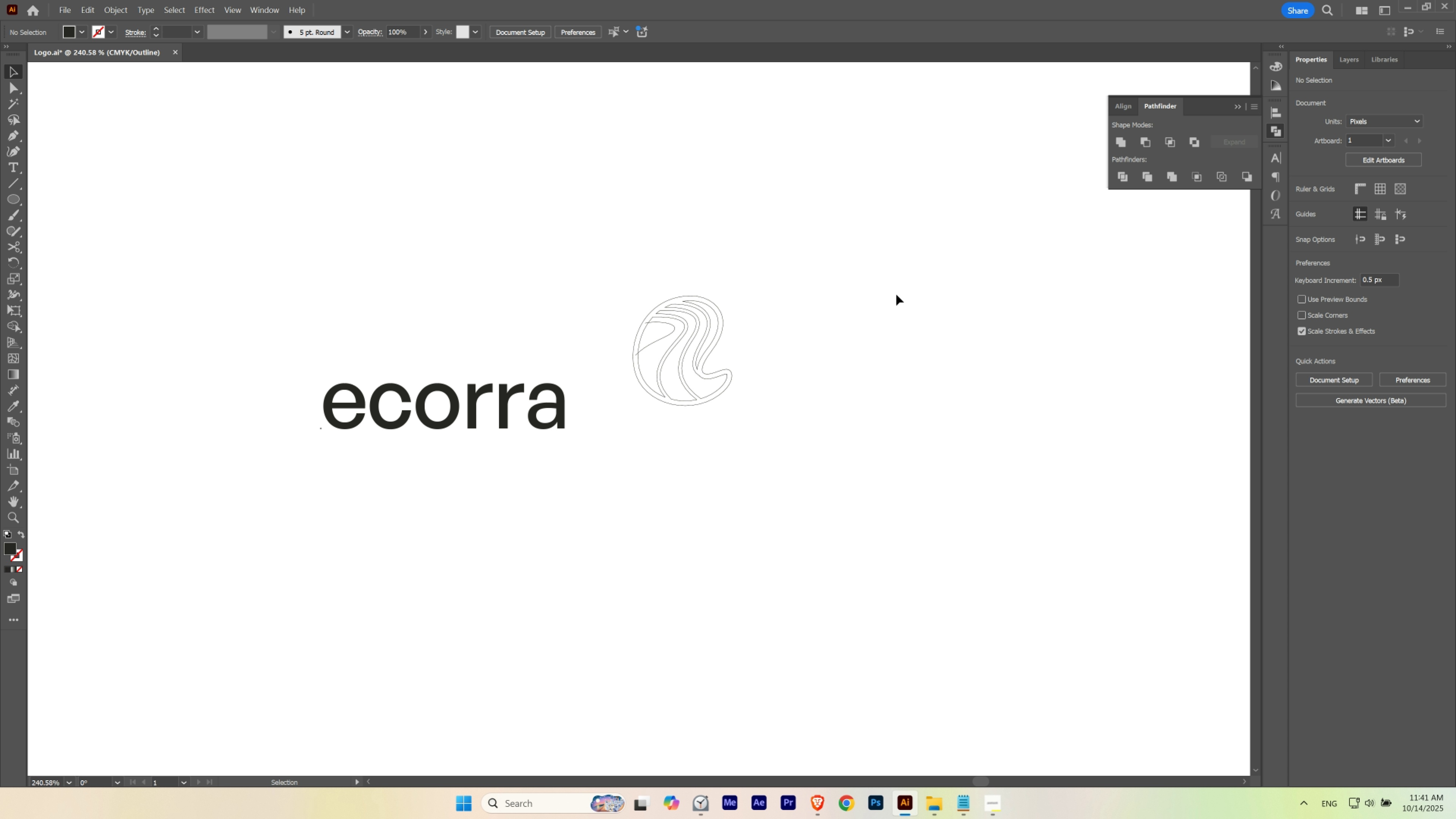 
key(Space)
 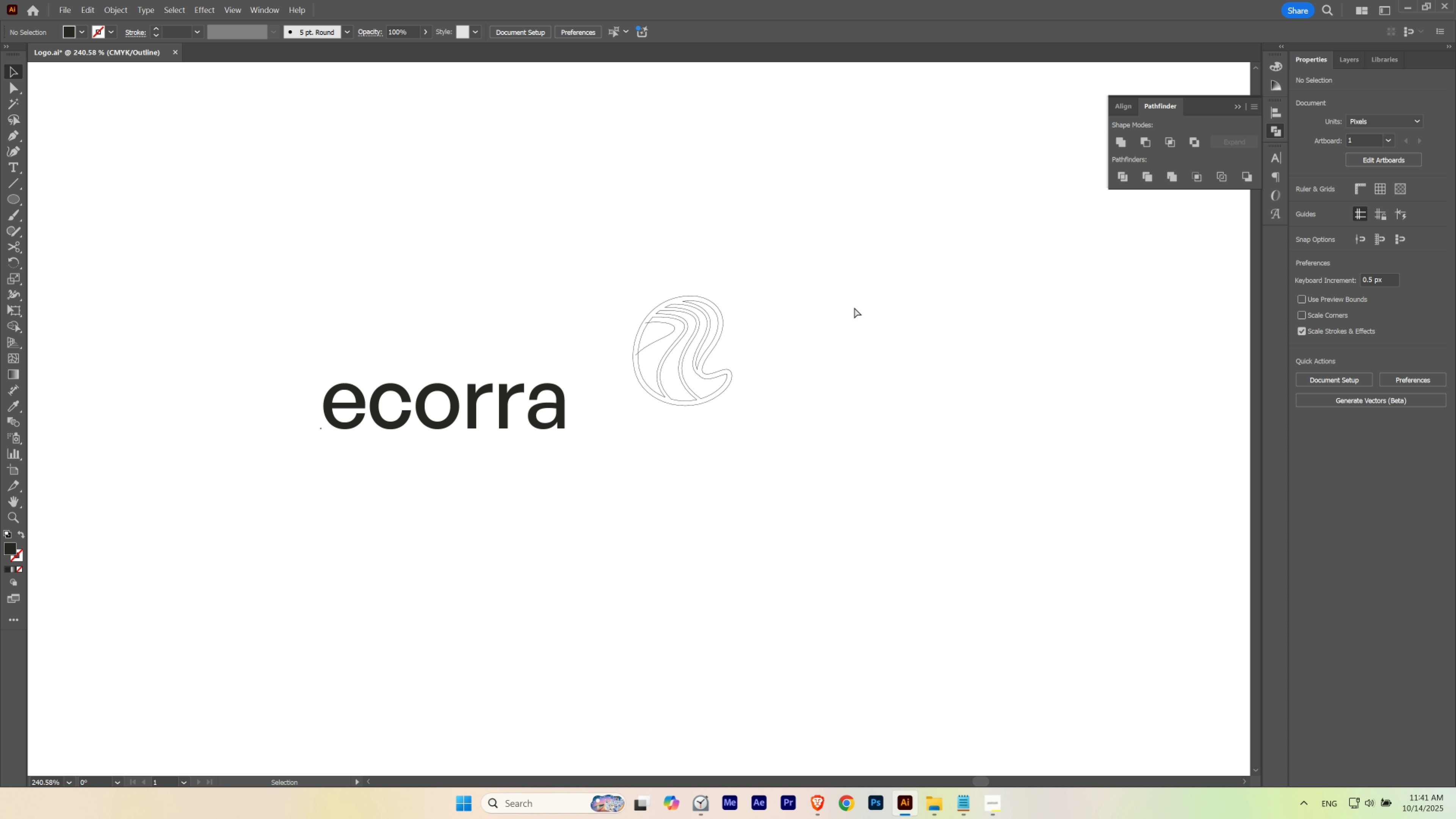 
key(Control+ControlLeft)
 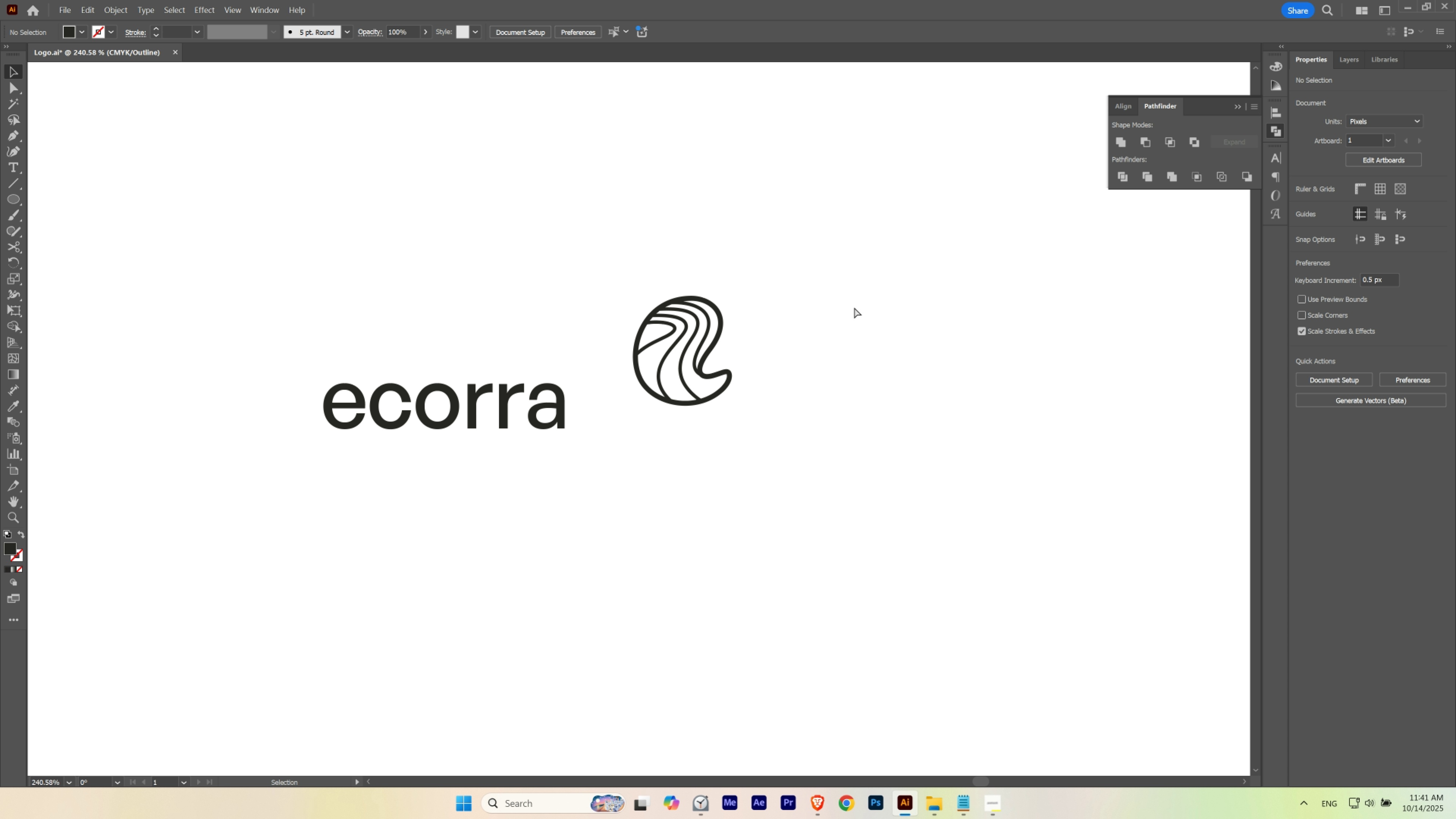 
key(Control+Y)
 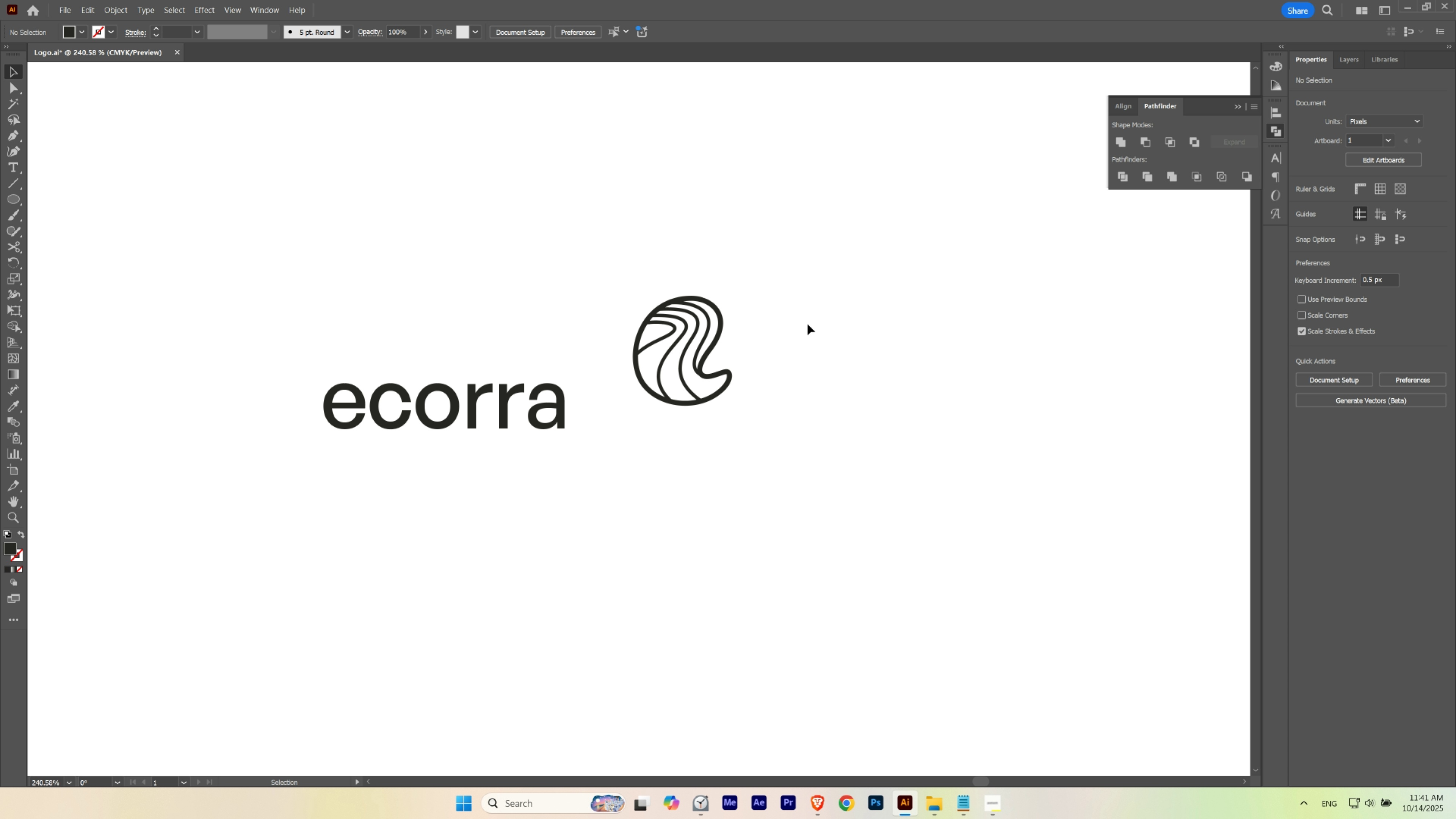 
hold_key(key=ControlLeft, duration=0.48)
 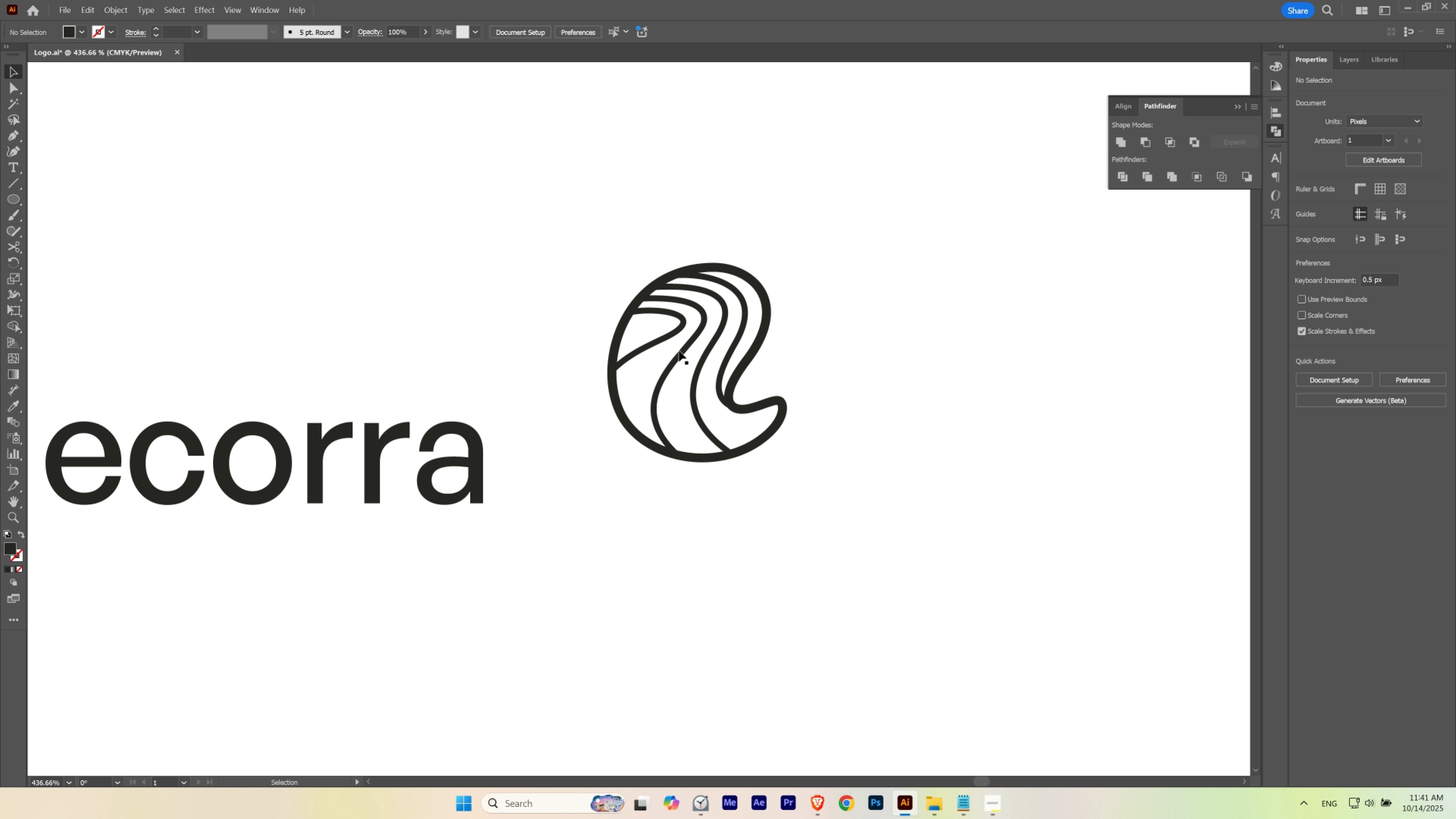 
hold_key(key=Space, duration=0.5)
 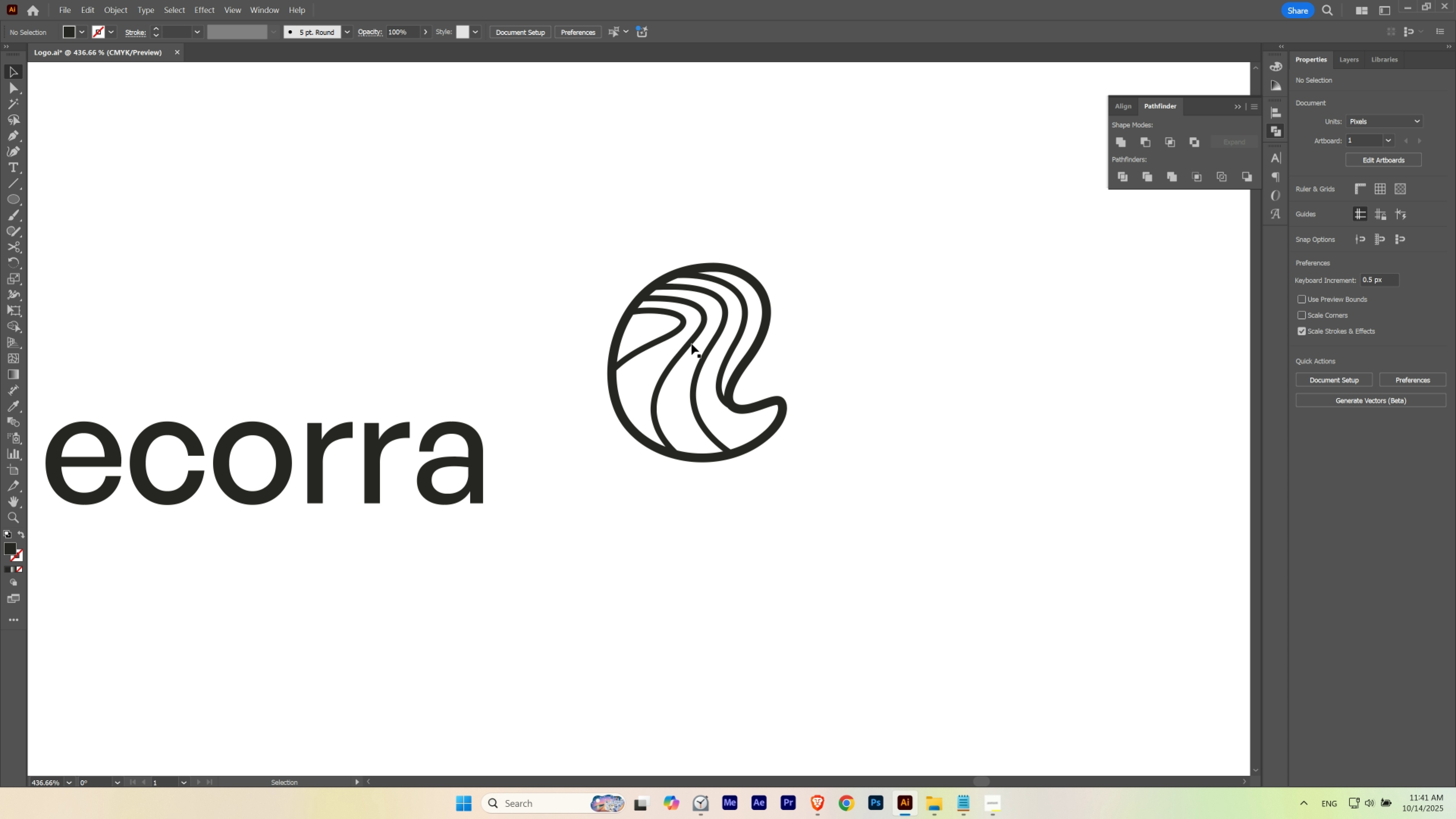 
key(V)
 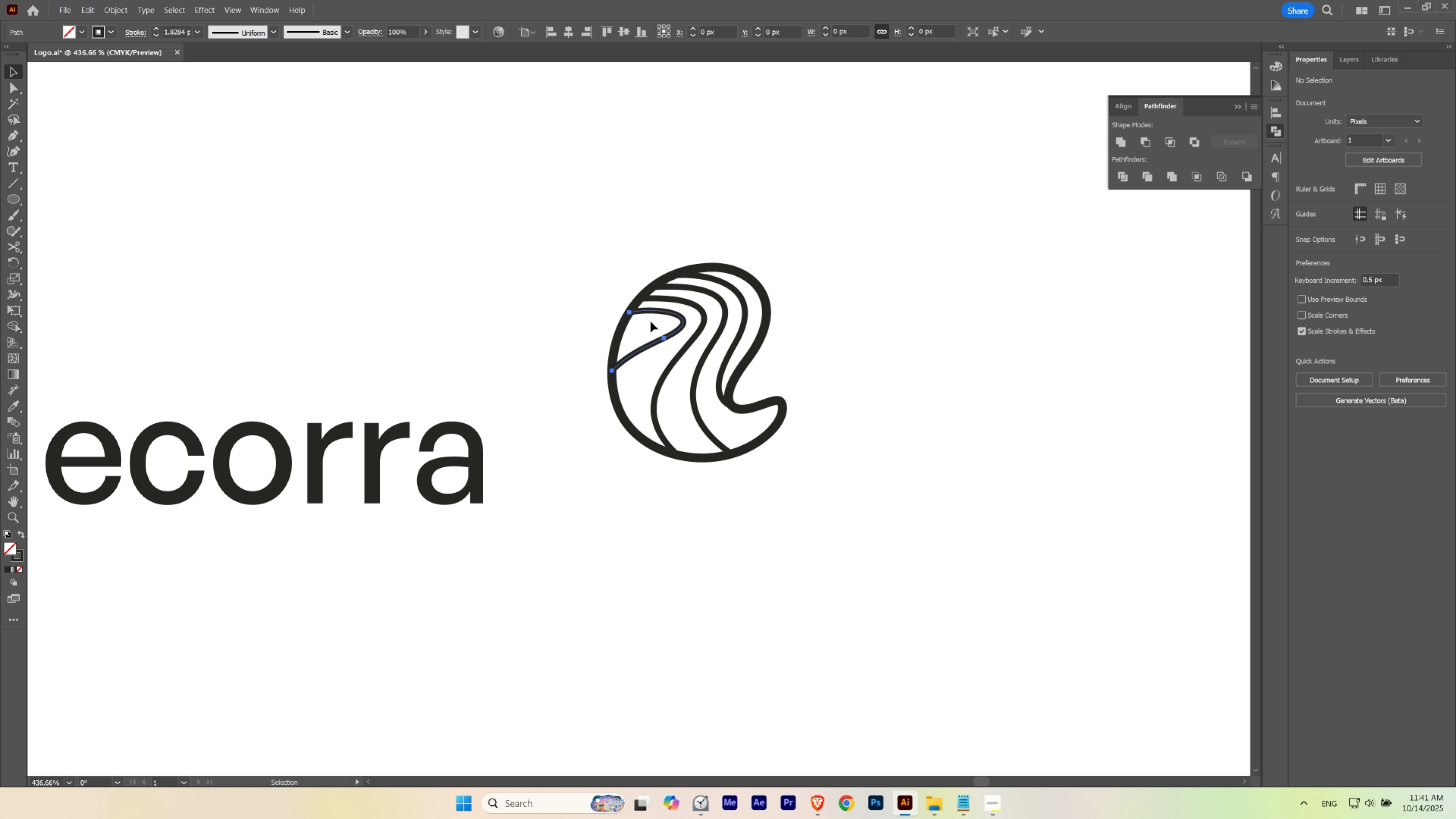 
key(Control+ControlLeft)
 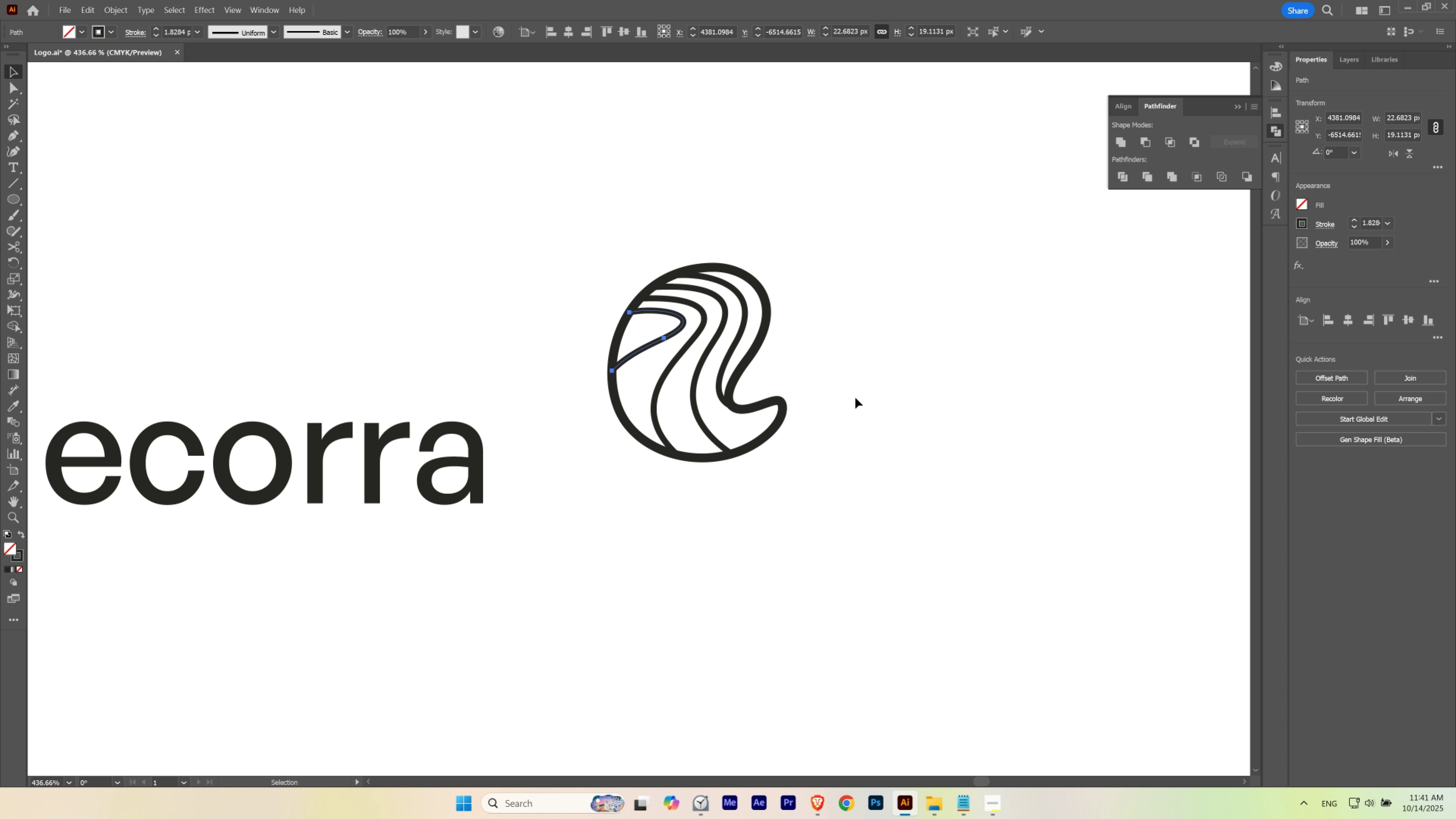 
key(Control+H)
 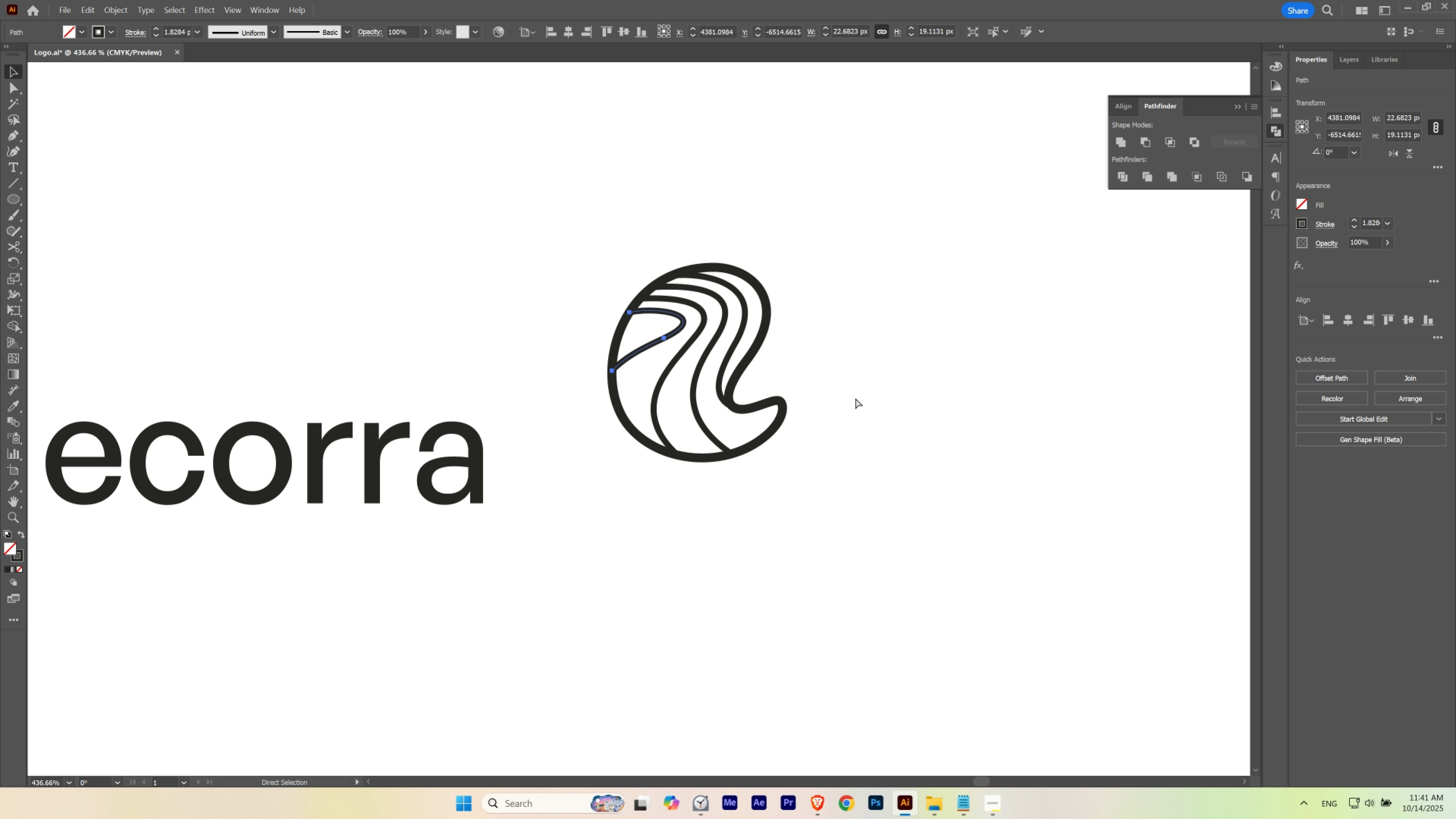 
key(Control+ControlLeft)
 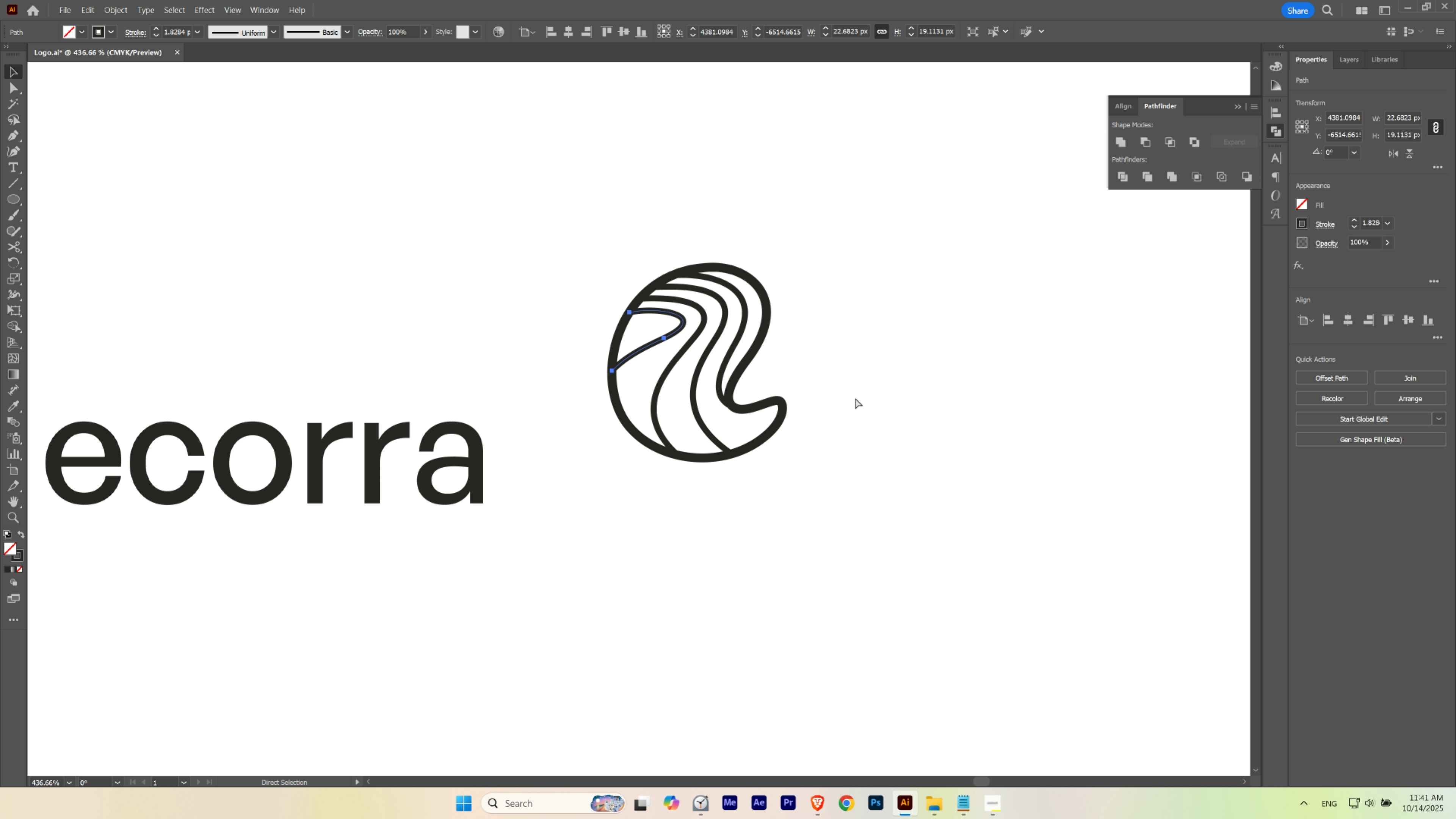 
key(Control+H)
 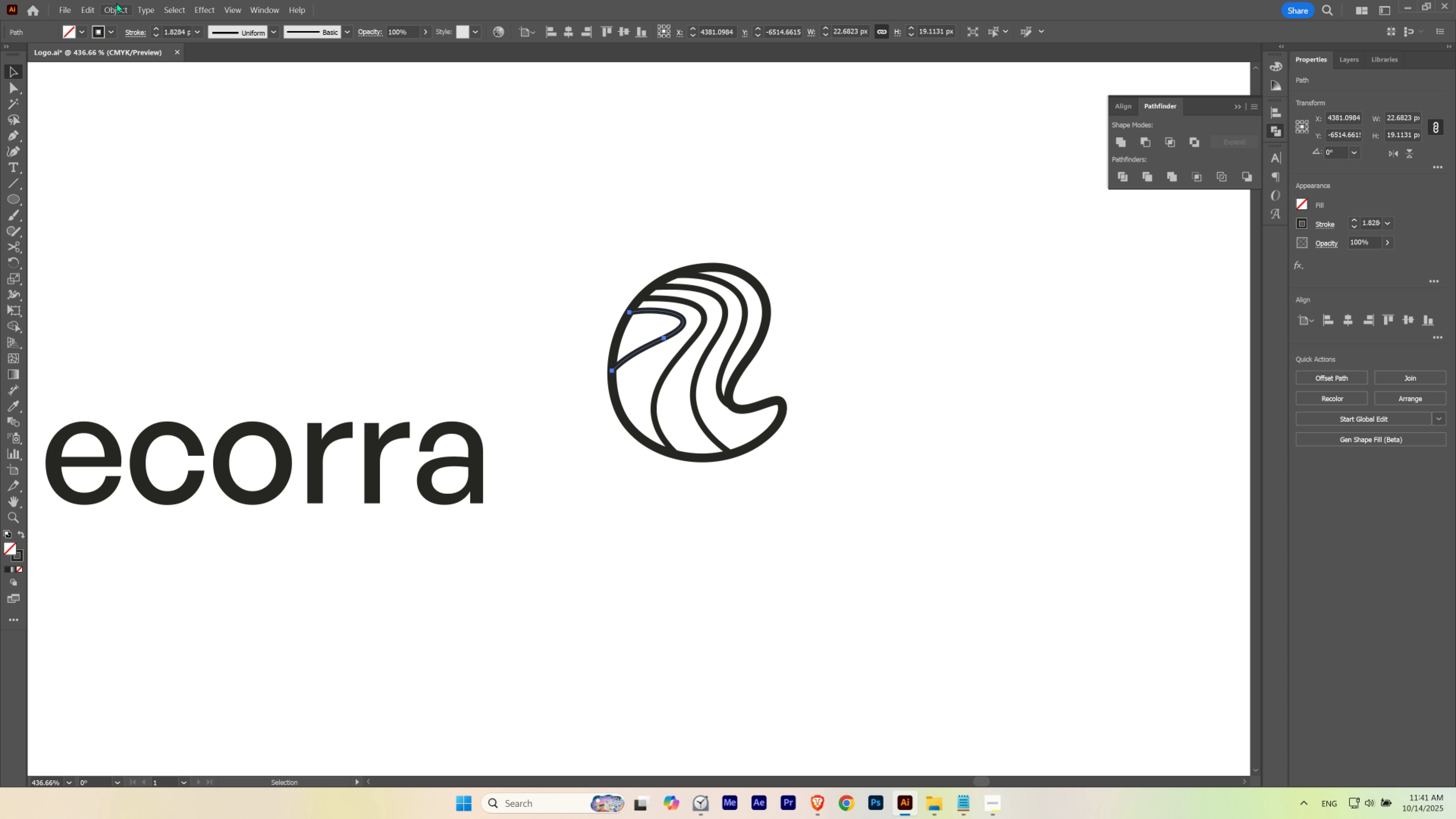 
left_click([118, 6])
 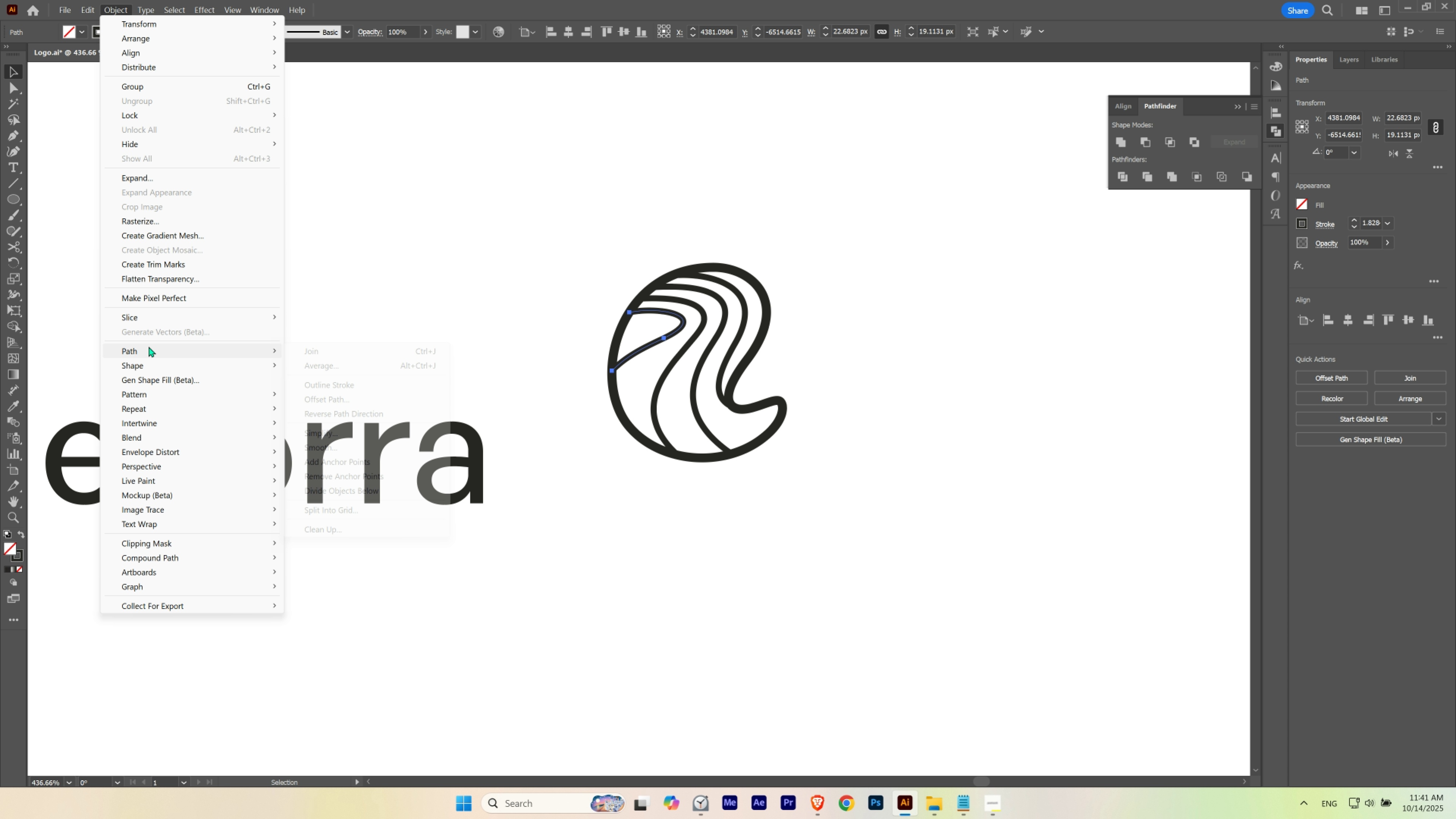 
left_click([149, 346])
 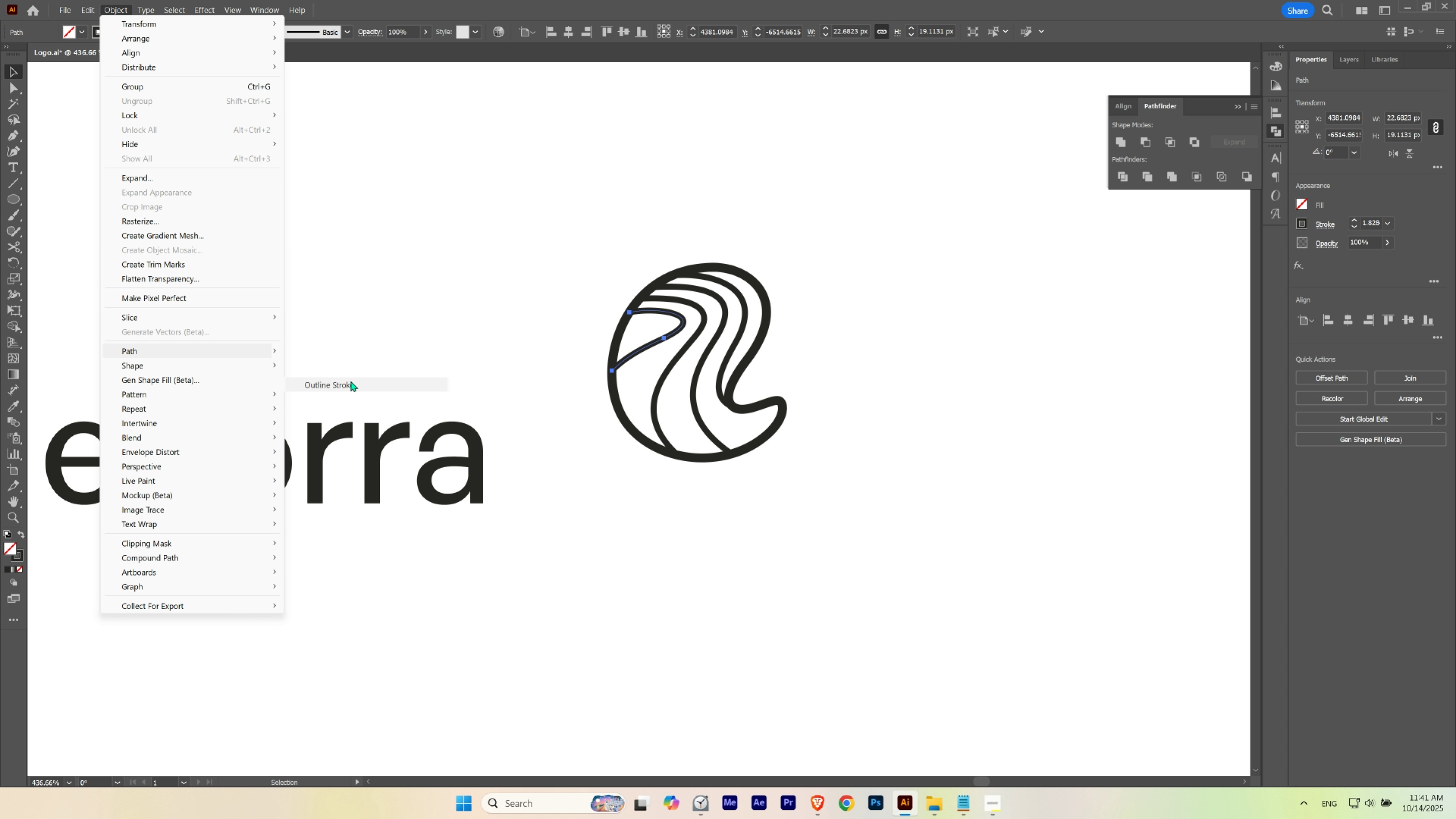 
left_click([351, 381])
 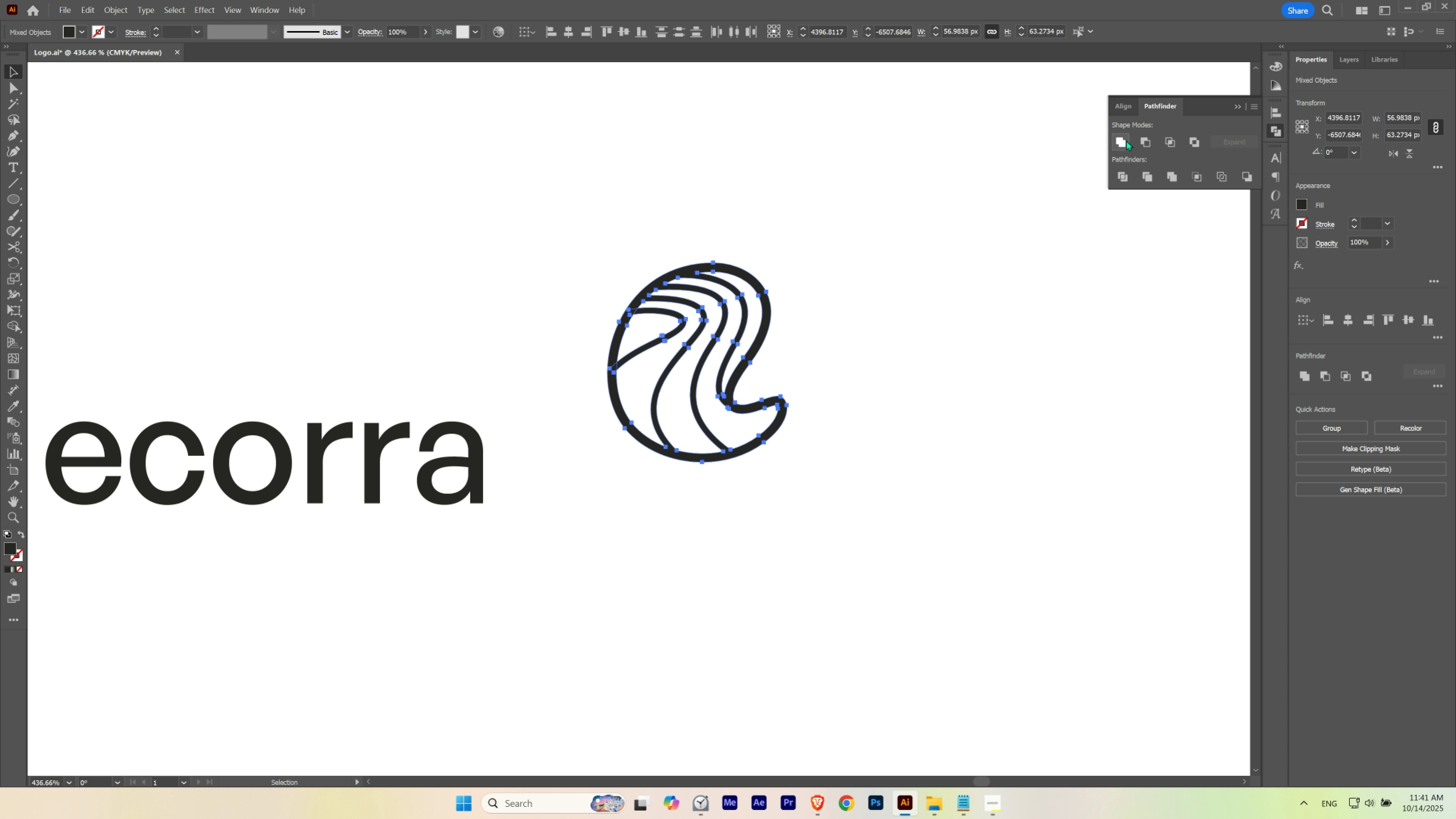 
double_click([983, 243])
 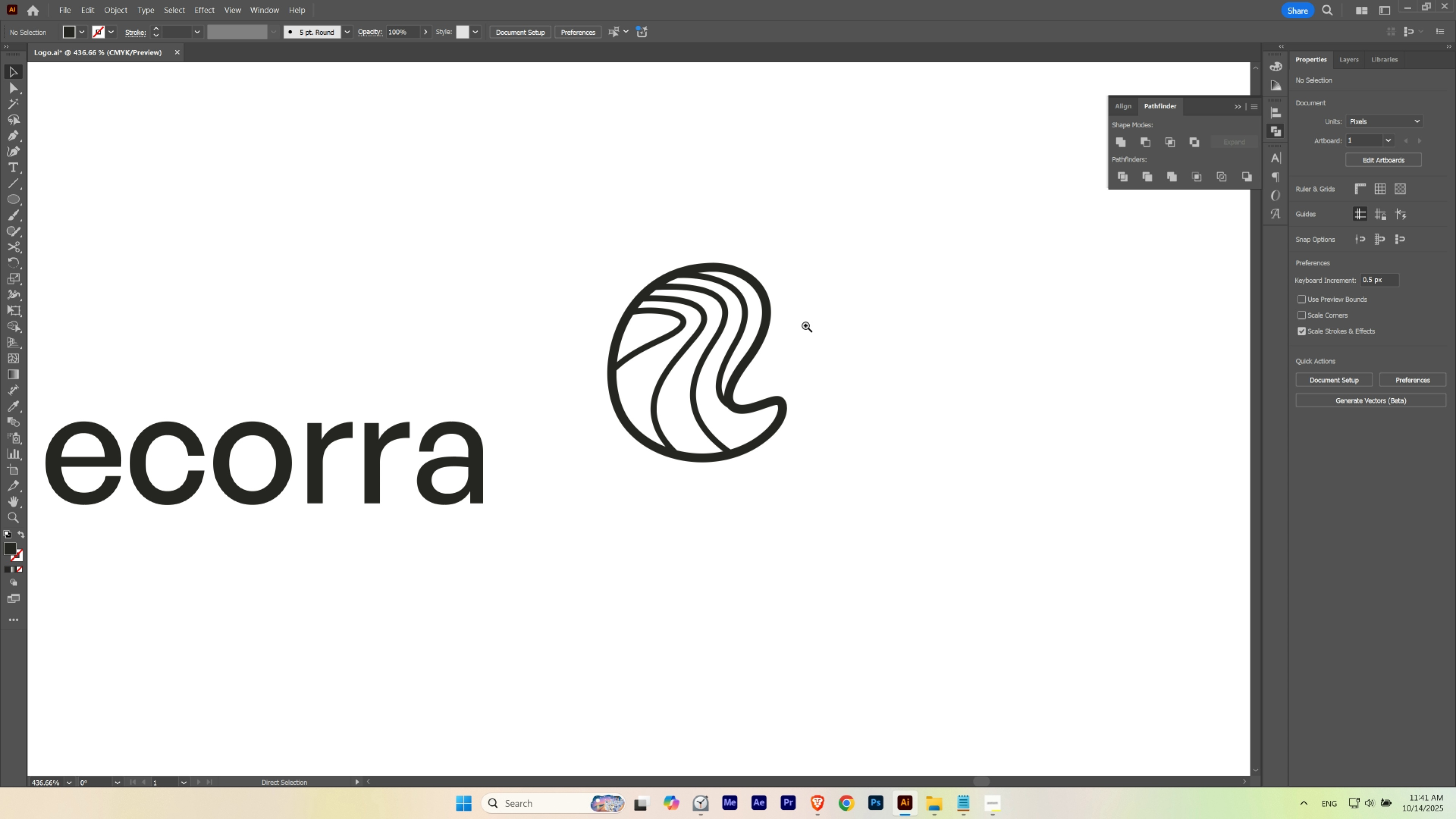 
hold_key(key=ControlLeft, duration=0.62)
 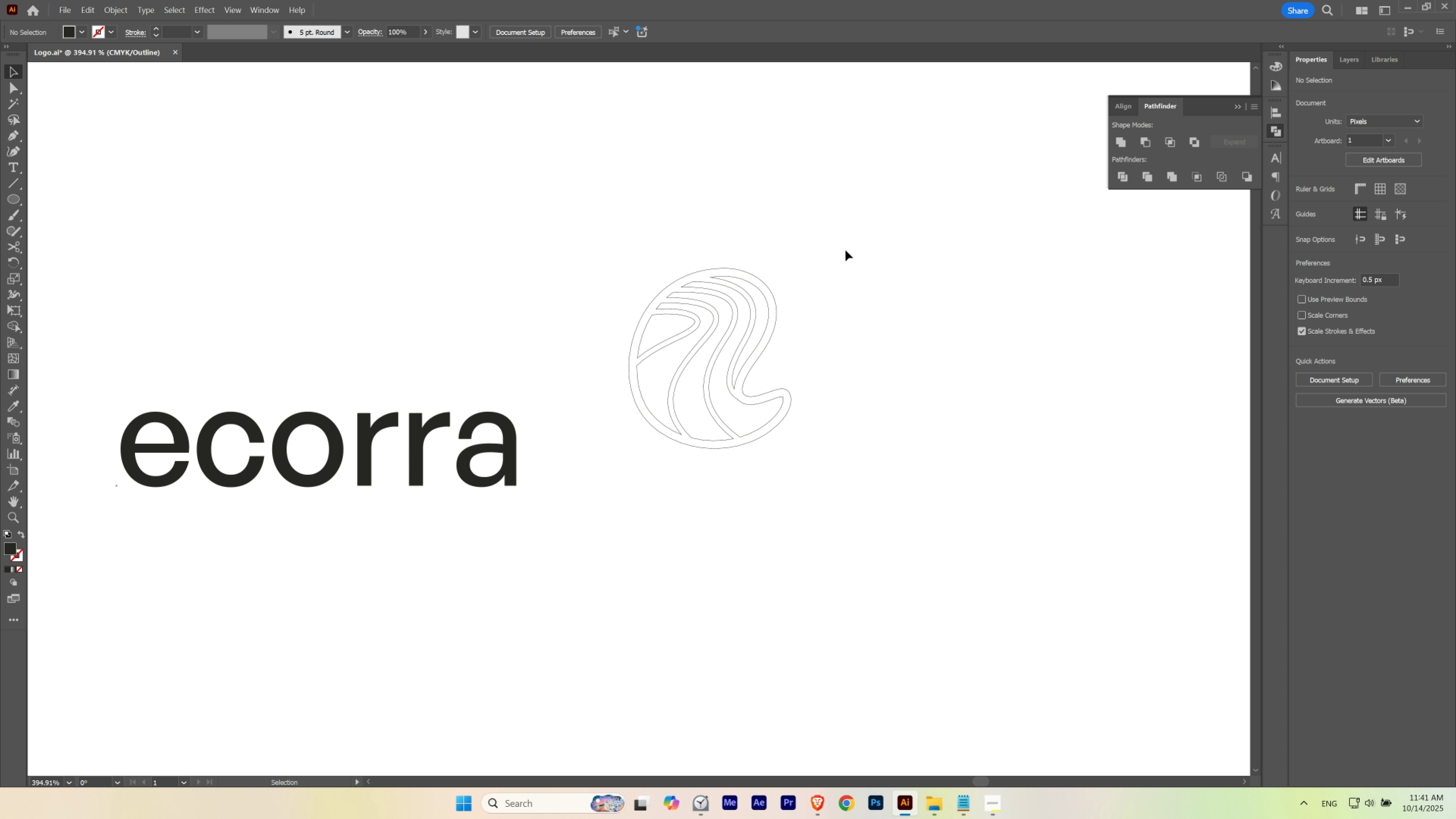 
hold_key(key=Space, duration=0.64)
 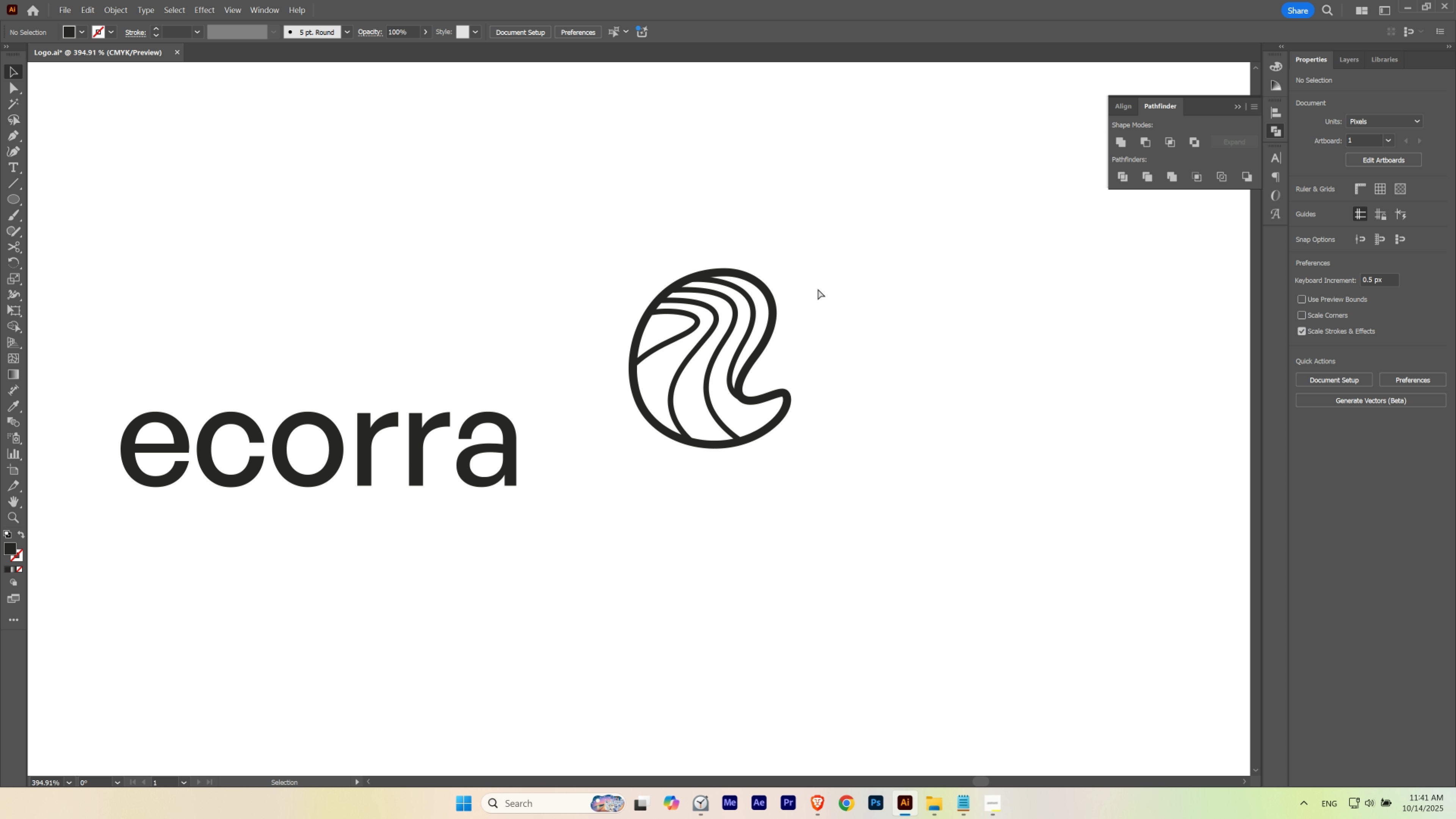 
key(Control+ControlLeft)
 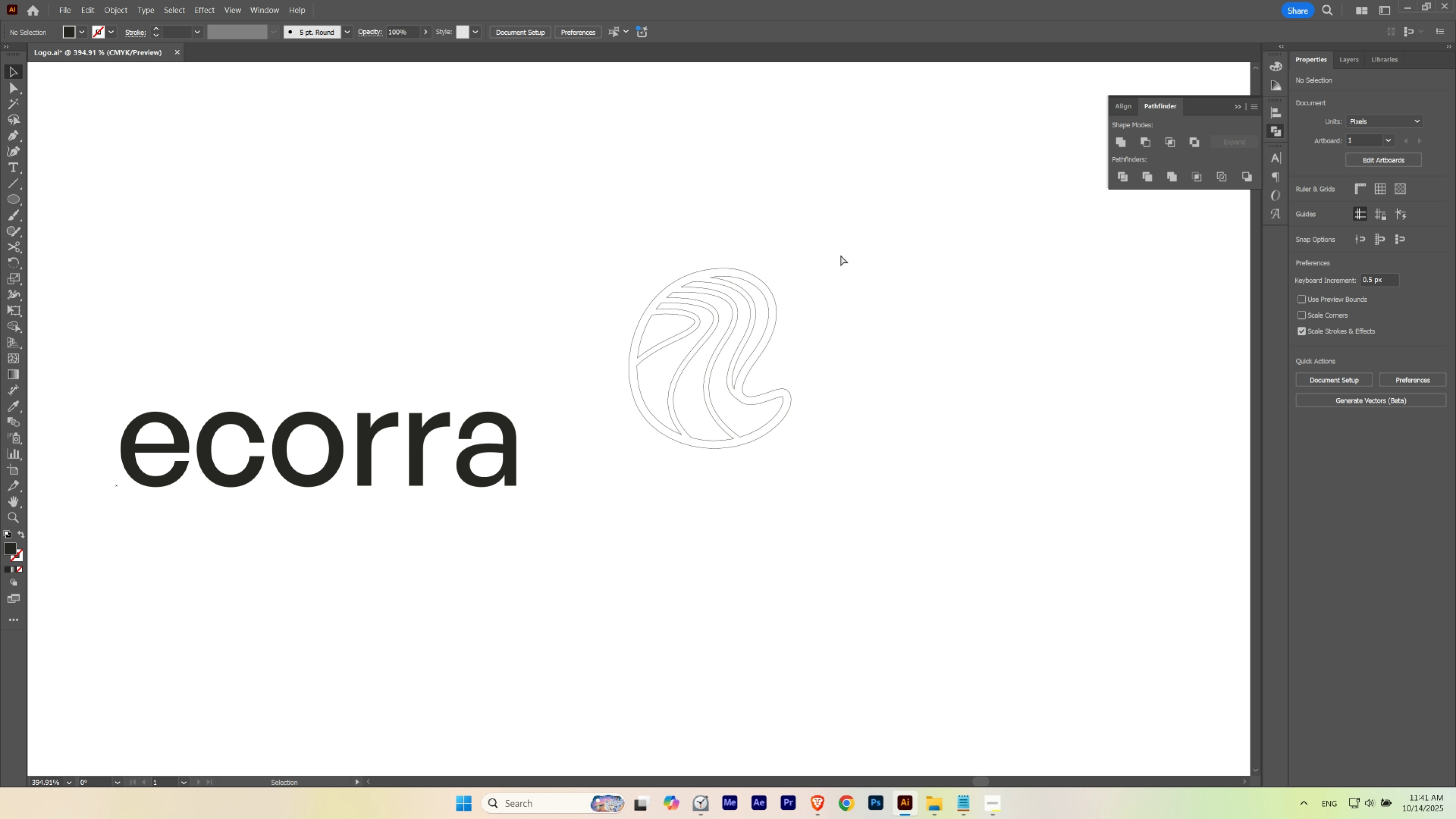 
key(Control+Y)
 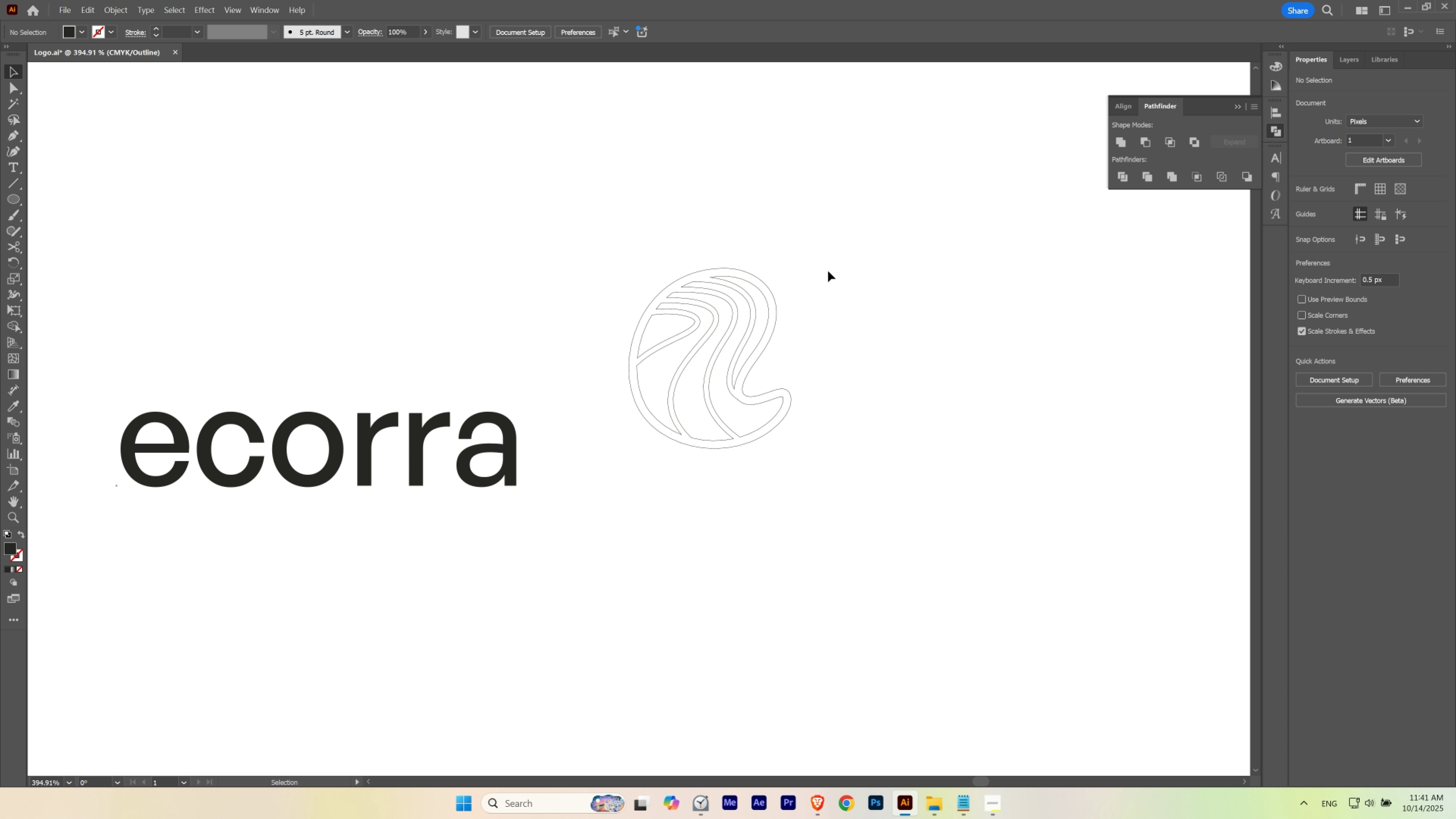 
hold_key(key=ControlLeft, duration=1.21)
 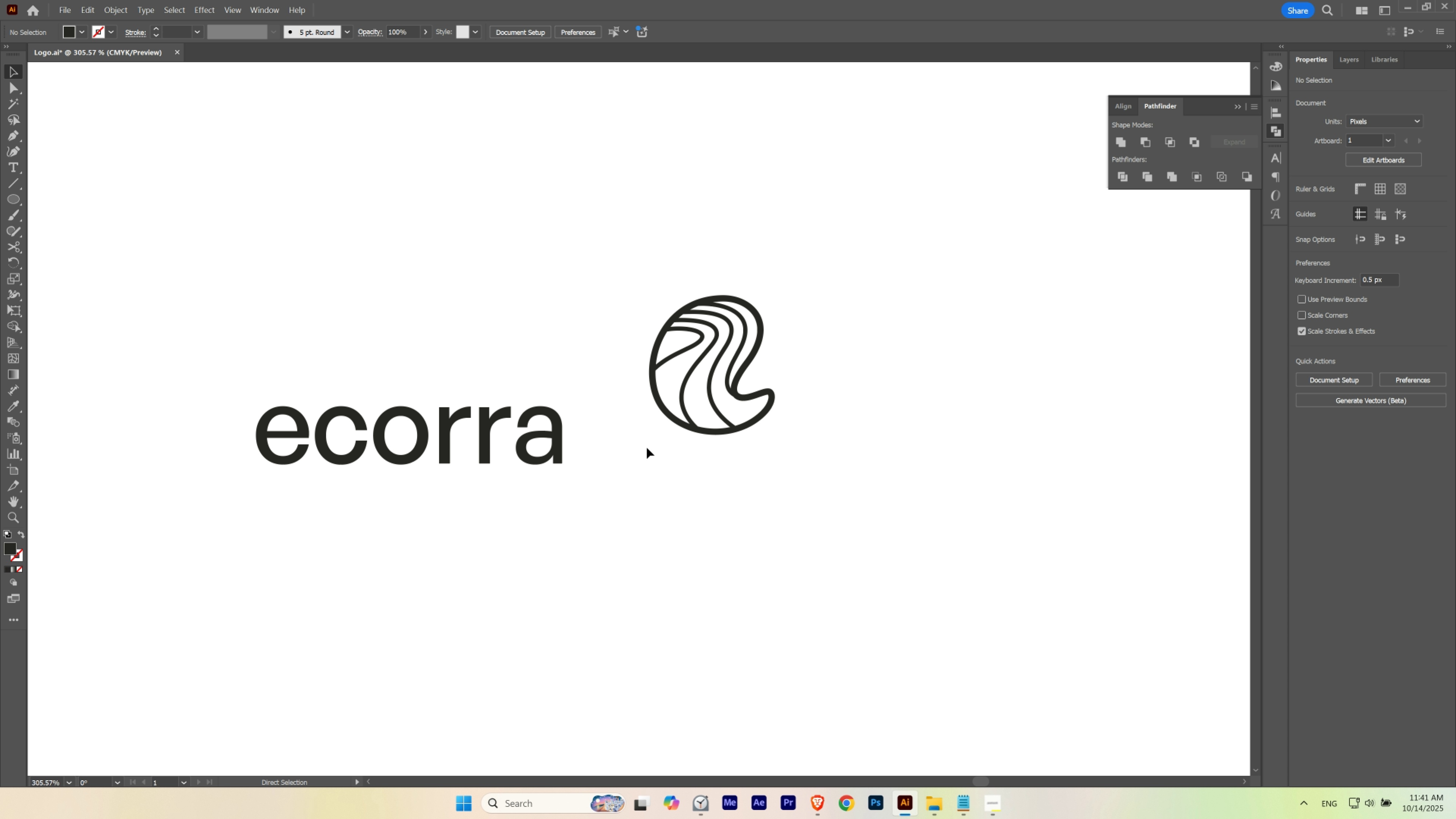 
hold_key(key=Space, duration=1.18)
 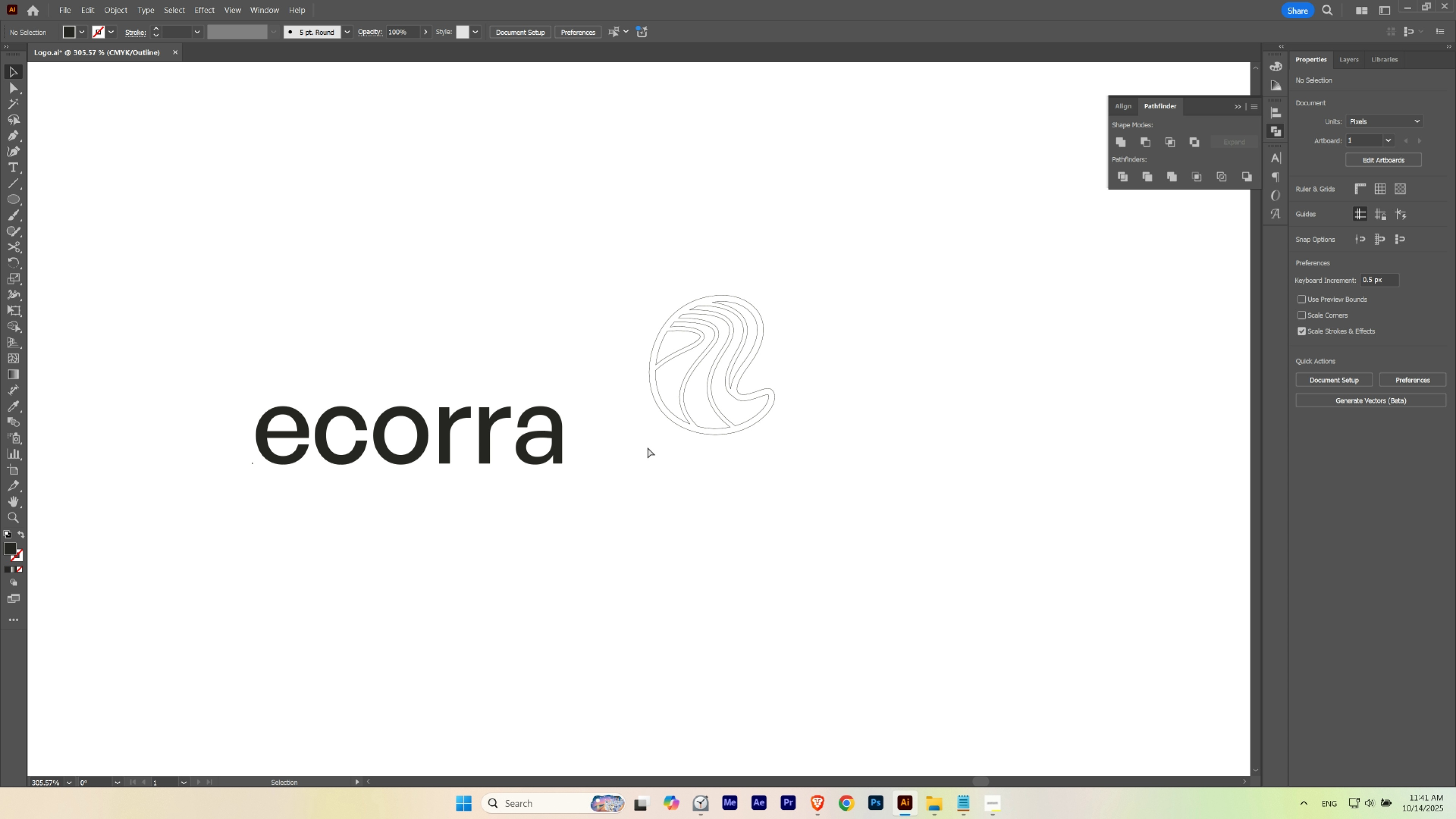 
key(Control+Y)
 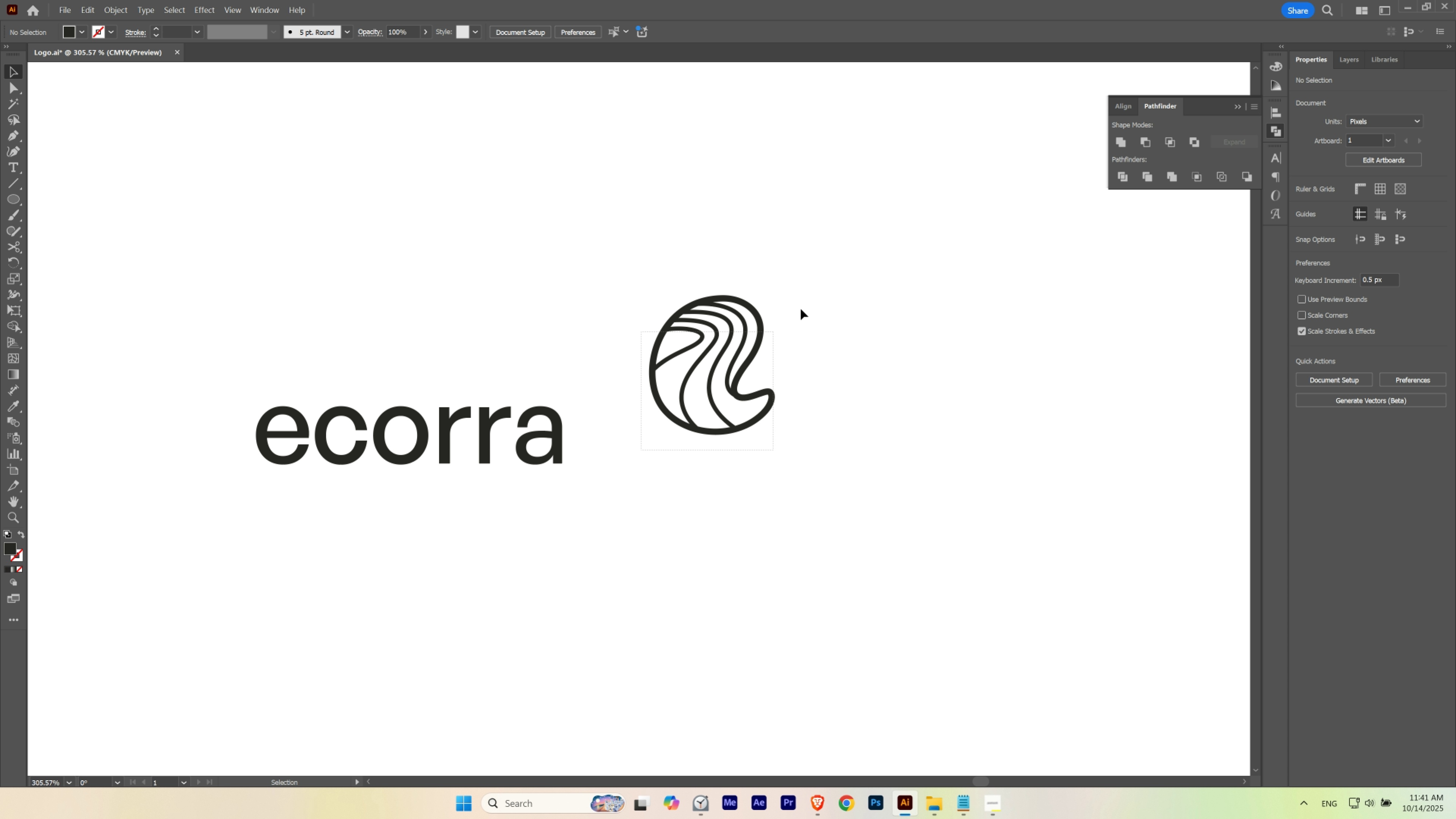 
key(Control+ControlLeft)
 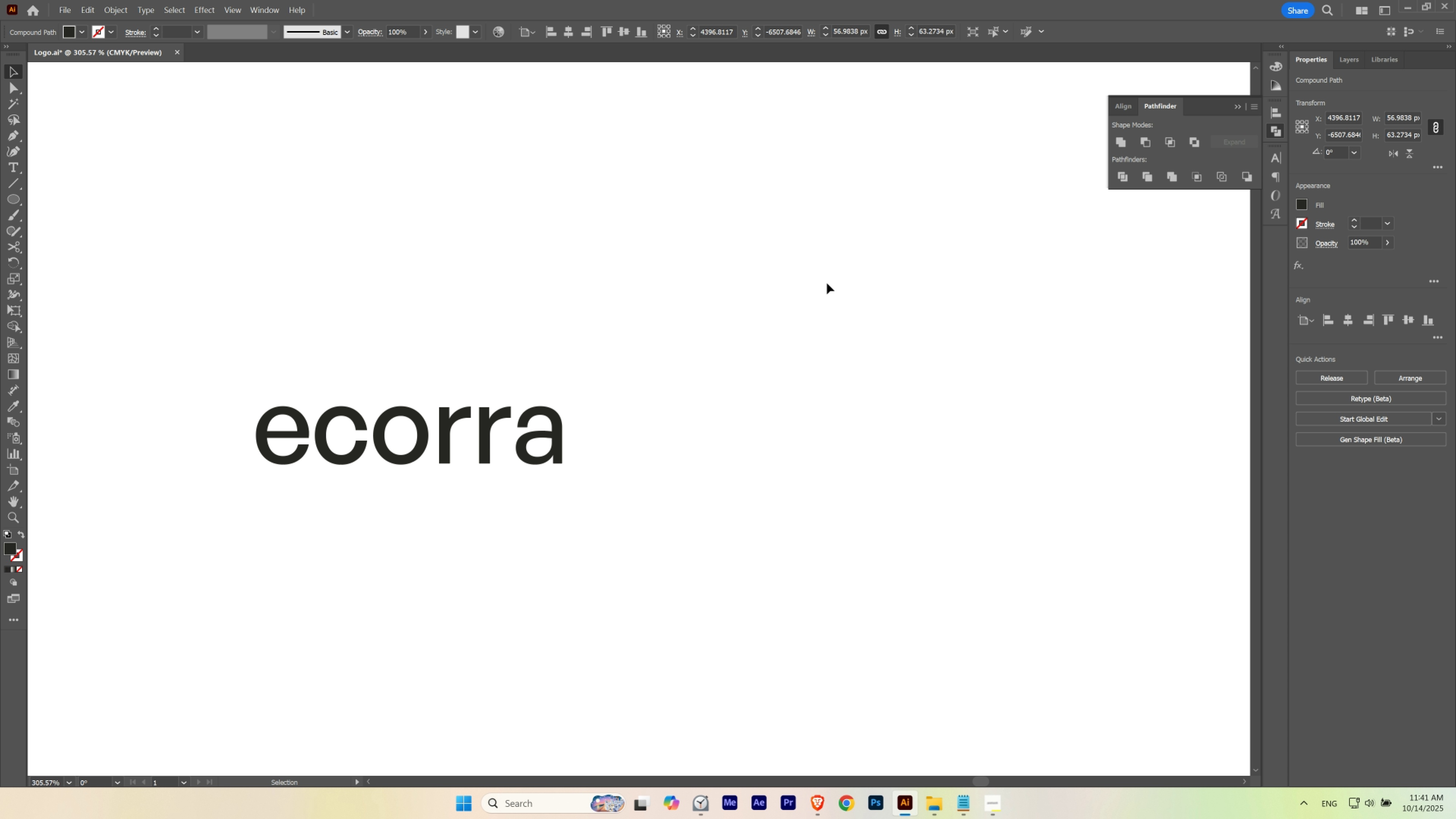 
key(Delete)
 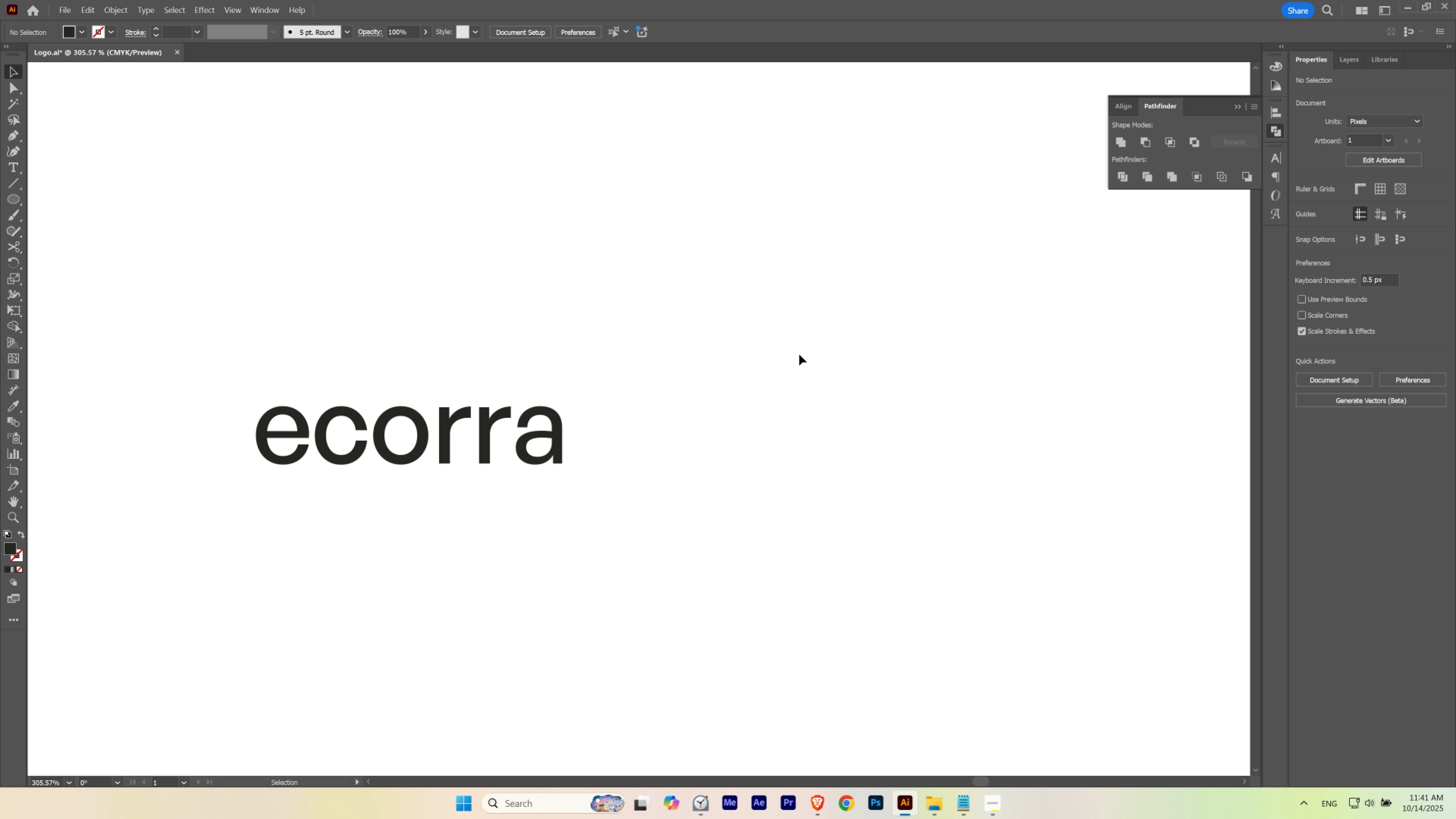 
key(Control+Z)
 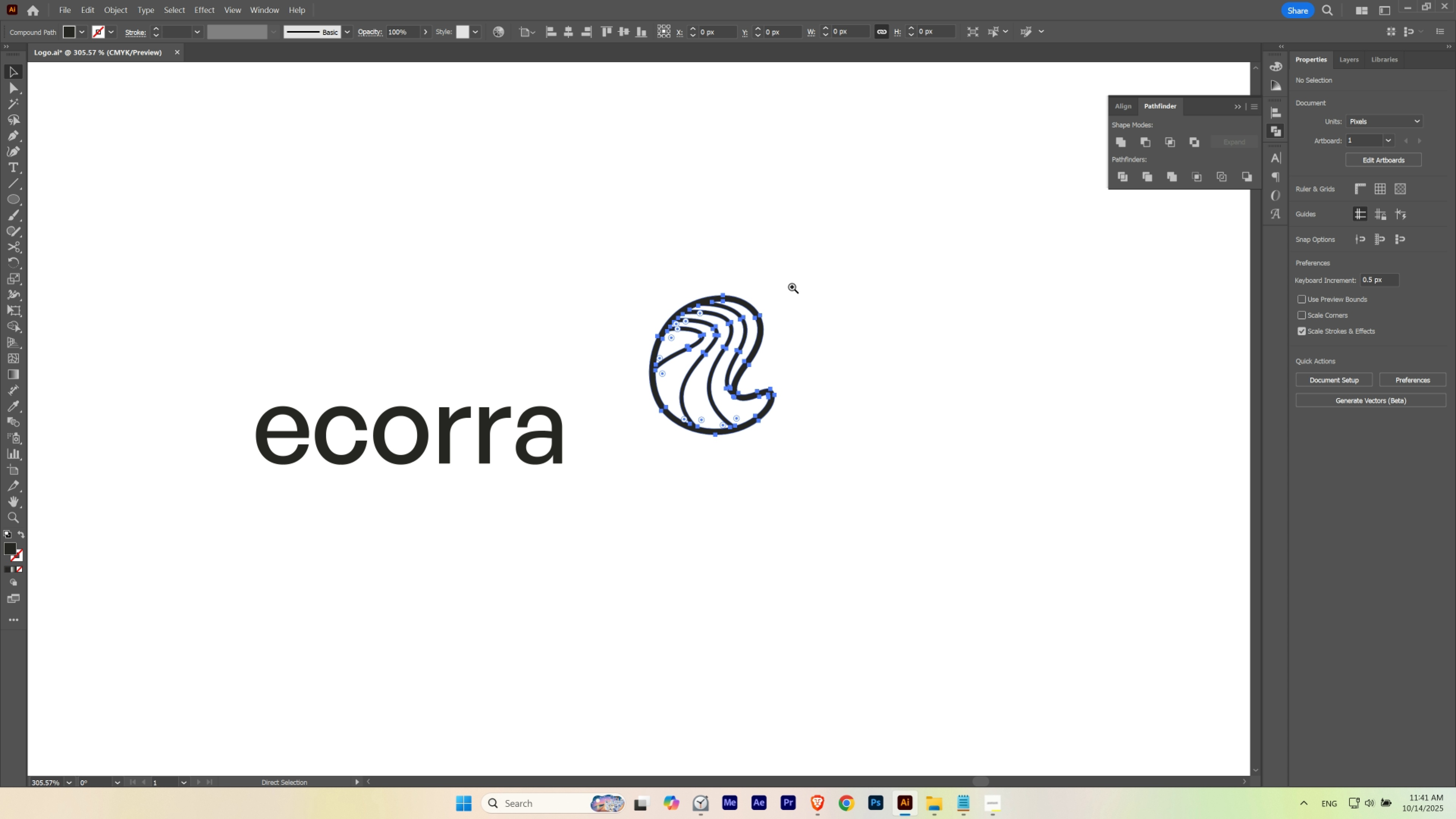 
hold_key(key=Space, duration=3.85)
 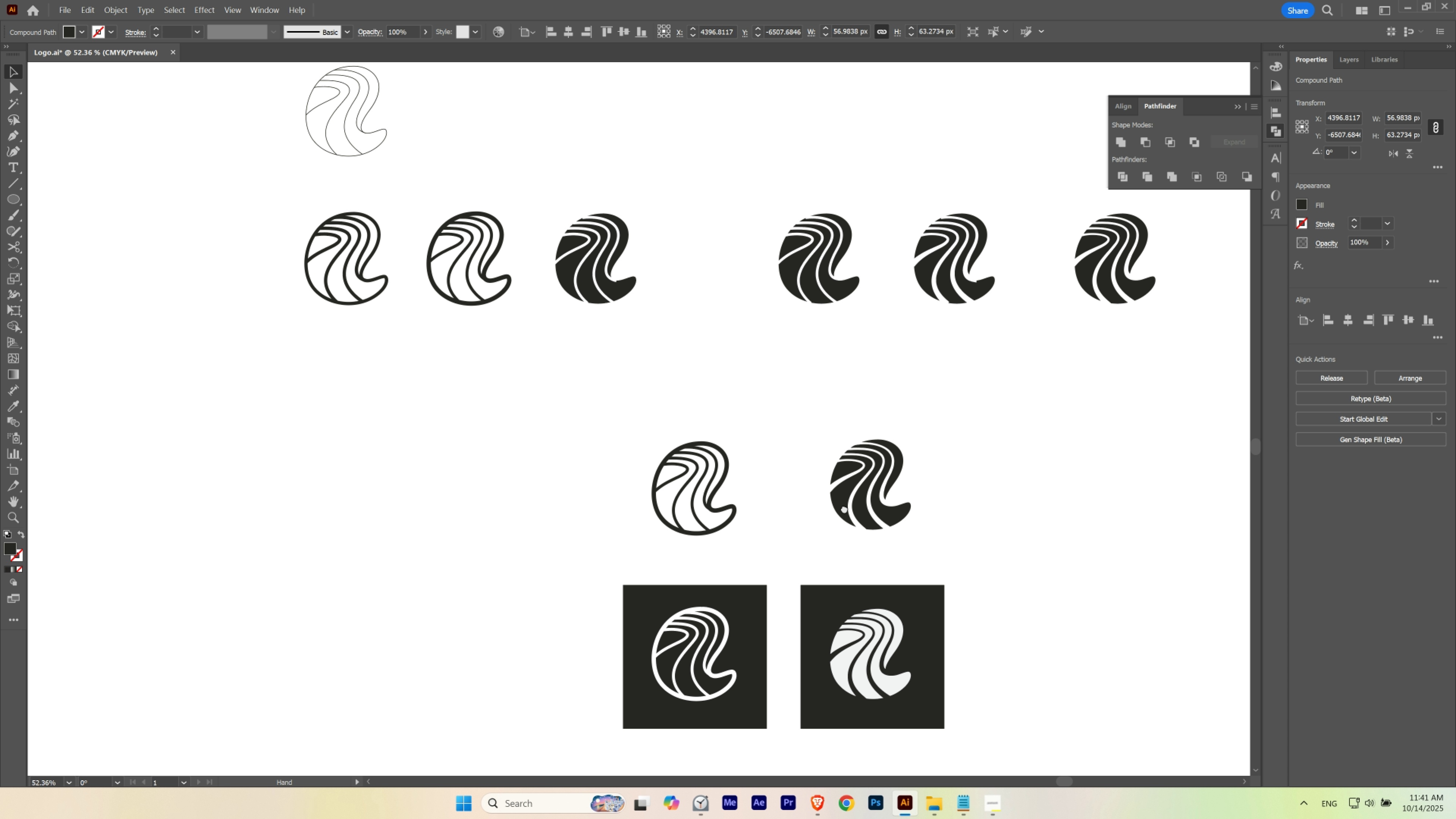 
hold_key(key=ControlLeft, duration=0.54)
 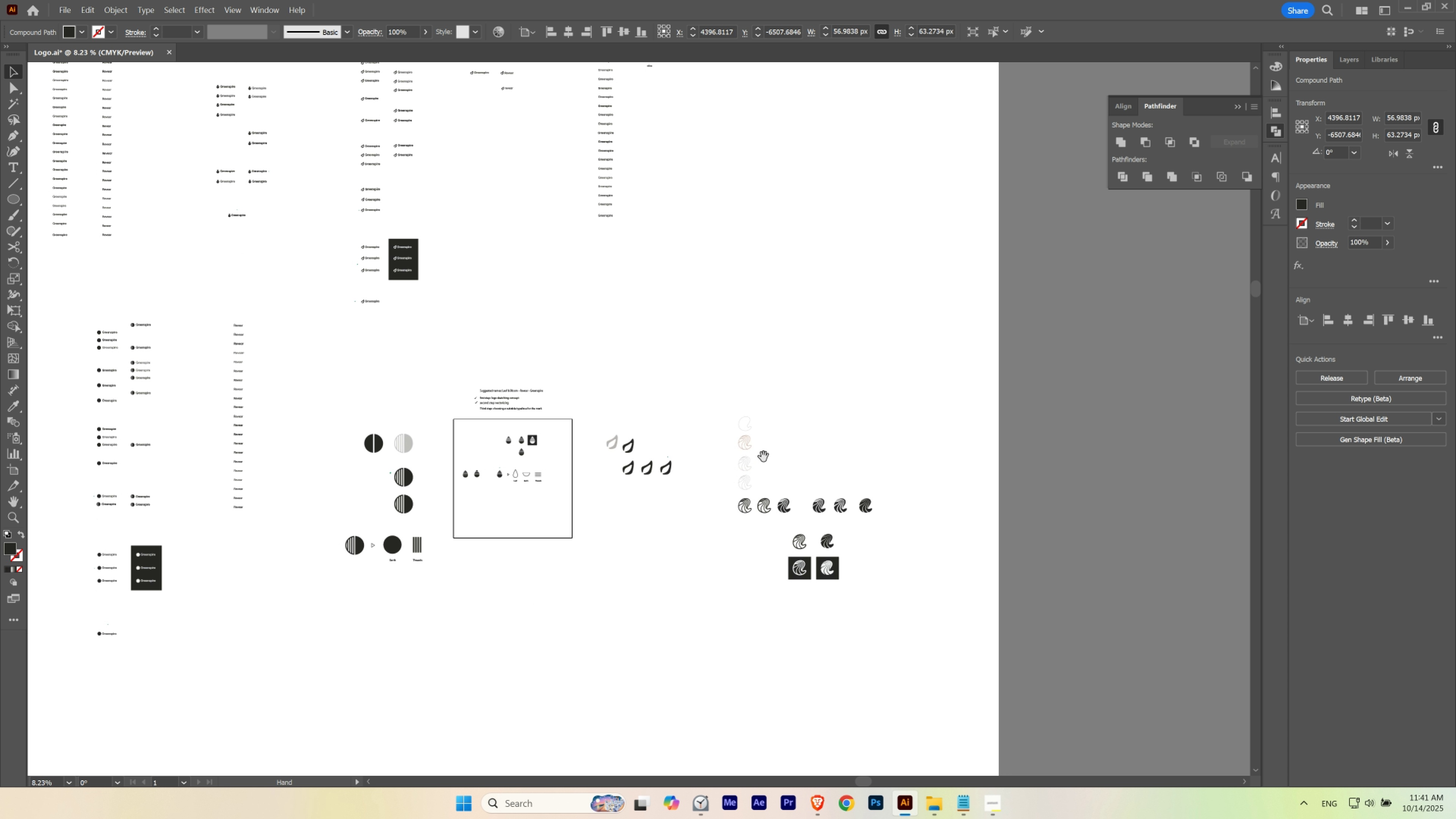 
hold_key(key=ControlLeft, duration=1.14)
 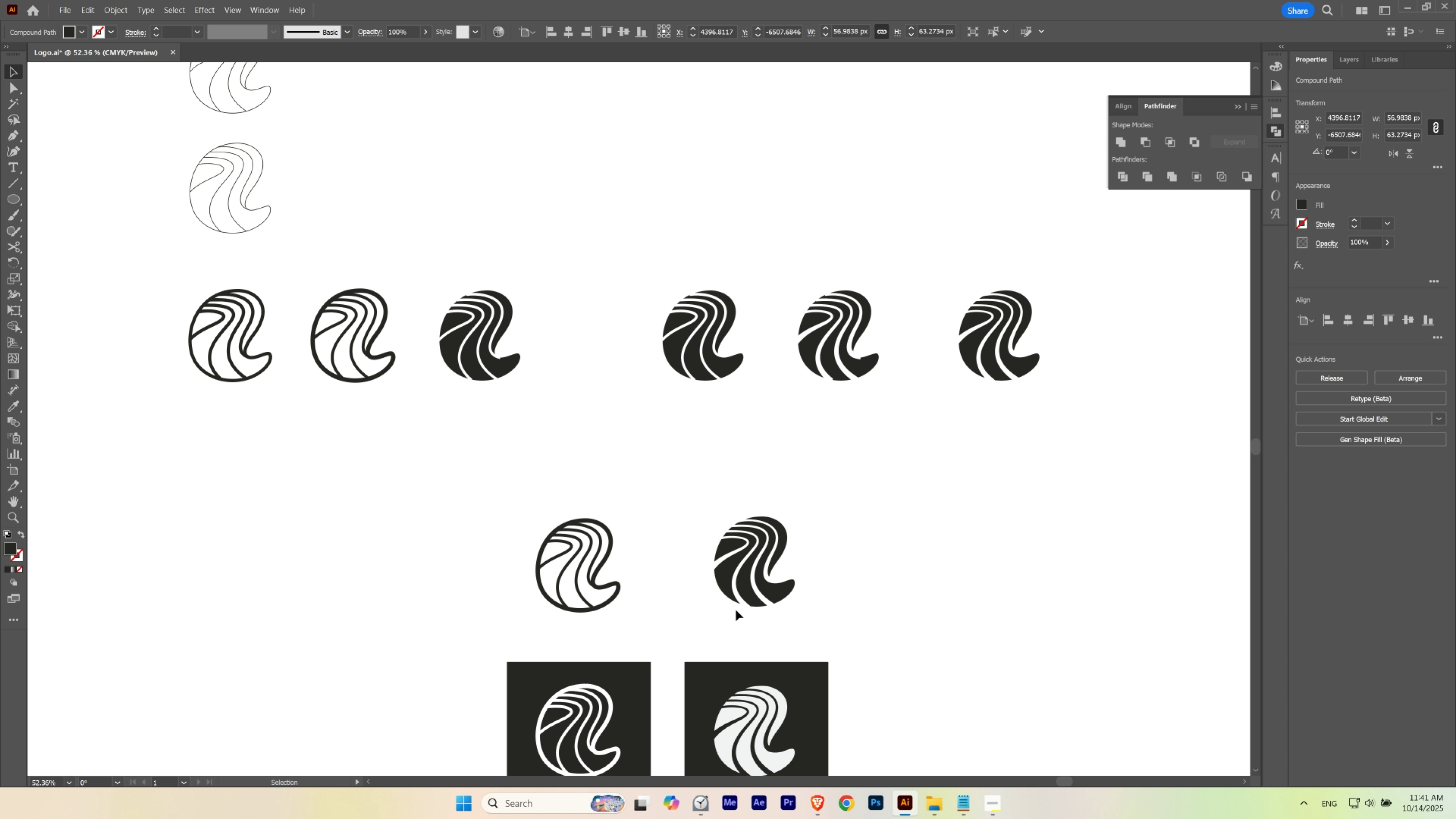 
hold_key(key=Space, duration=0.52)
 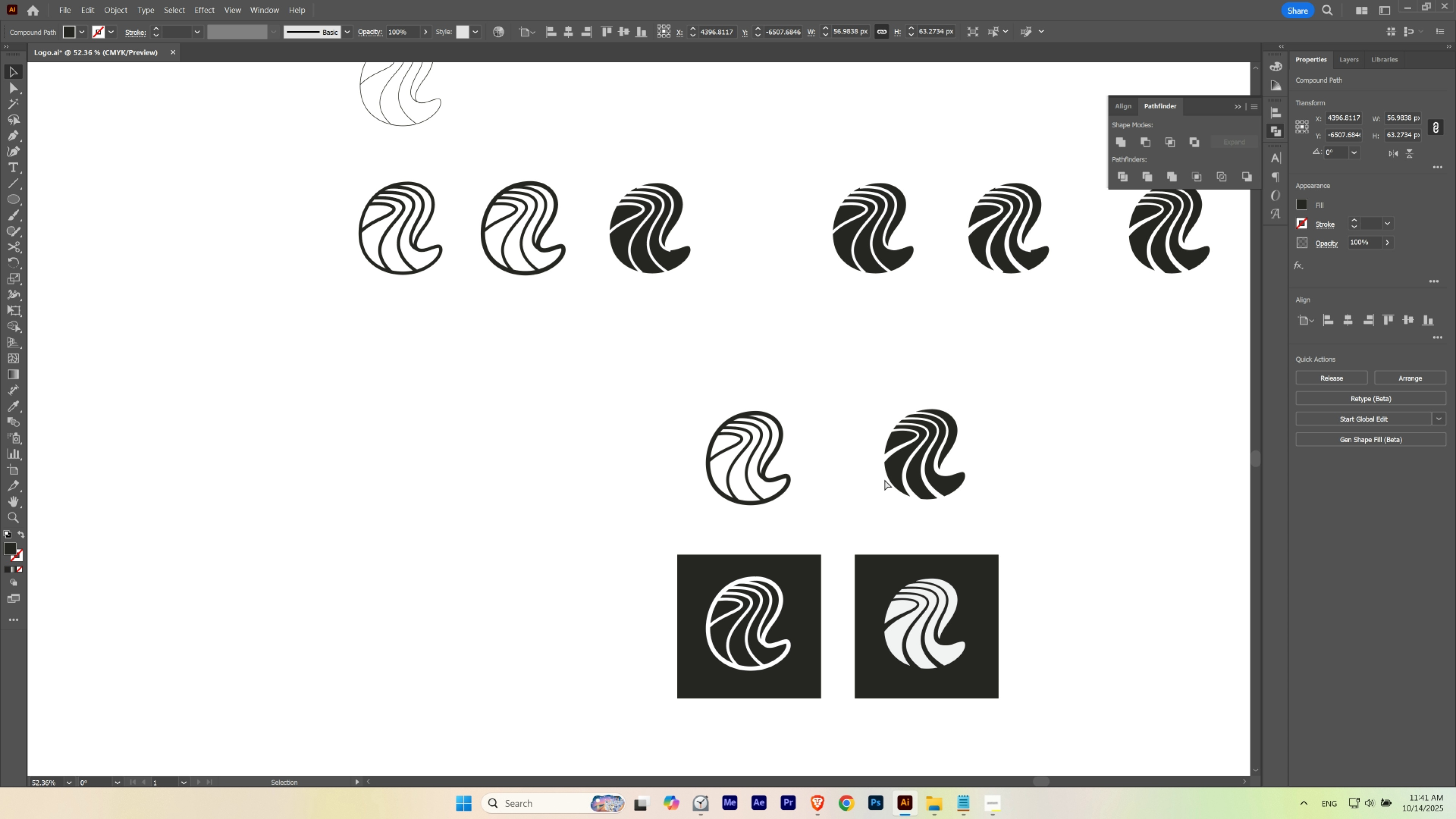 
key(Control+Y)
 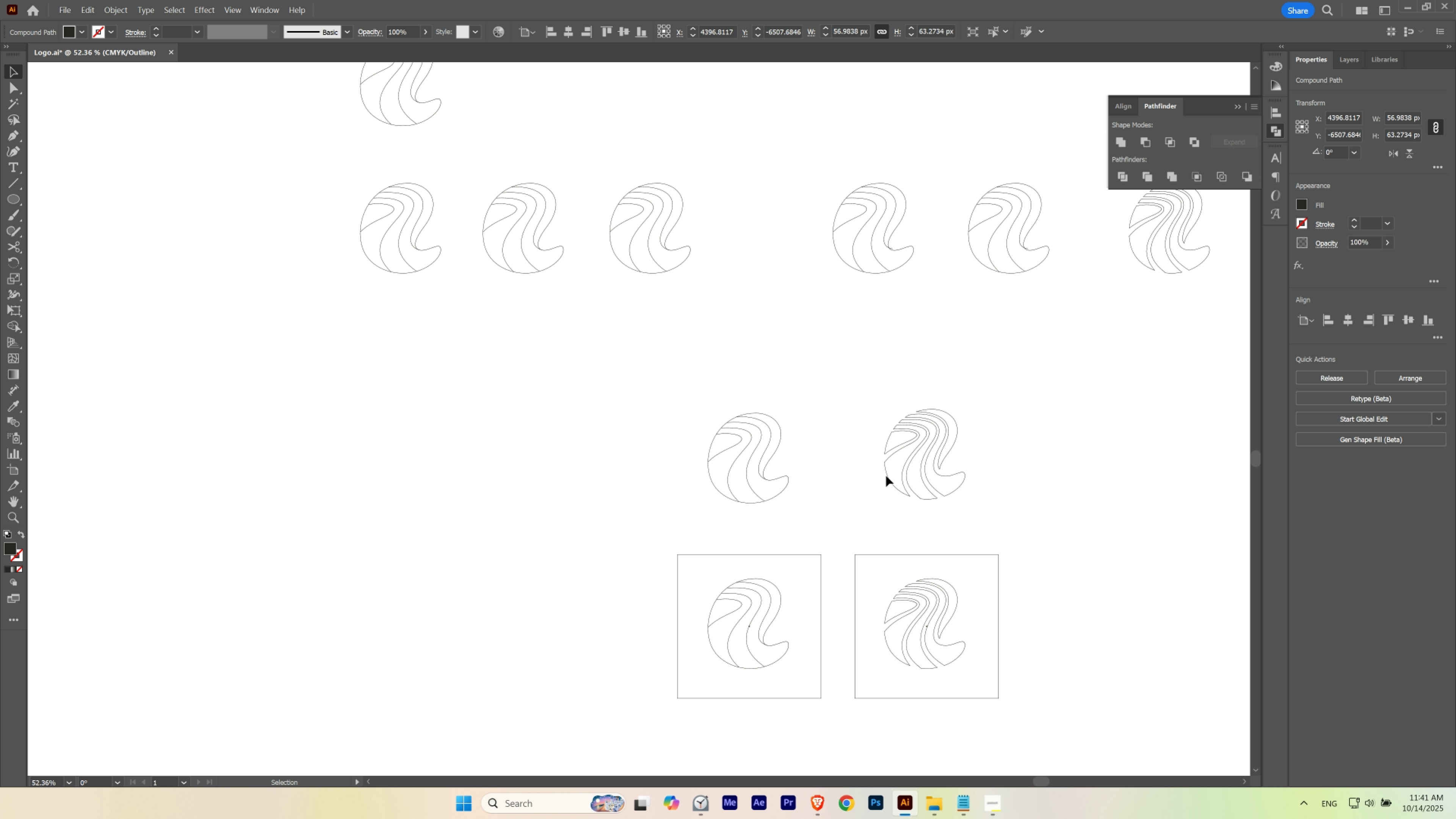 
key(Control+ControlLeft)
 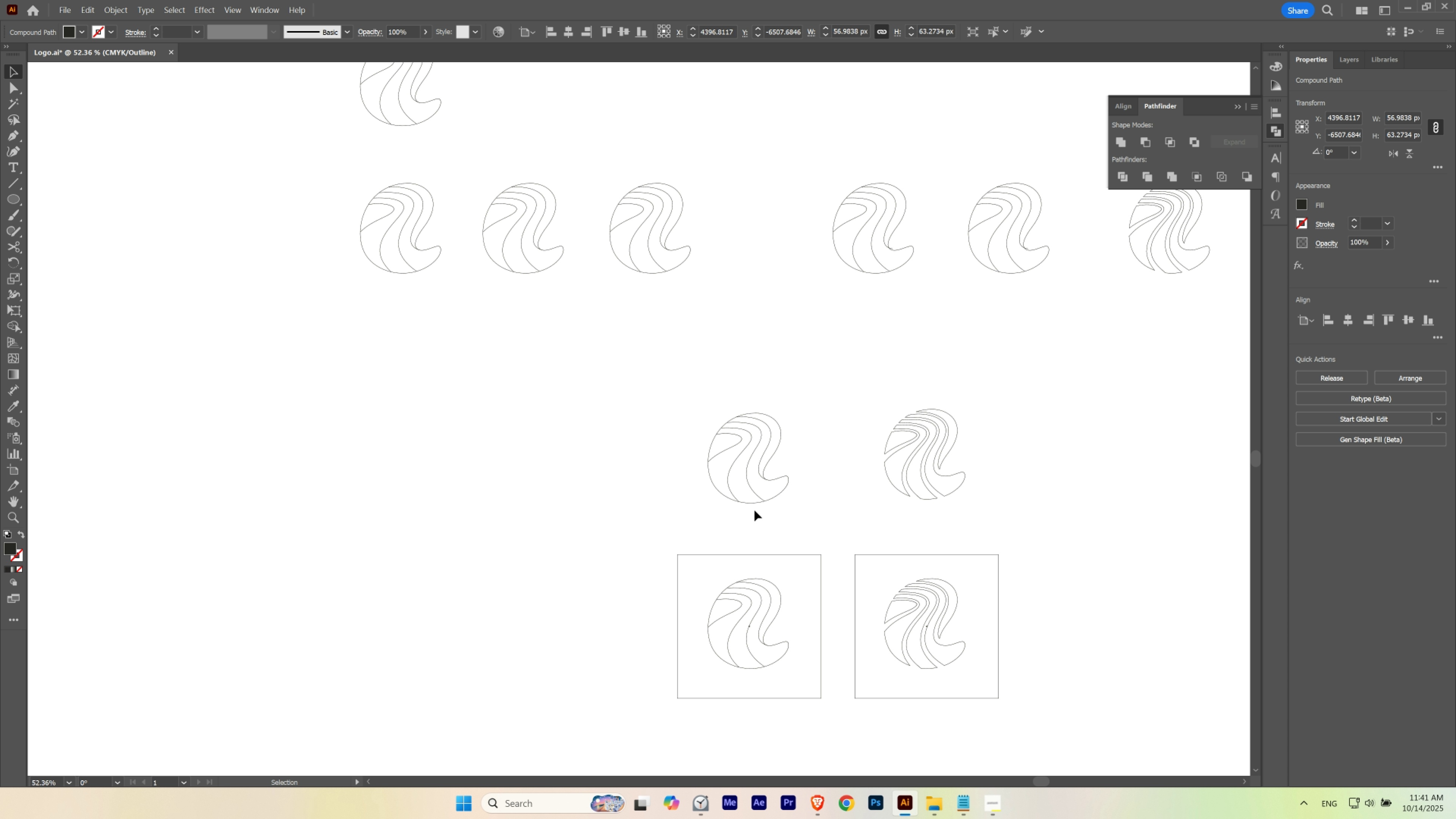 
key(Control+Y)
 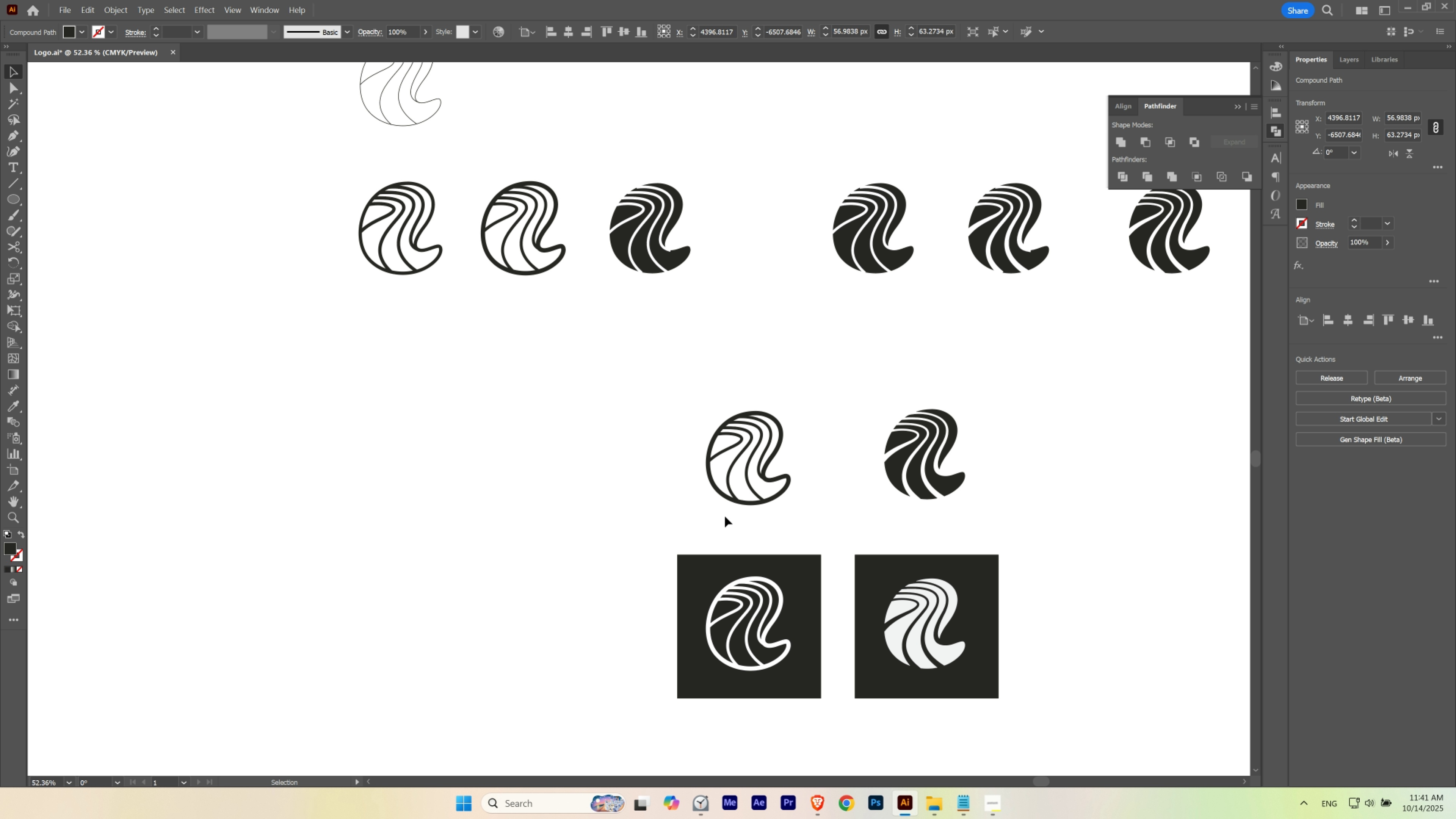 
key(Control+ControlLeft)
 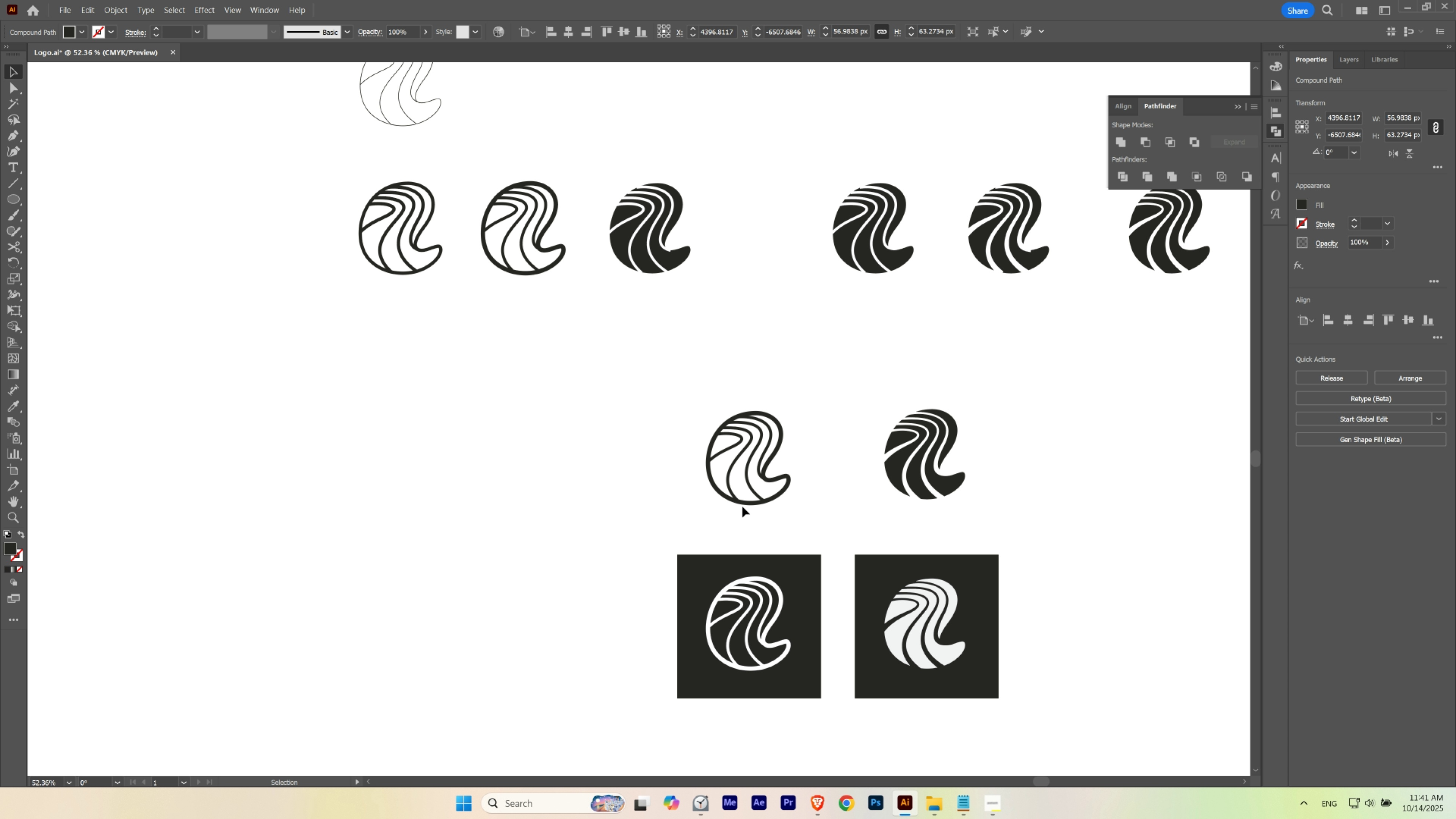 
hold_key(key=ControlLeft, duration=1.43)
 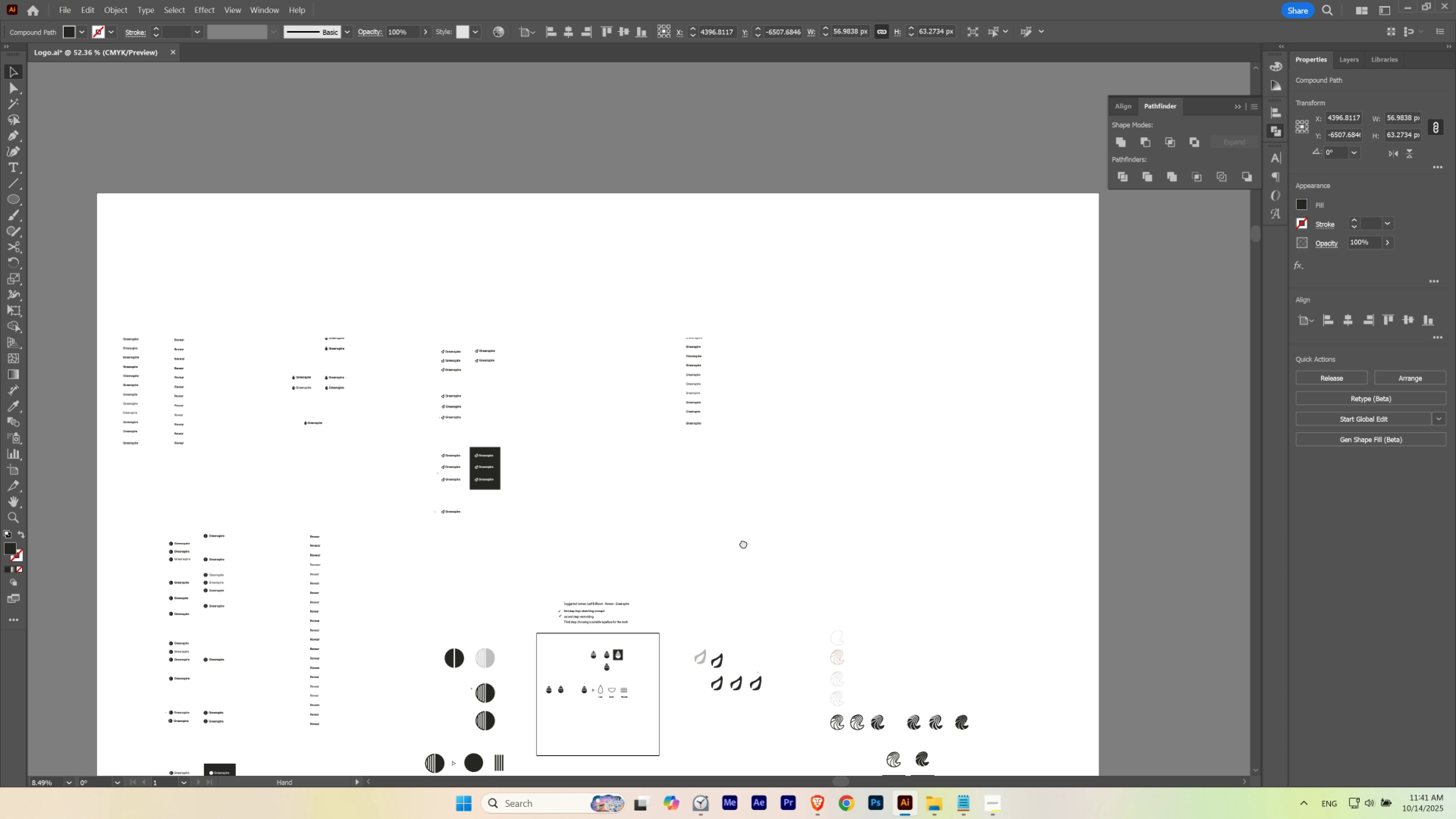 
hold_key(key=Space, duration=1.92)
 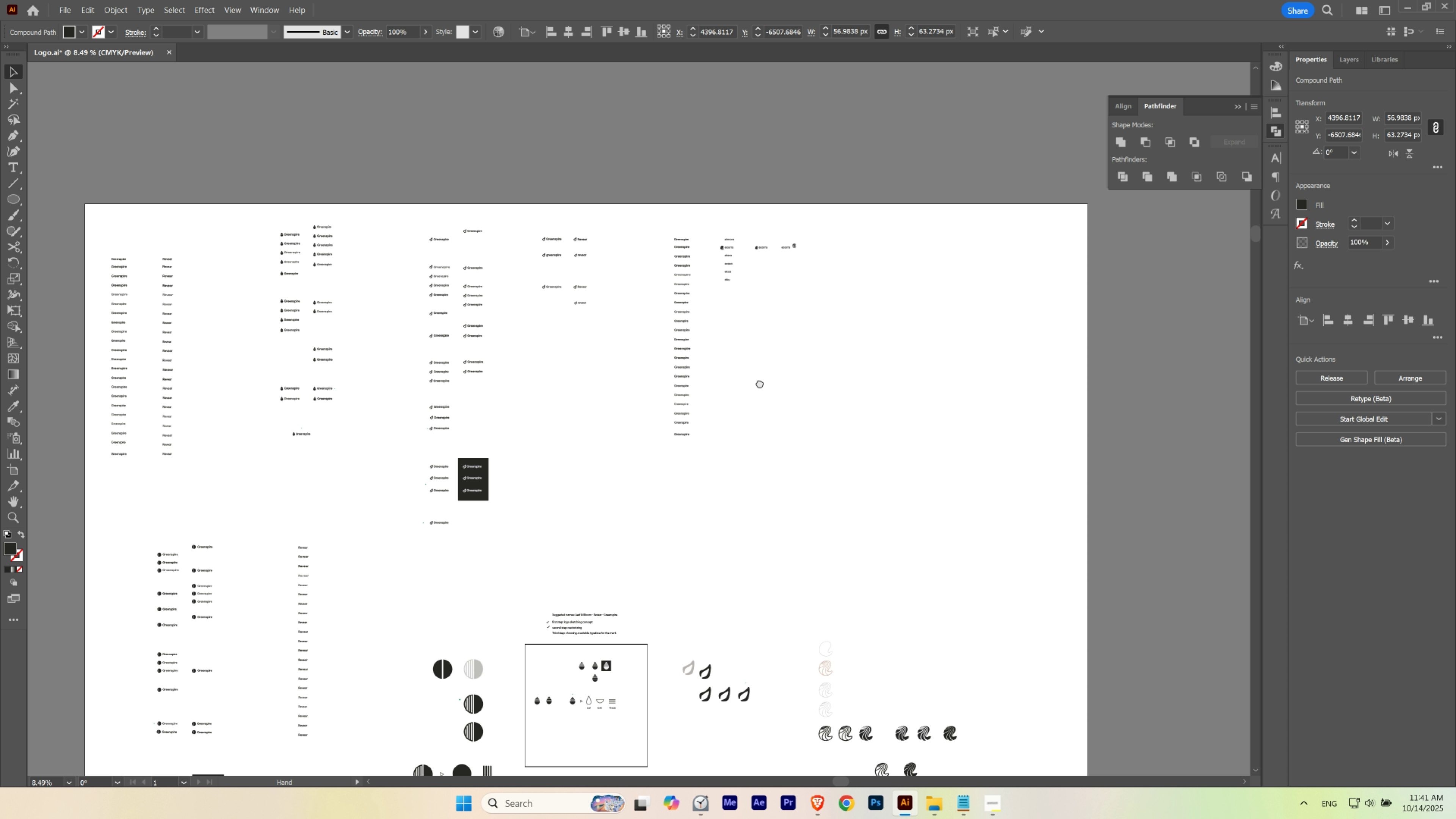 
hold_key(key=Space, duration=2.2)
 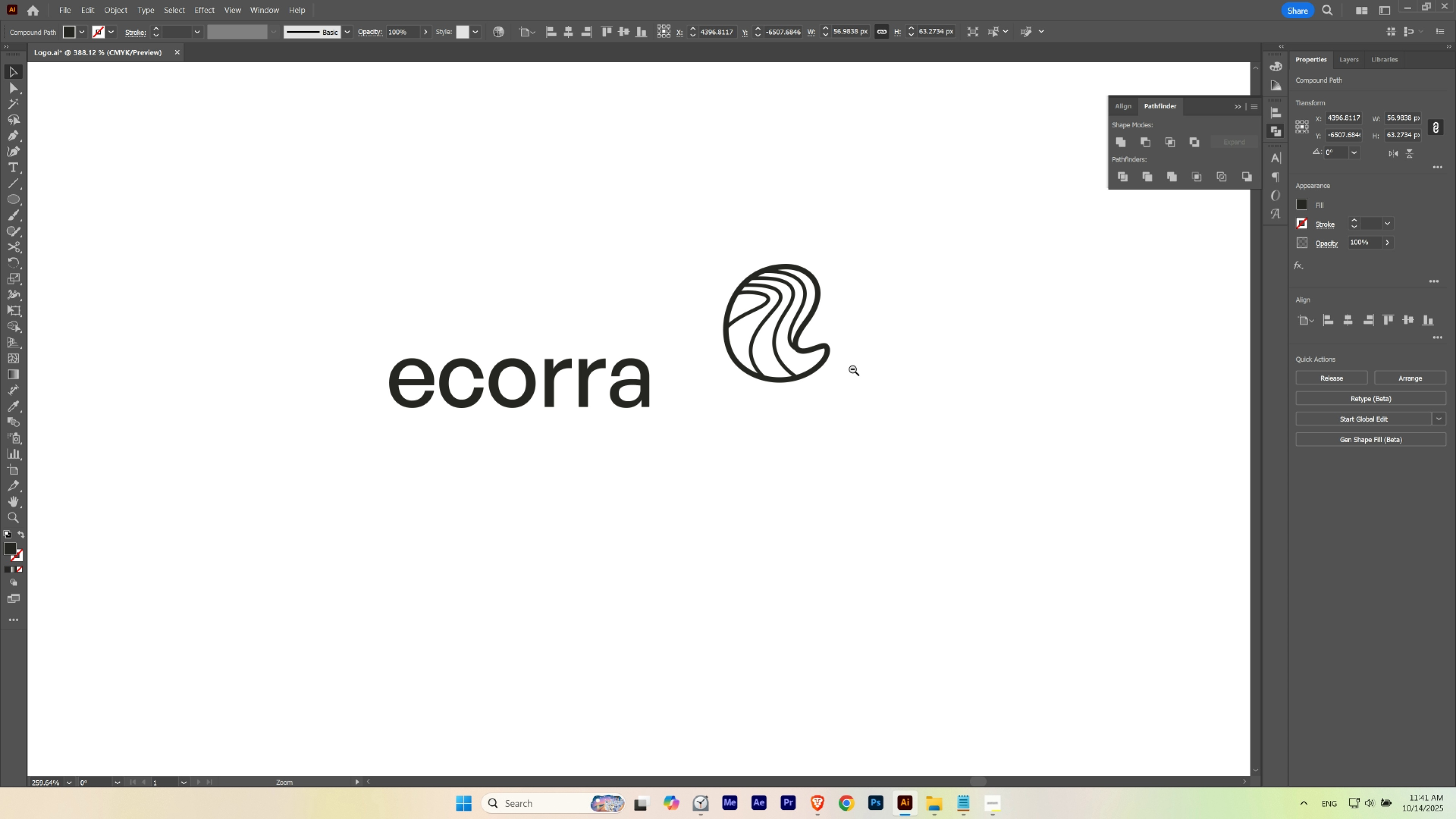 
hold_key(key=ControlLeft, duration=1.09)
 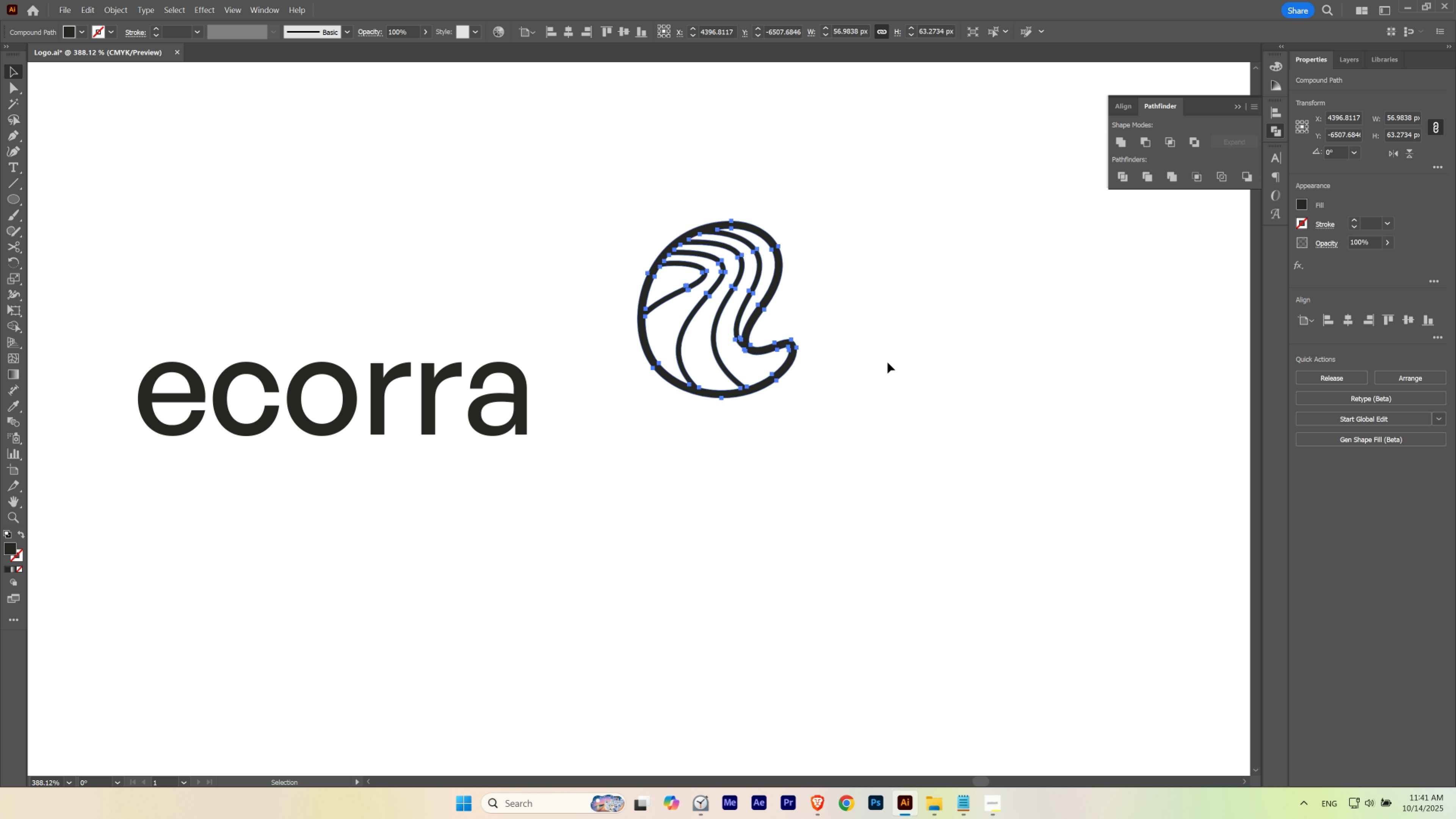 
hold_key(key=Space, duration=1.66)
 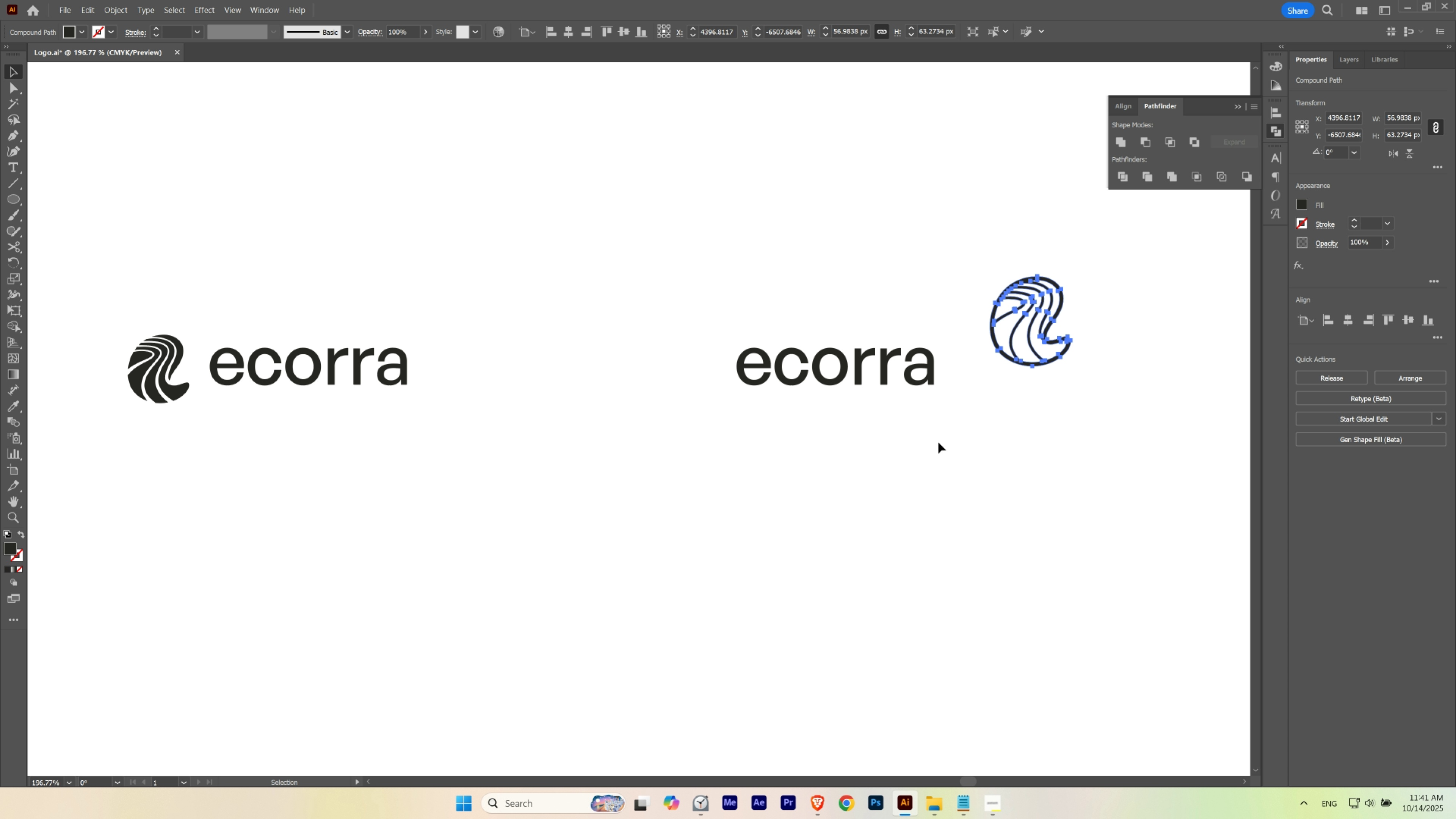 
hold_key(key=ControlLeft, duration=0.46)
 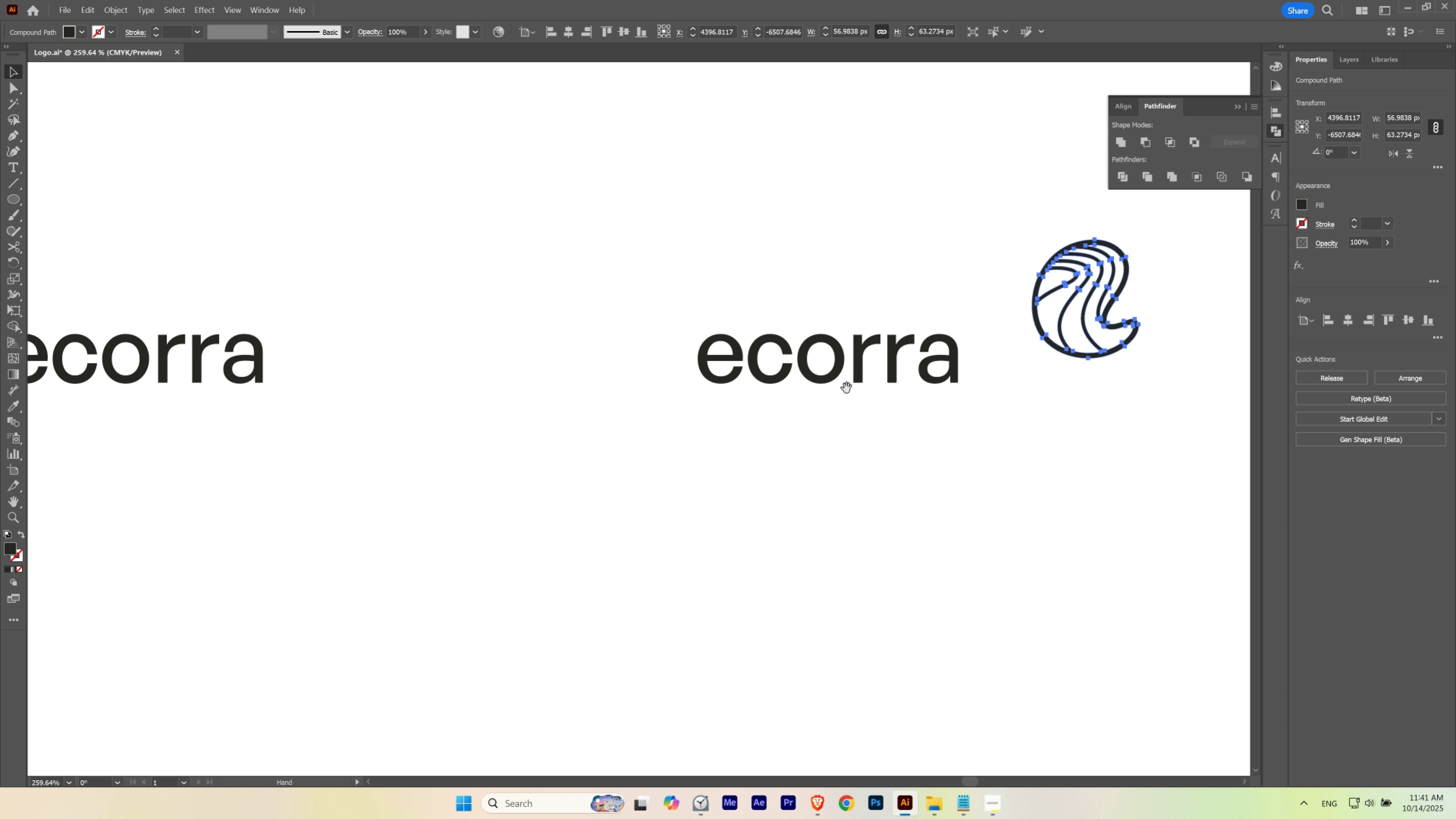 
hold_key(key=ControlLeft, duration=0.56)
 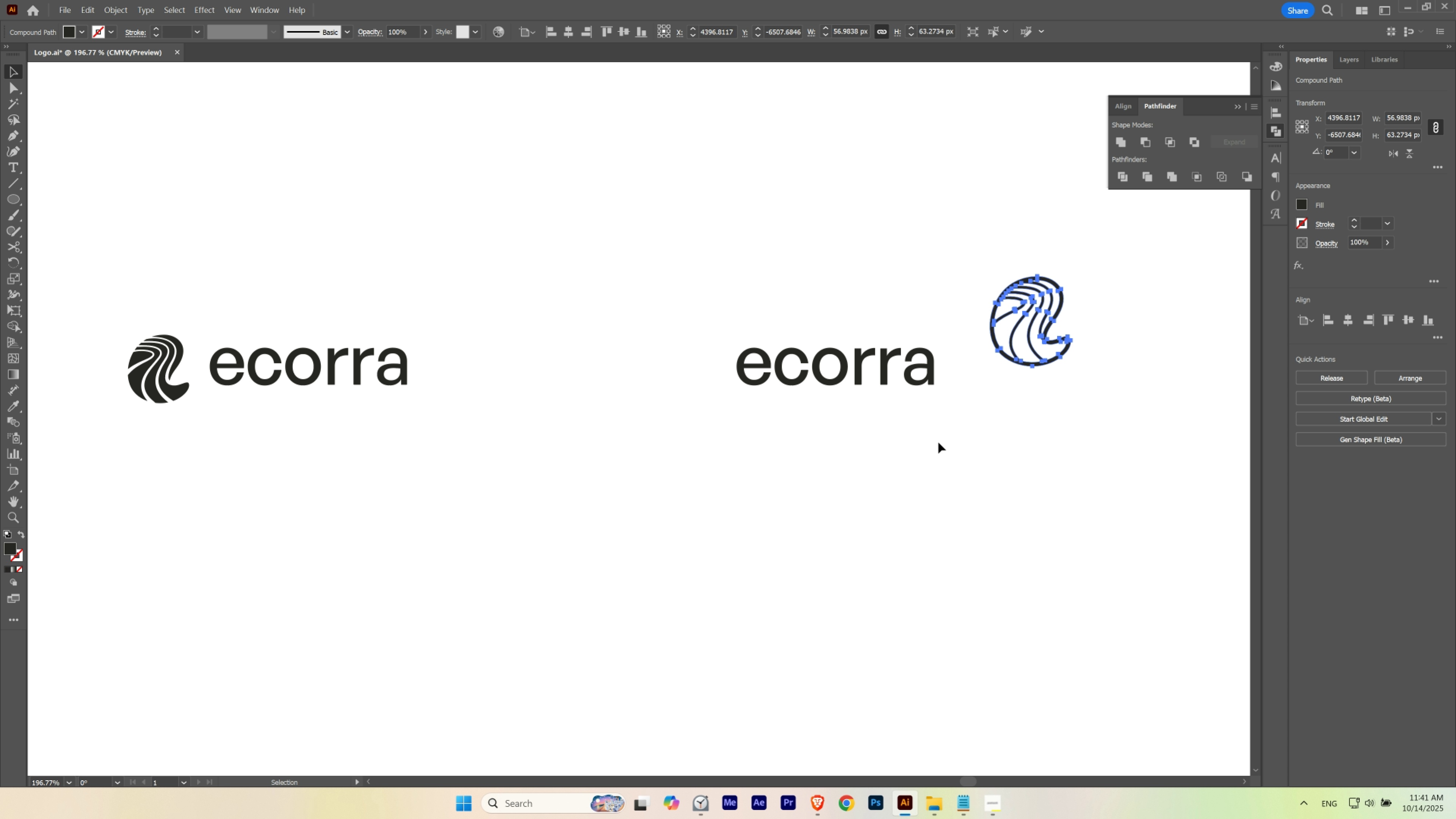 
key(V)
 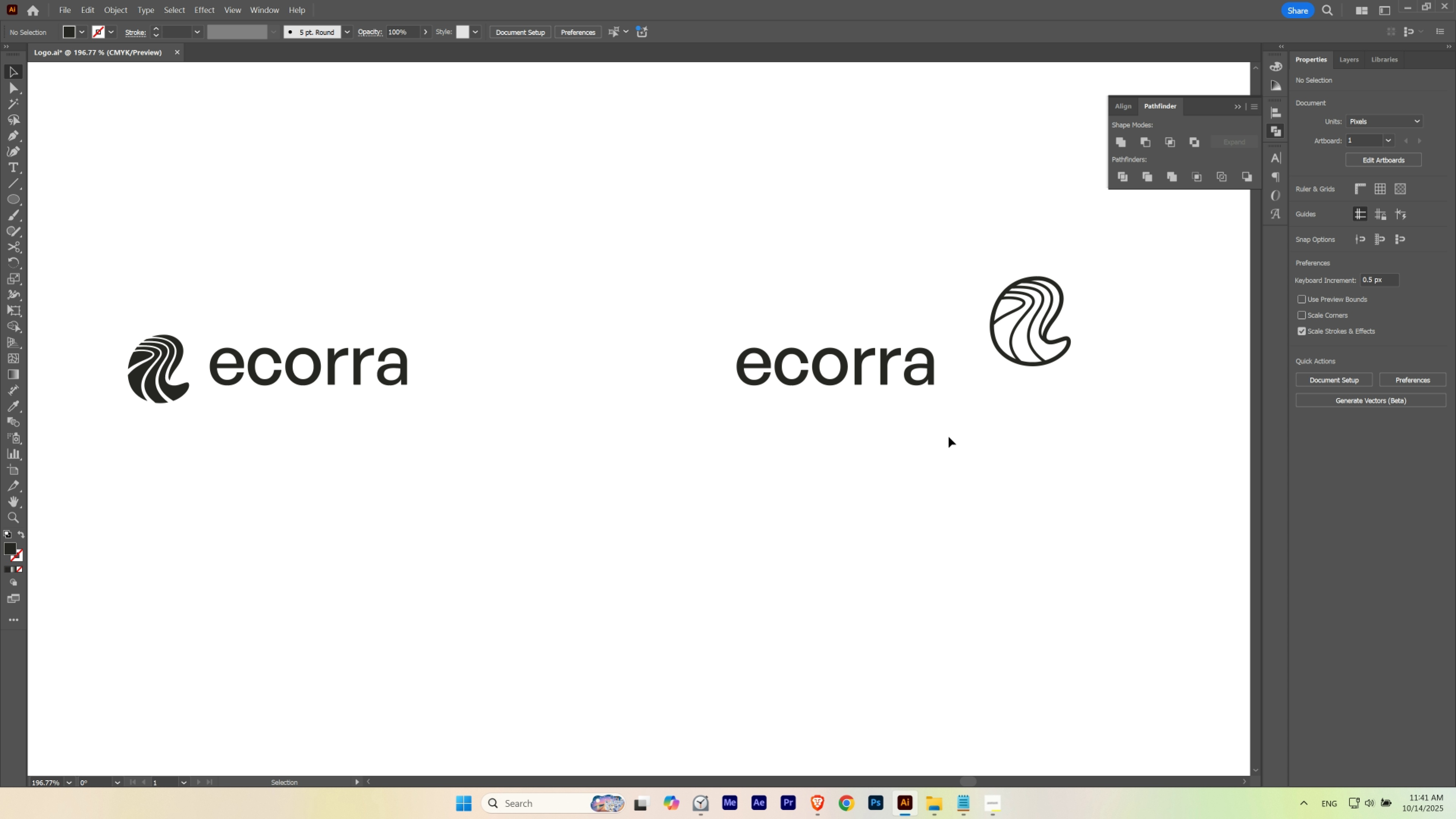 
double_click([948, 437])
 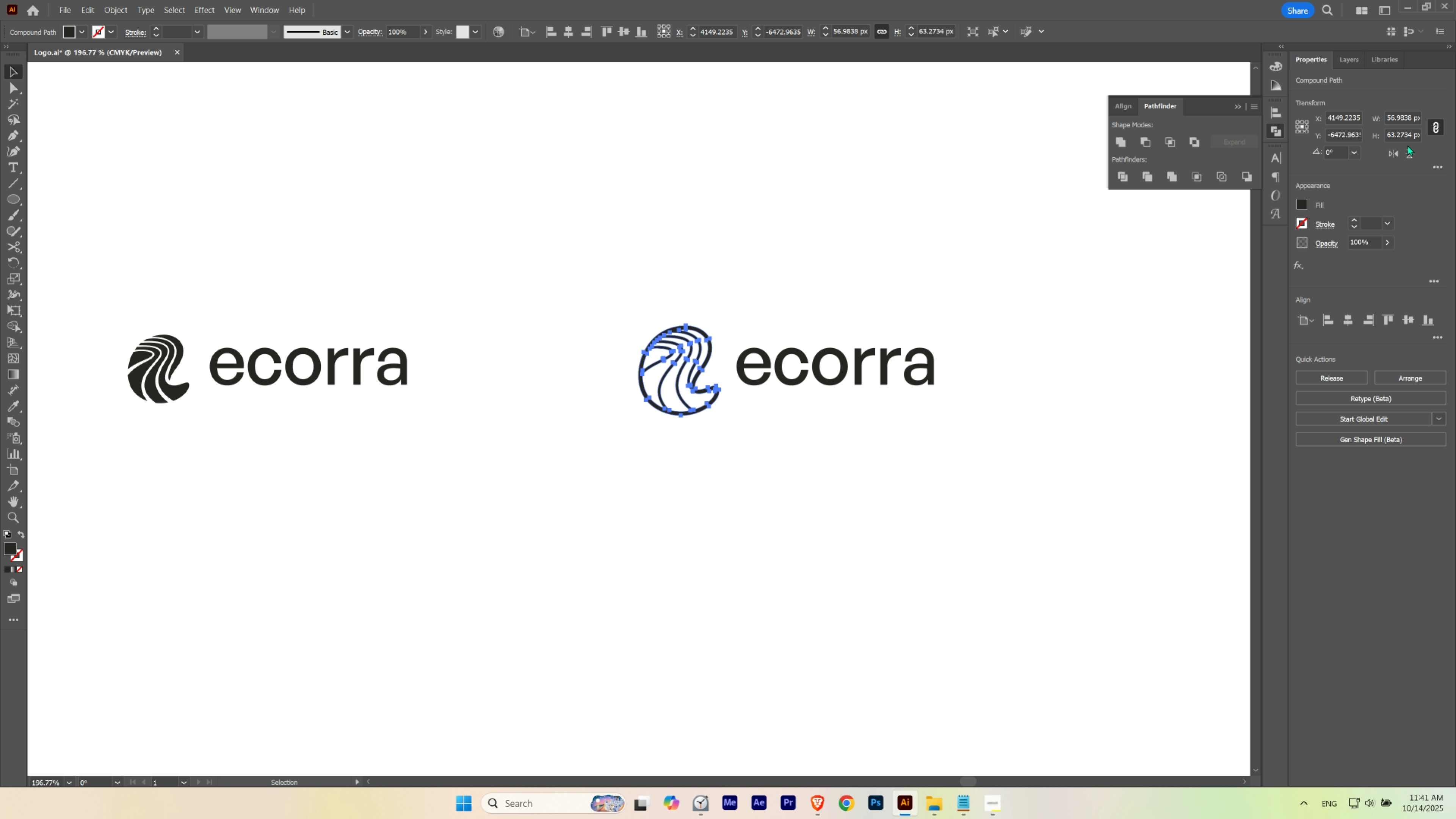 
left_click([1403, 116])
 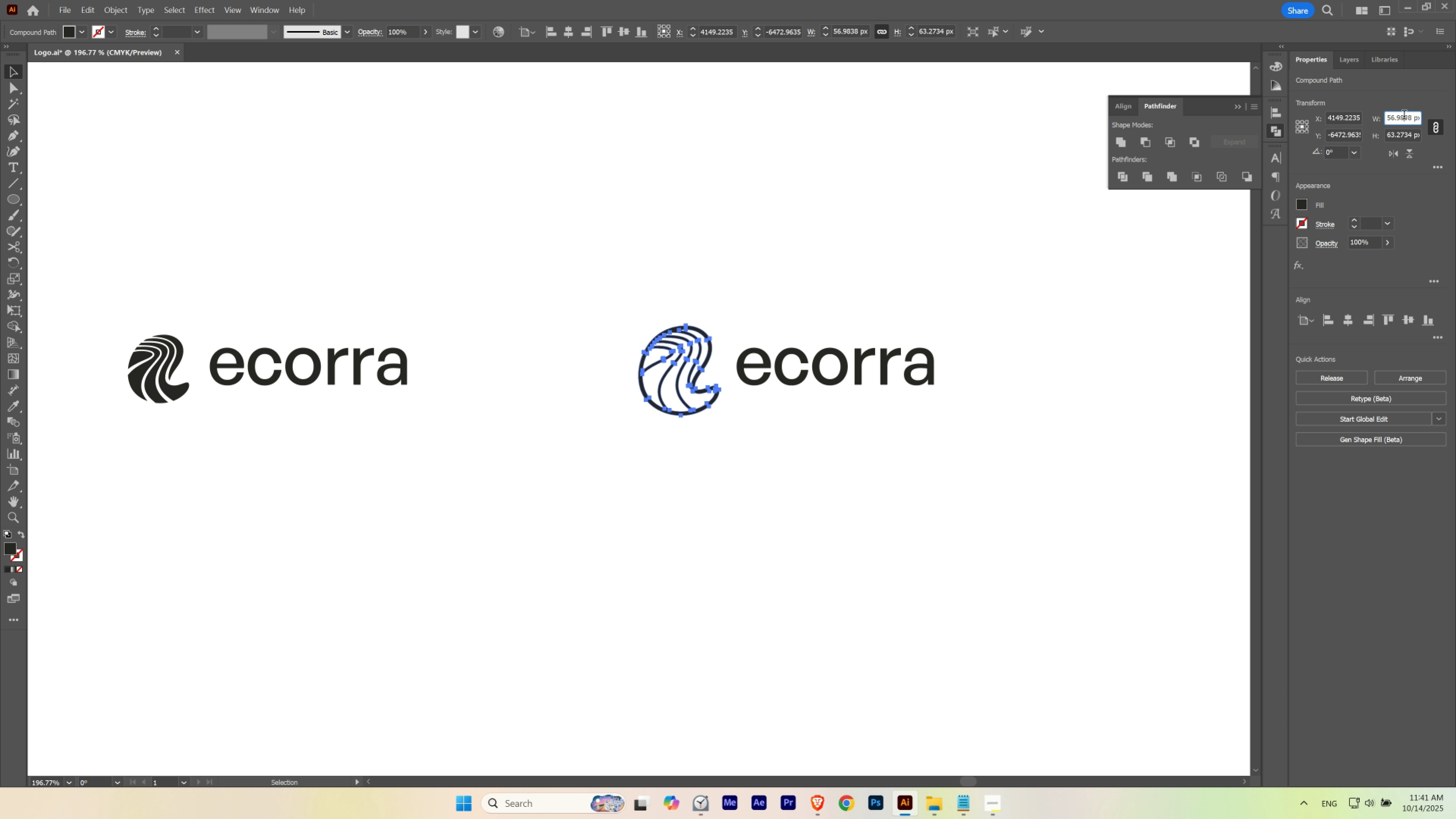 
key(Control+A)
 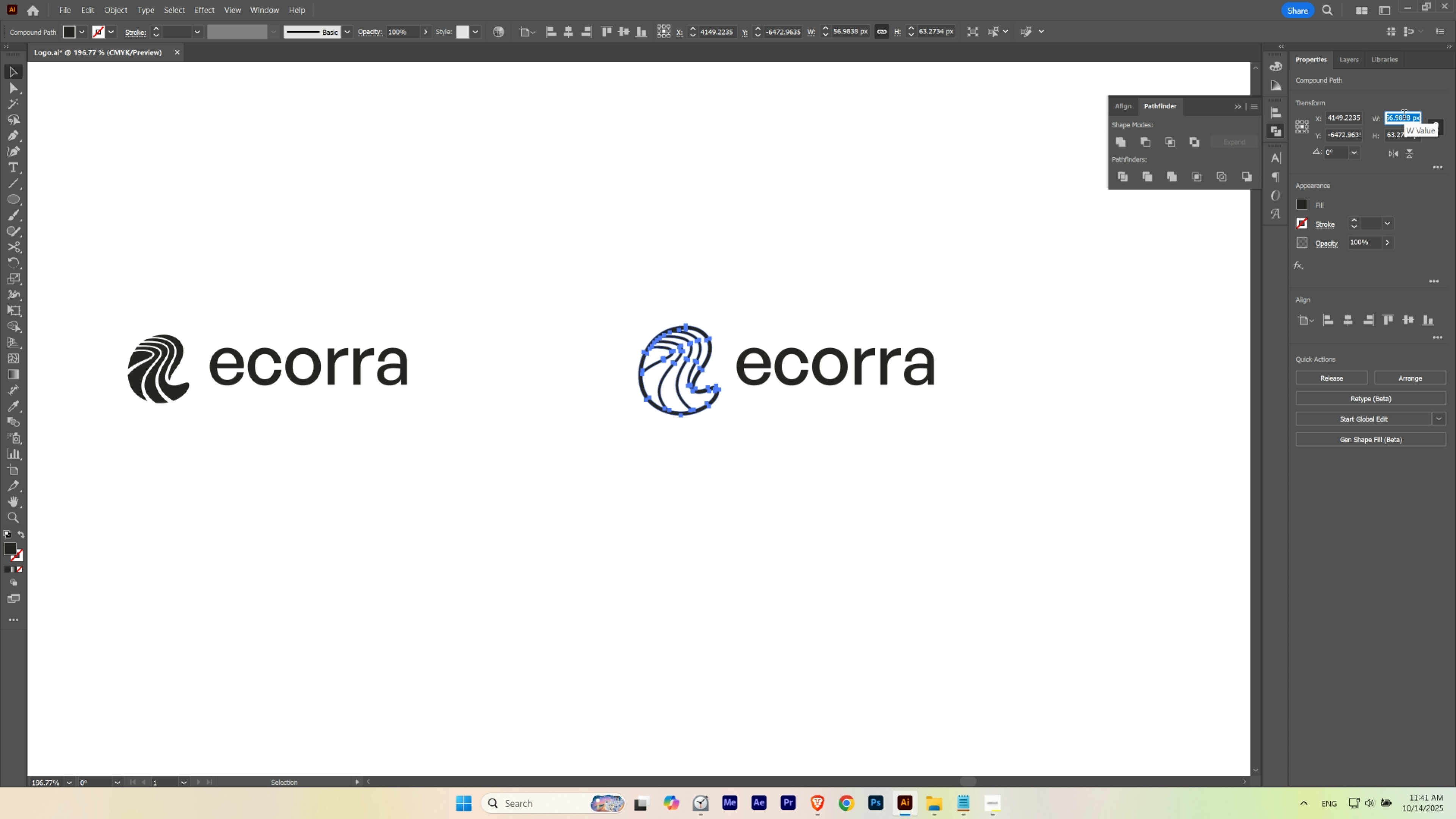 
key(Control+V)
 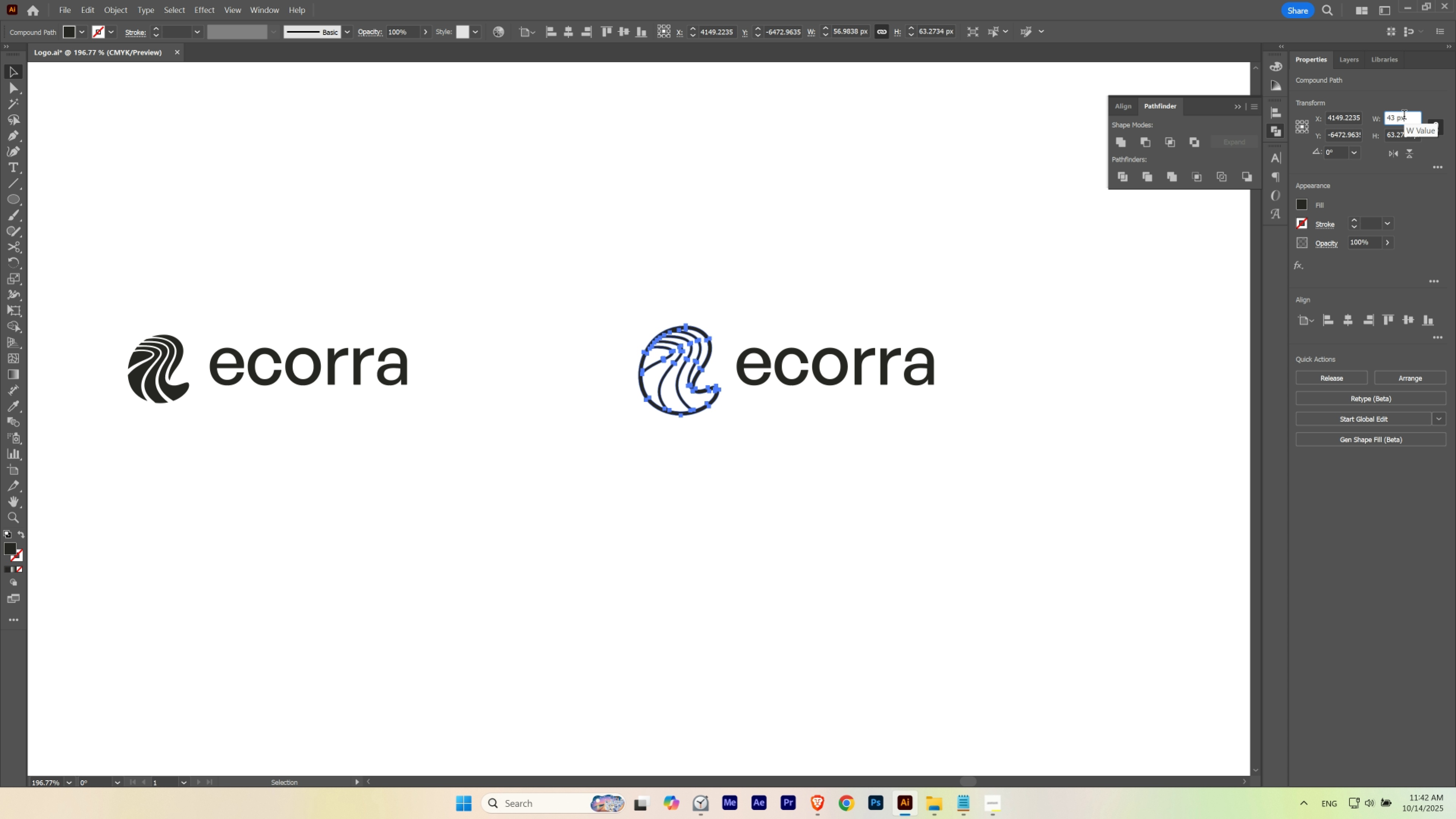 
key(Enter)
 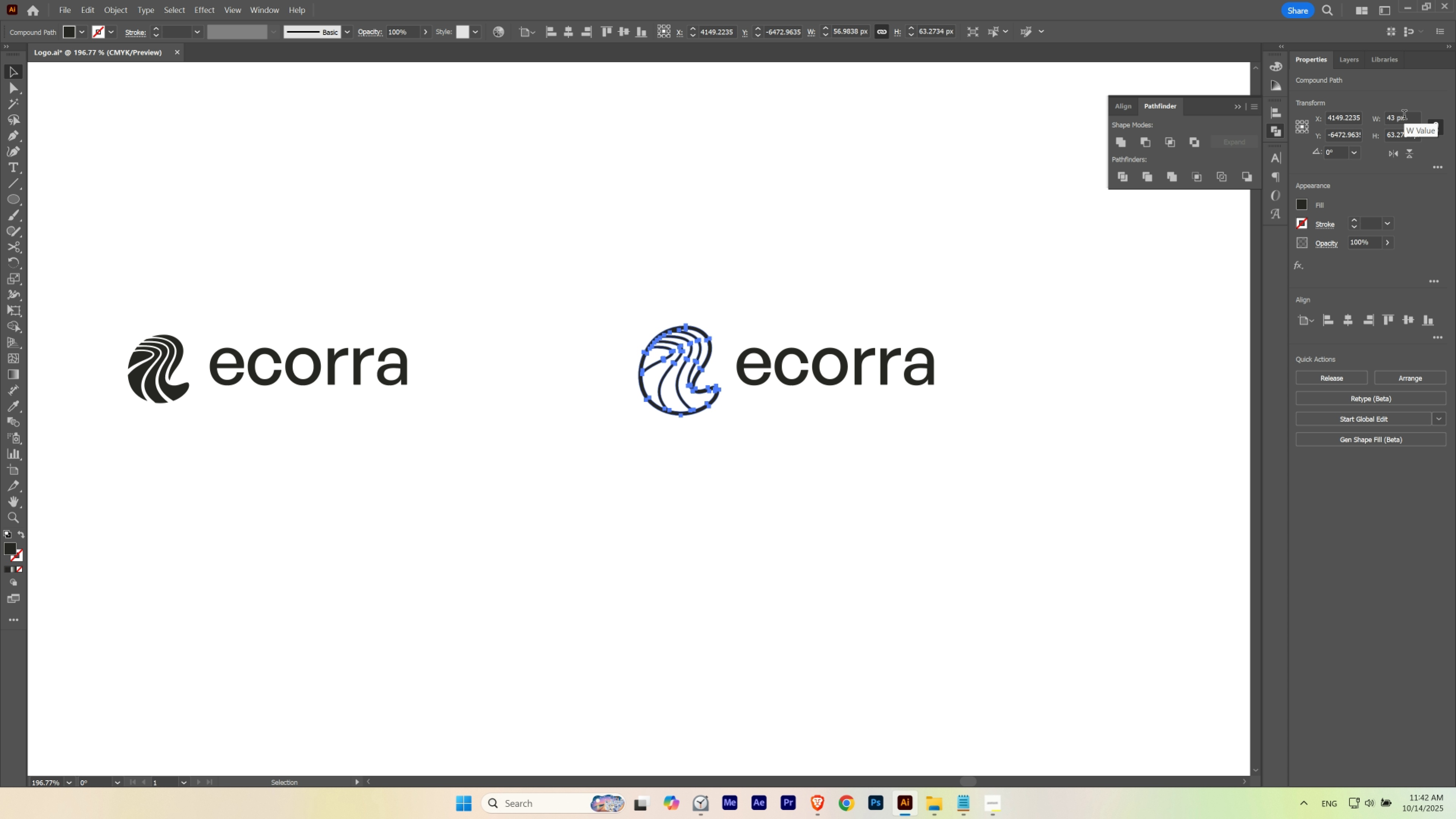 
key(Backslash)
 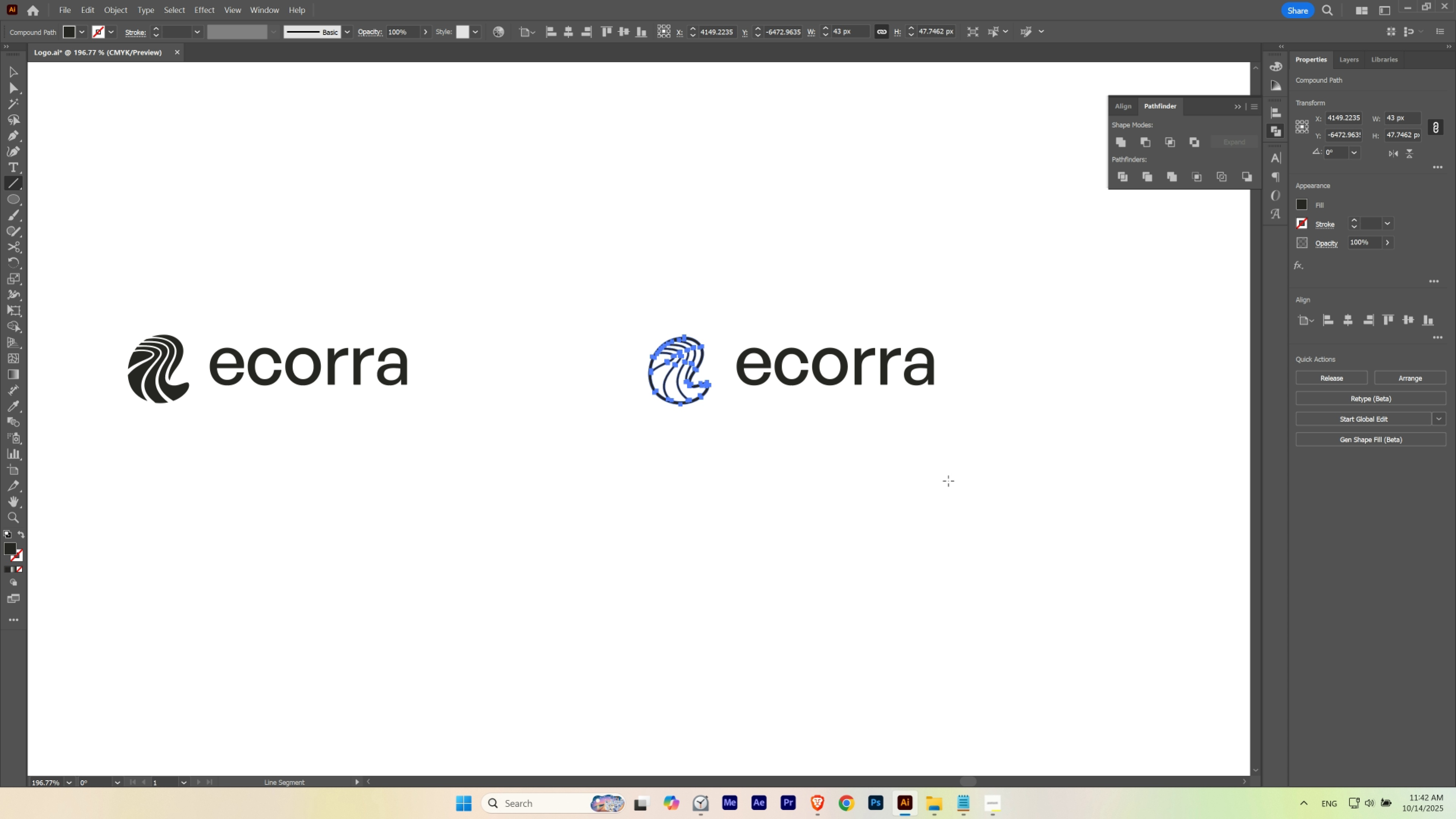 
hold_key(key=ControlLeft, duration=0.65)
 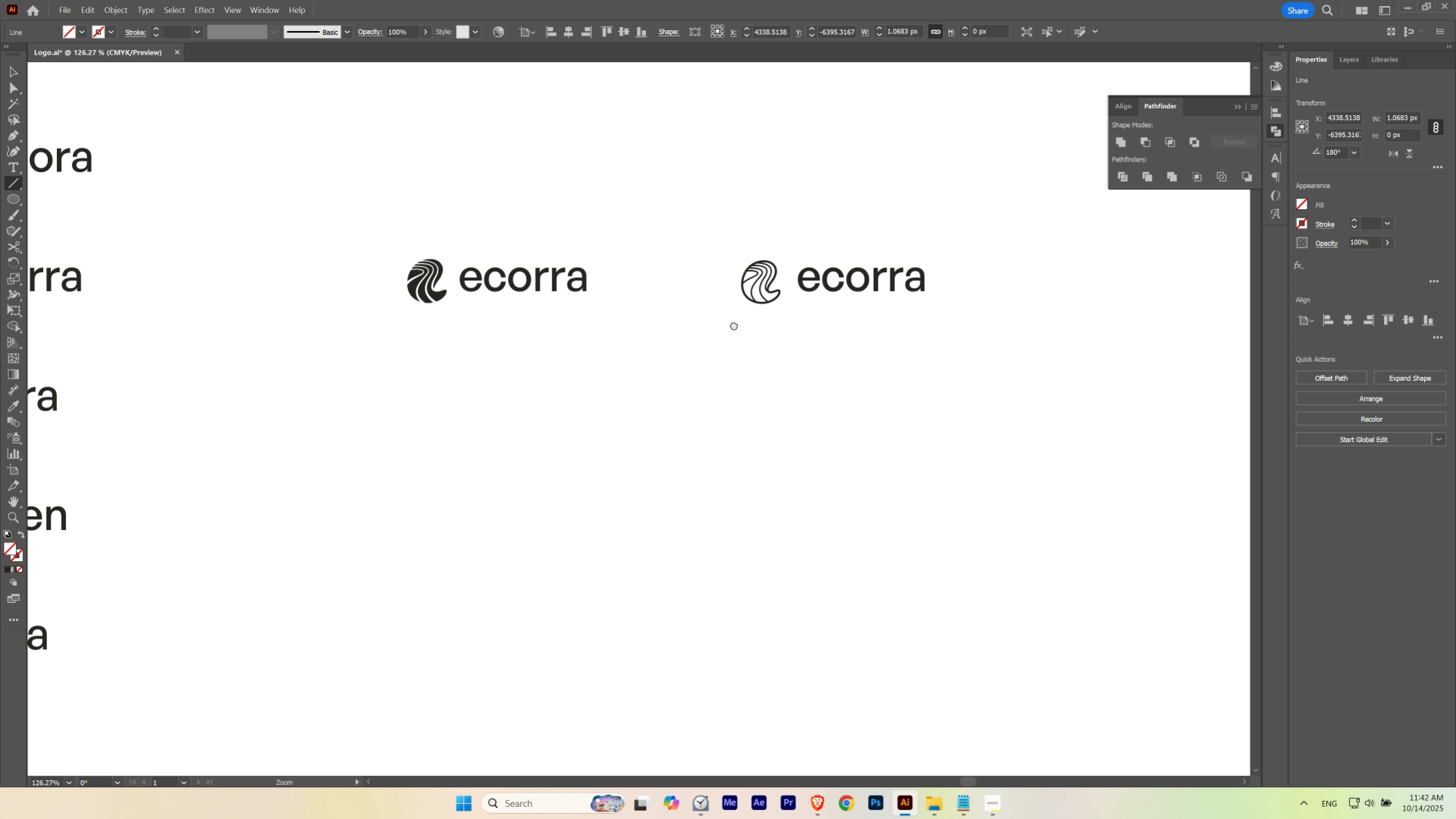 
hold_key(key=Space, duration=1.39)
 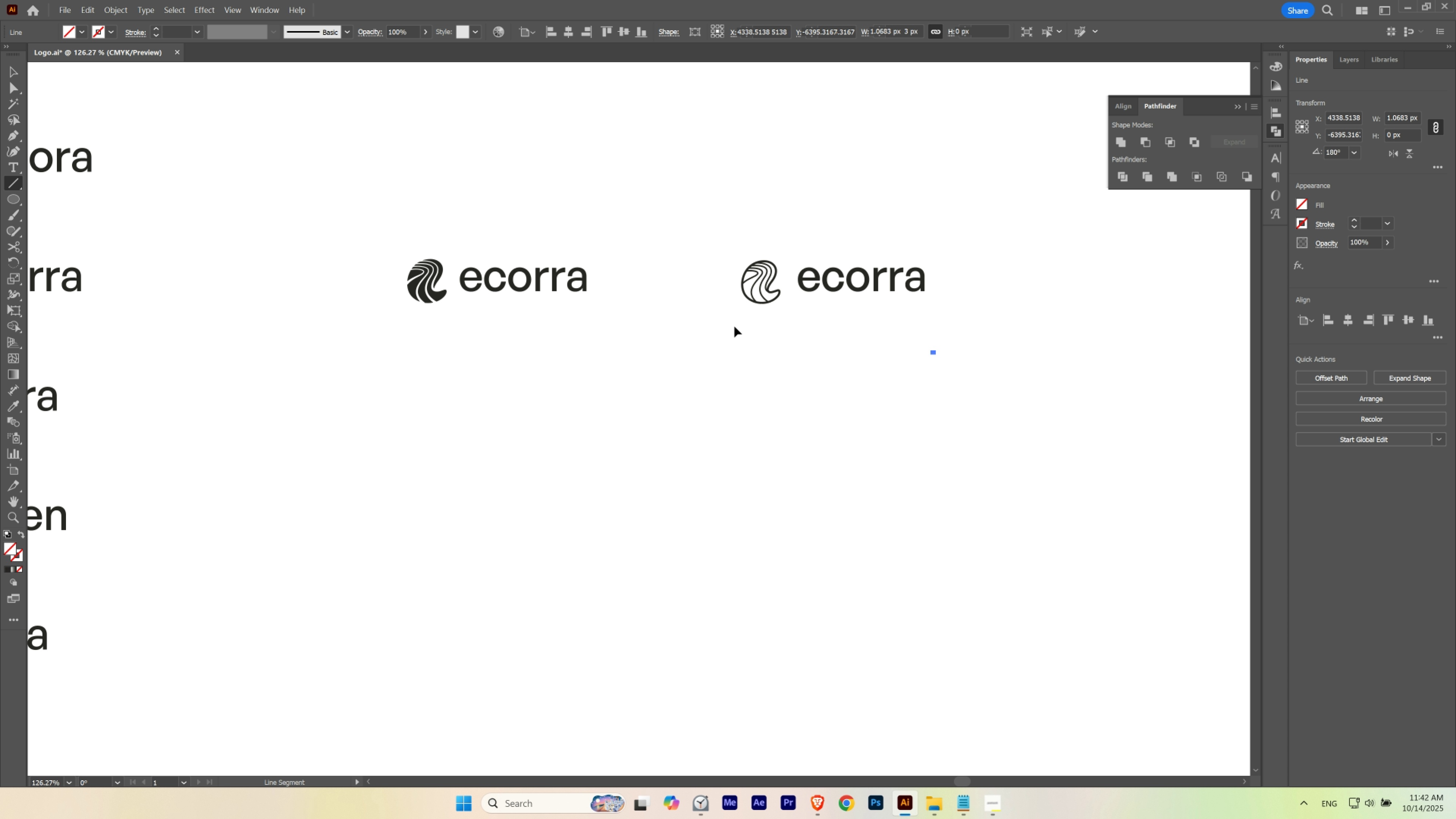 
key(V)
 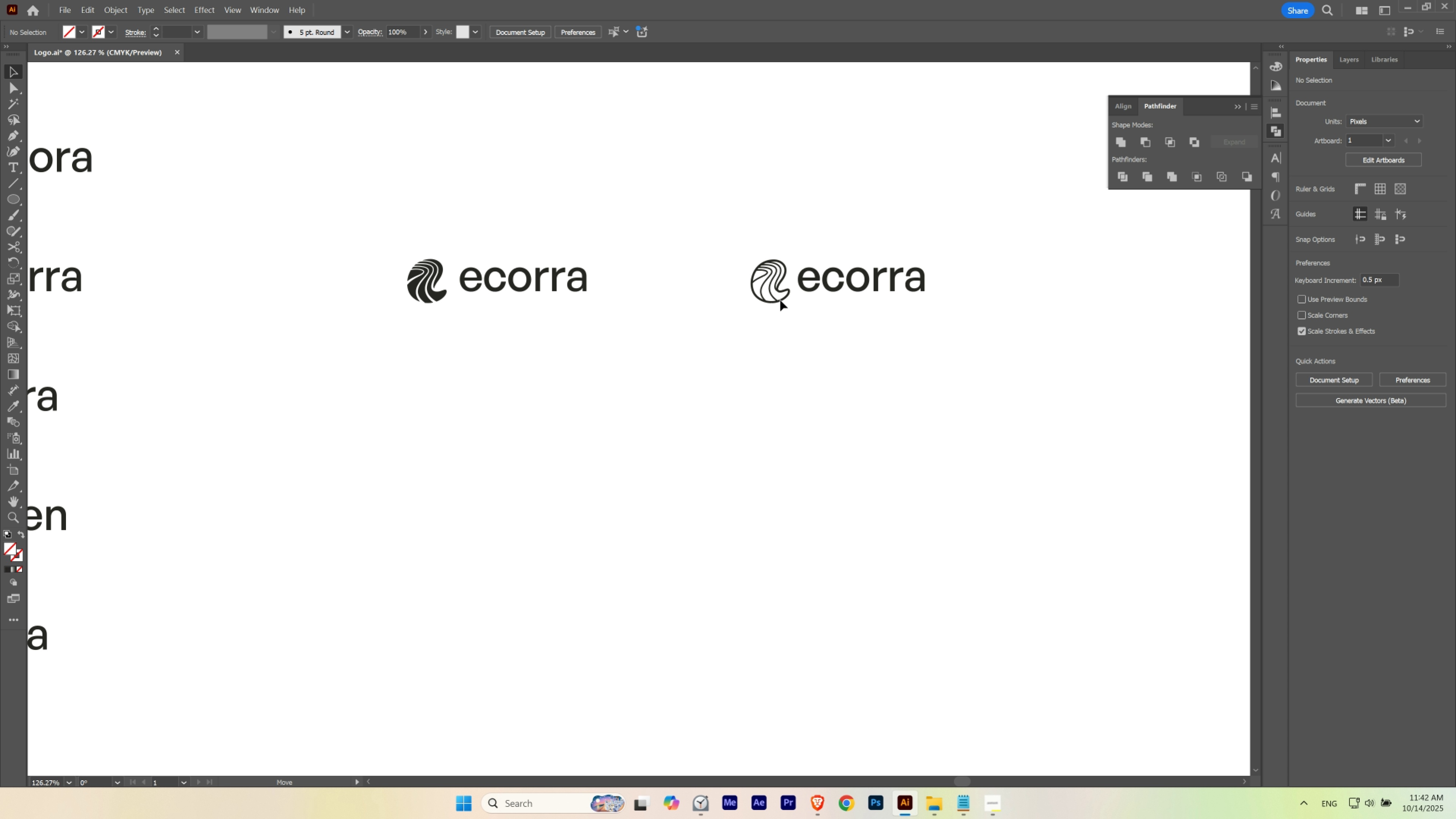 
wait(6.02)
 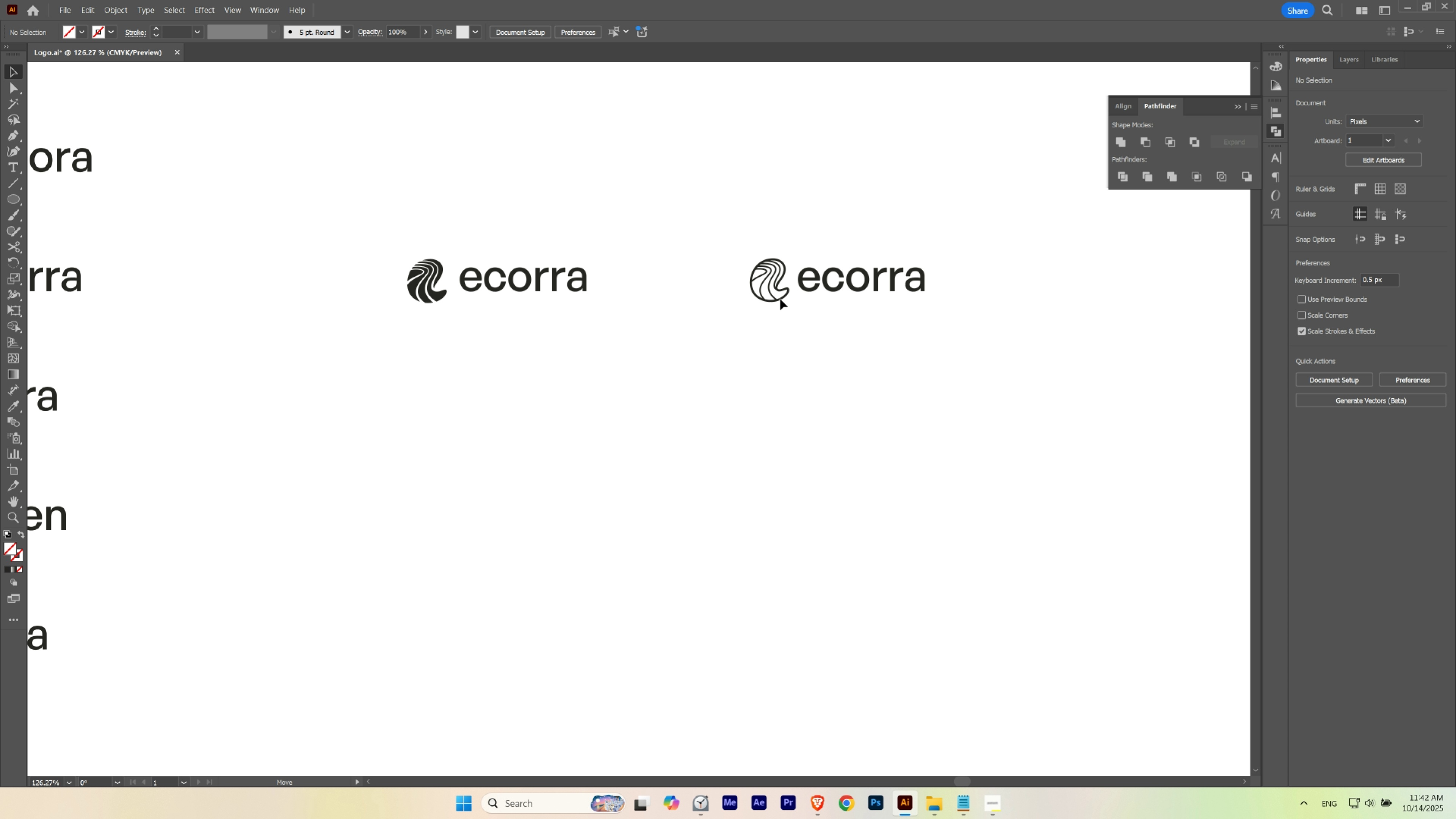 
key(Control+H)
 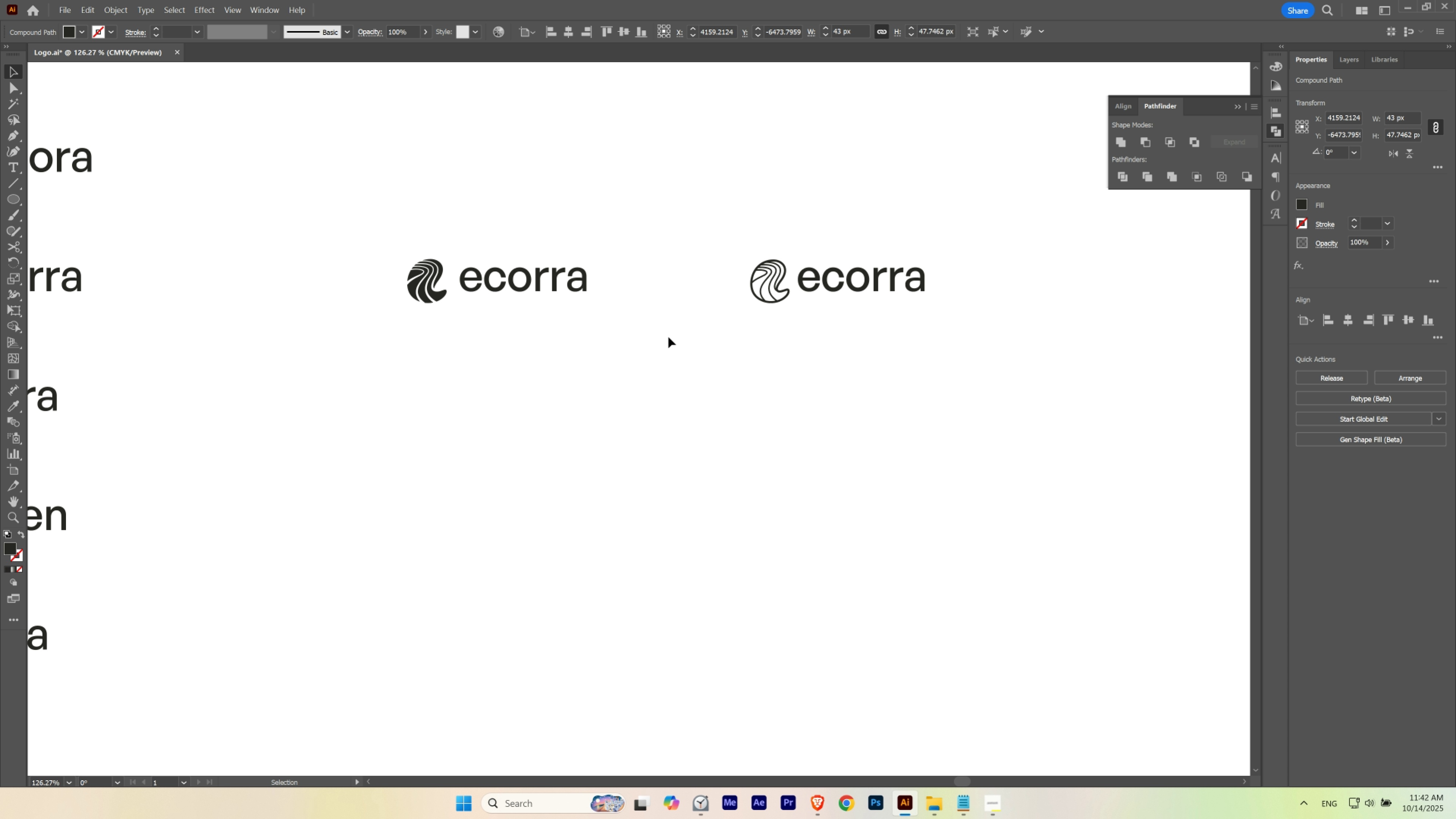 
key(Control+ControlLeft)
 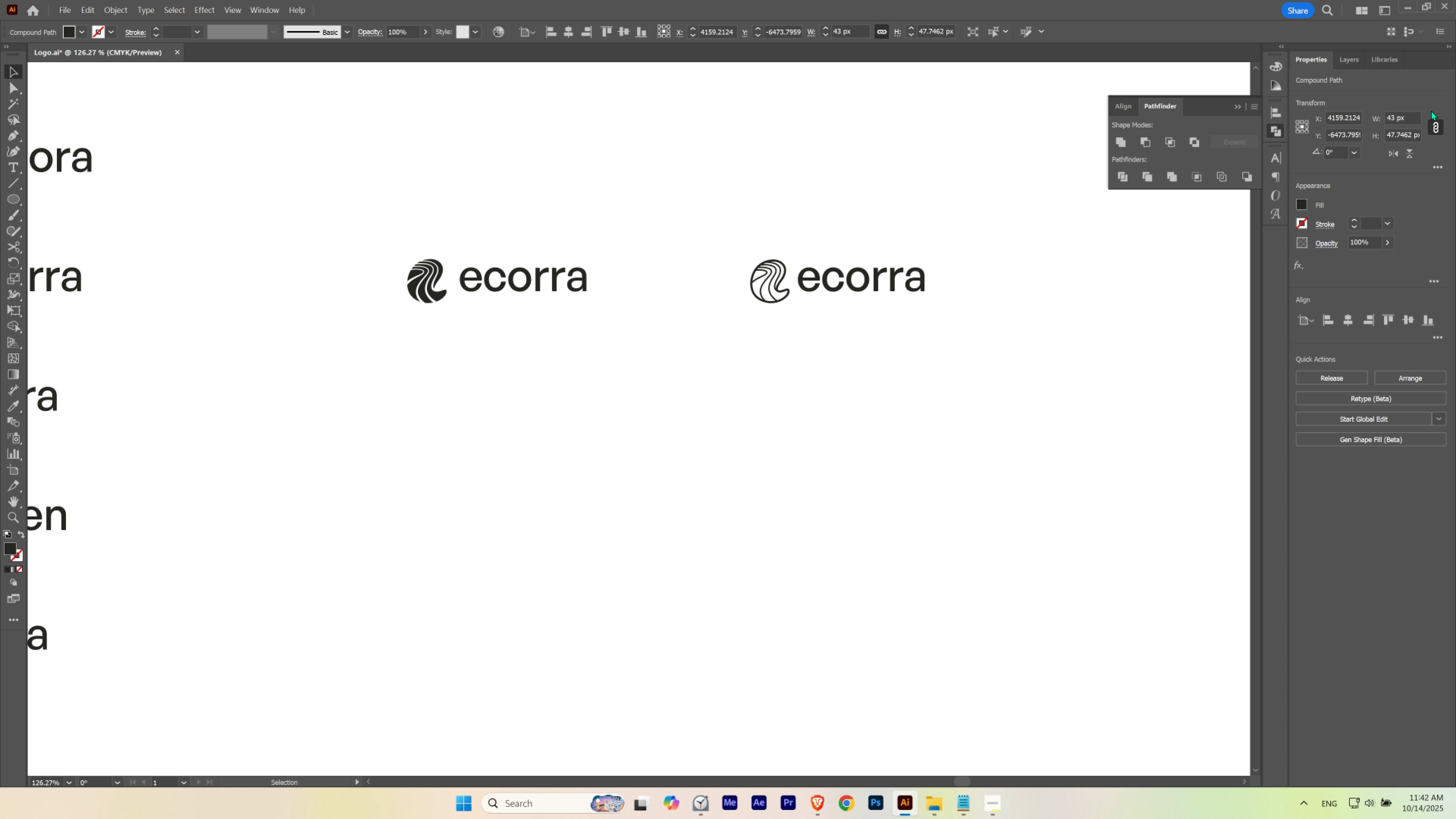 
scroll: coordinate [1411, 116], scroll_direction: none, amount: 0.0
 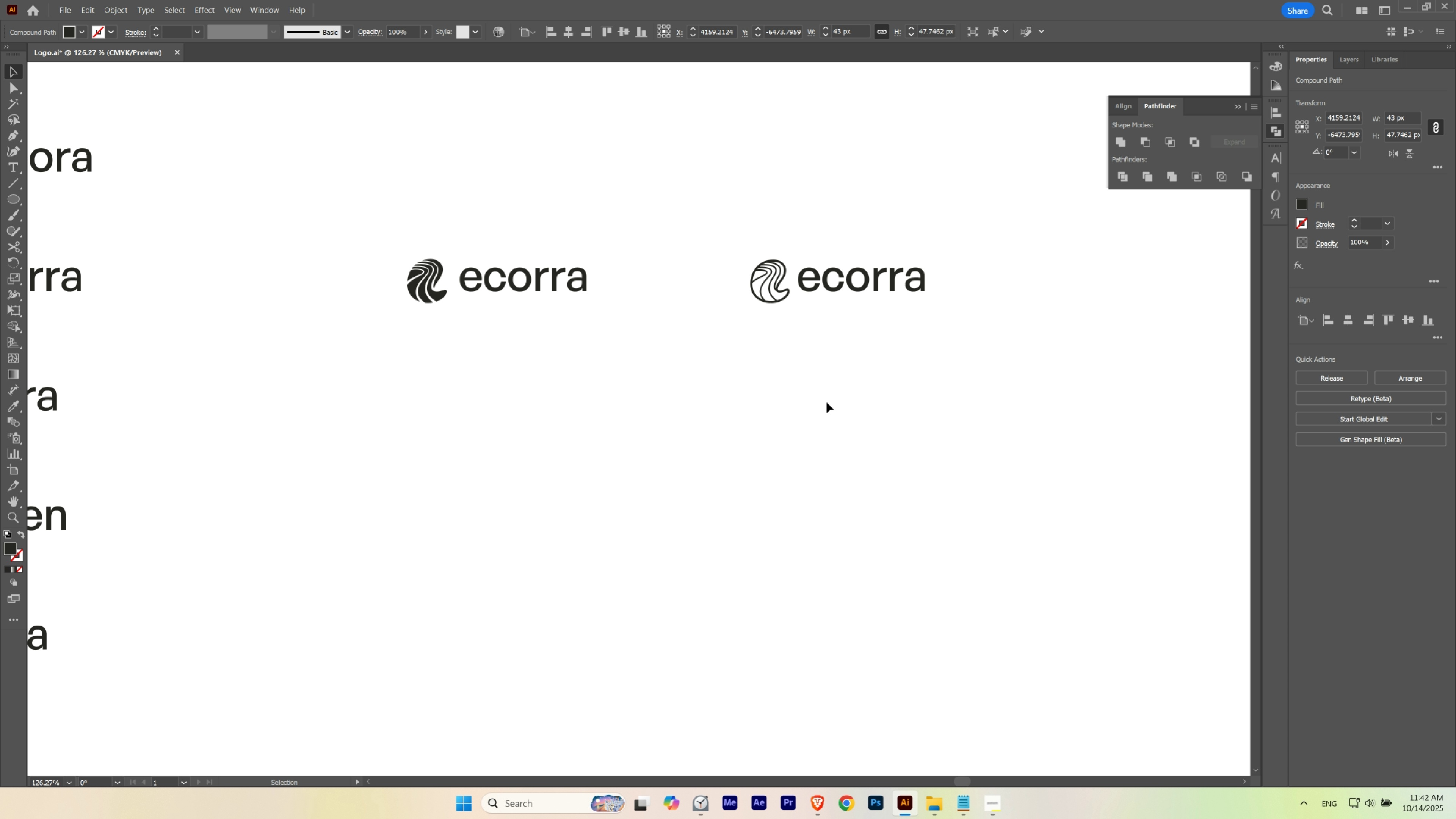 
hold_key(key=Space, duration=1.09)
 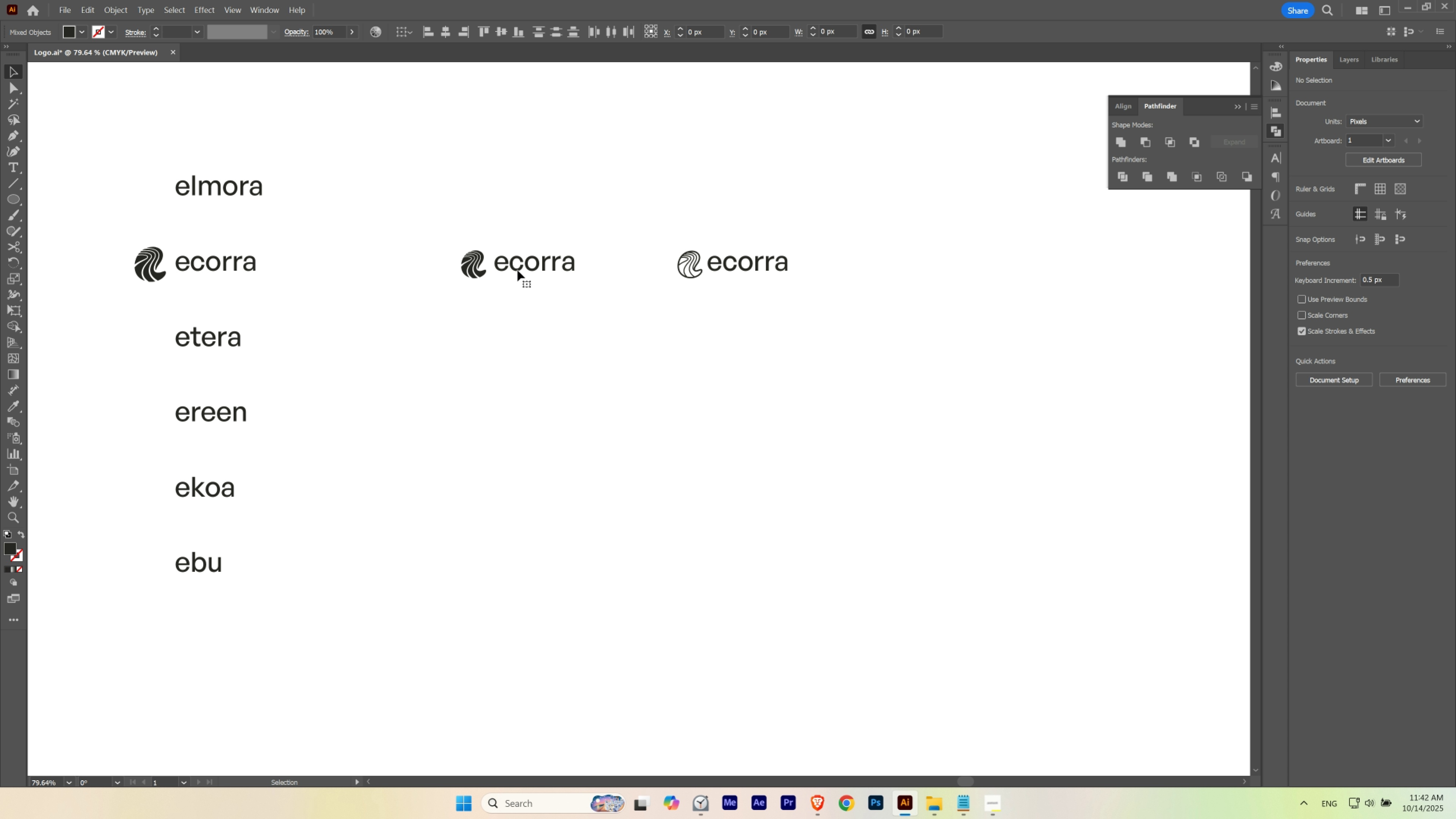 
hold_key(key=ControlLeft, duration=0.57)
 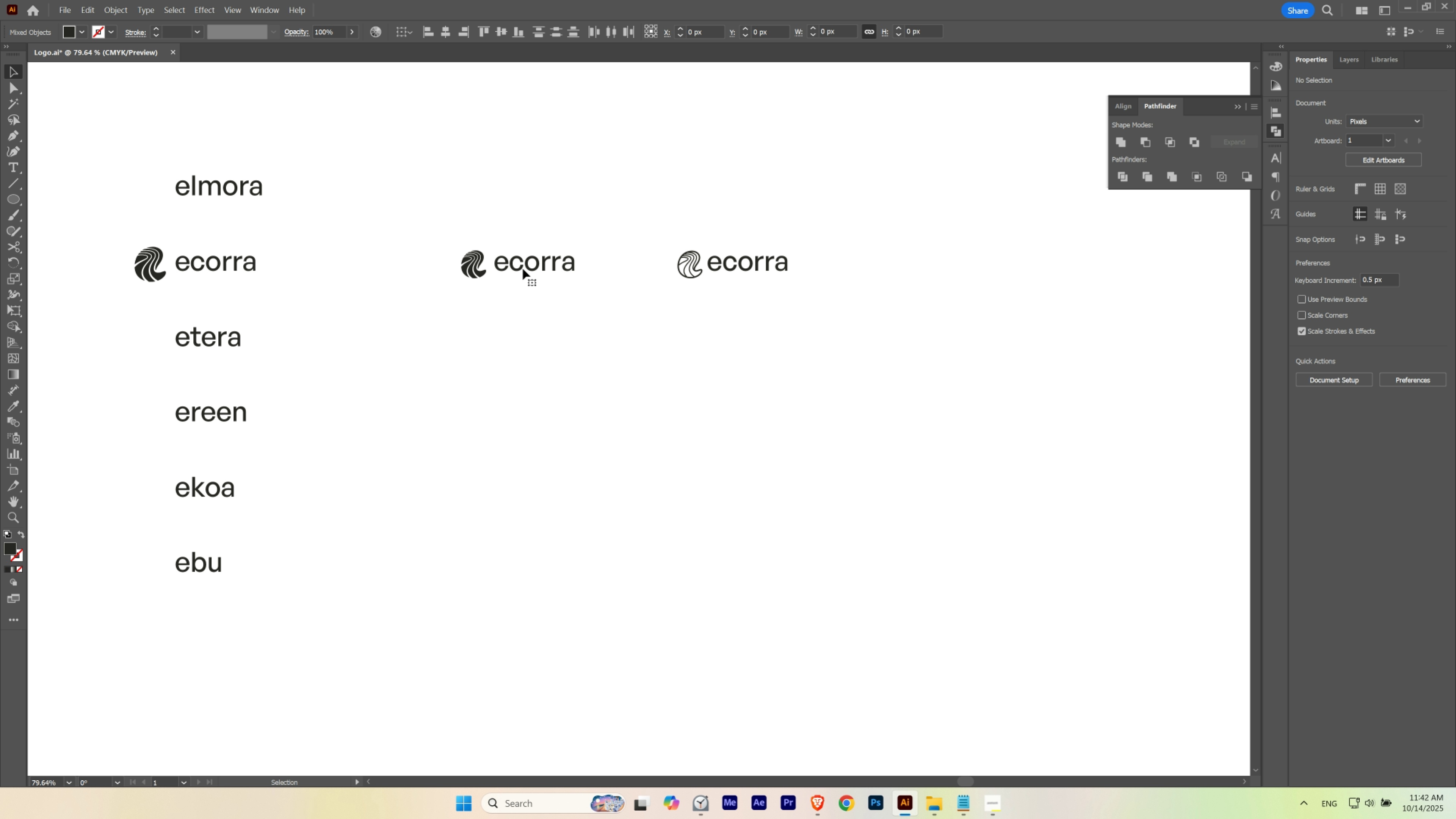 
hold_key(key=ShiftLeft, duration=1.53)
 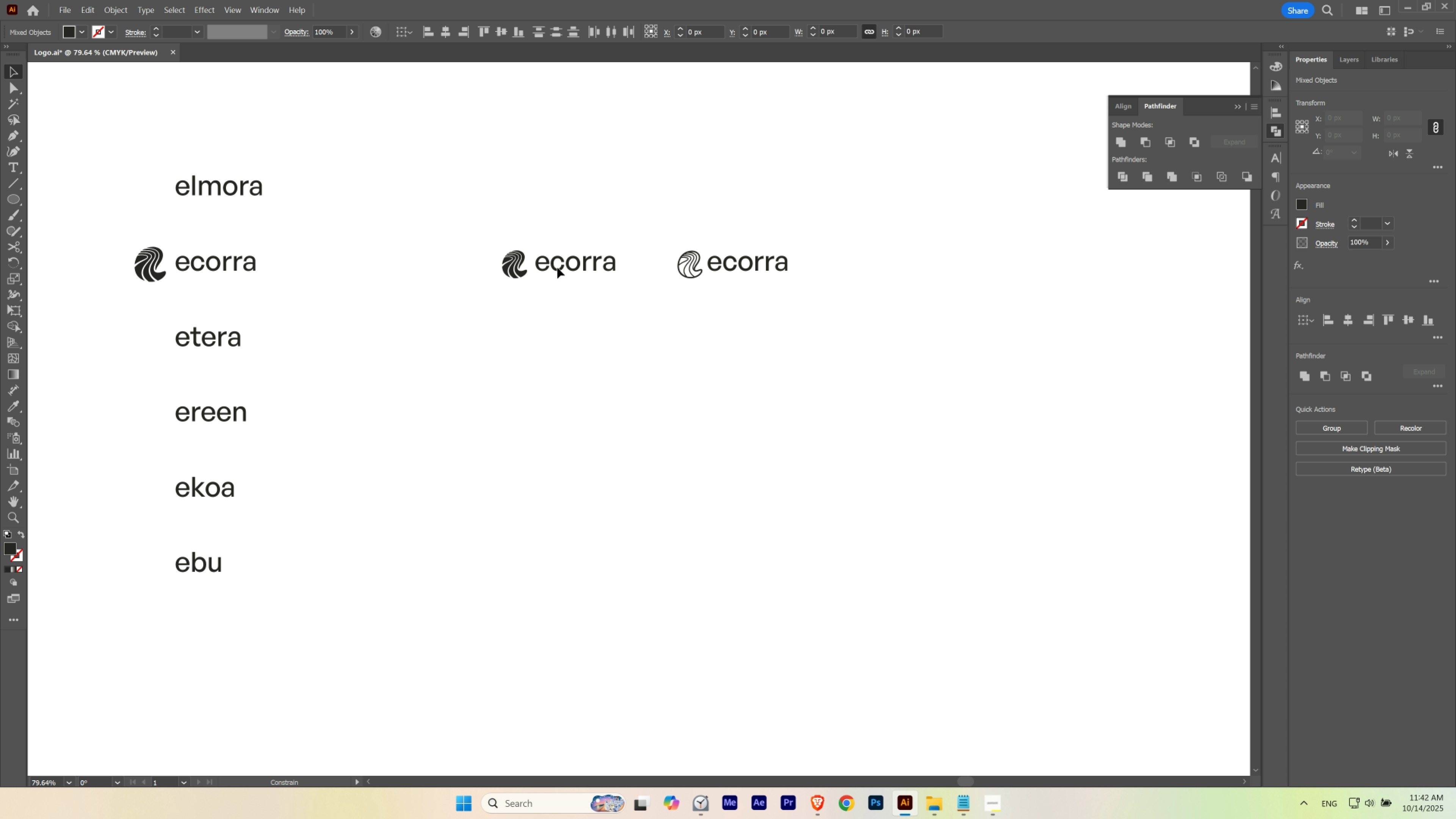 
hold_key(key=ShiftLeft, duration=1.51)
 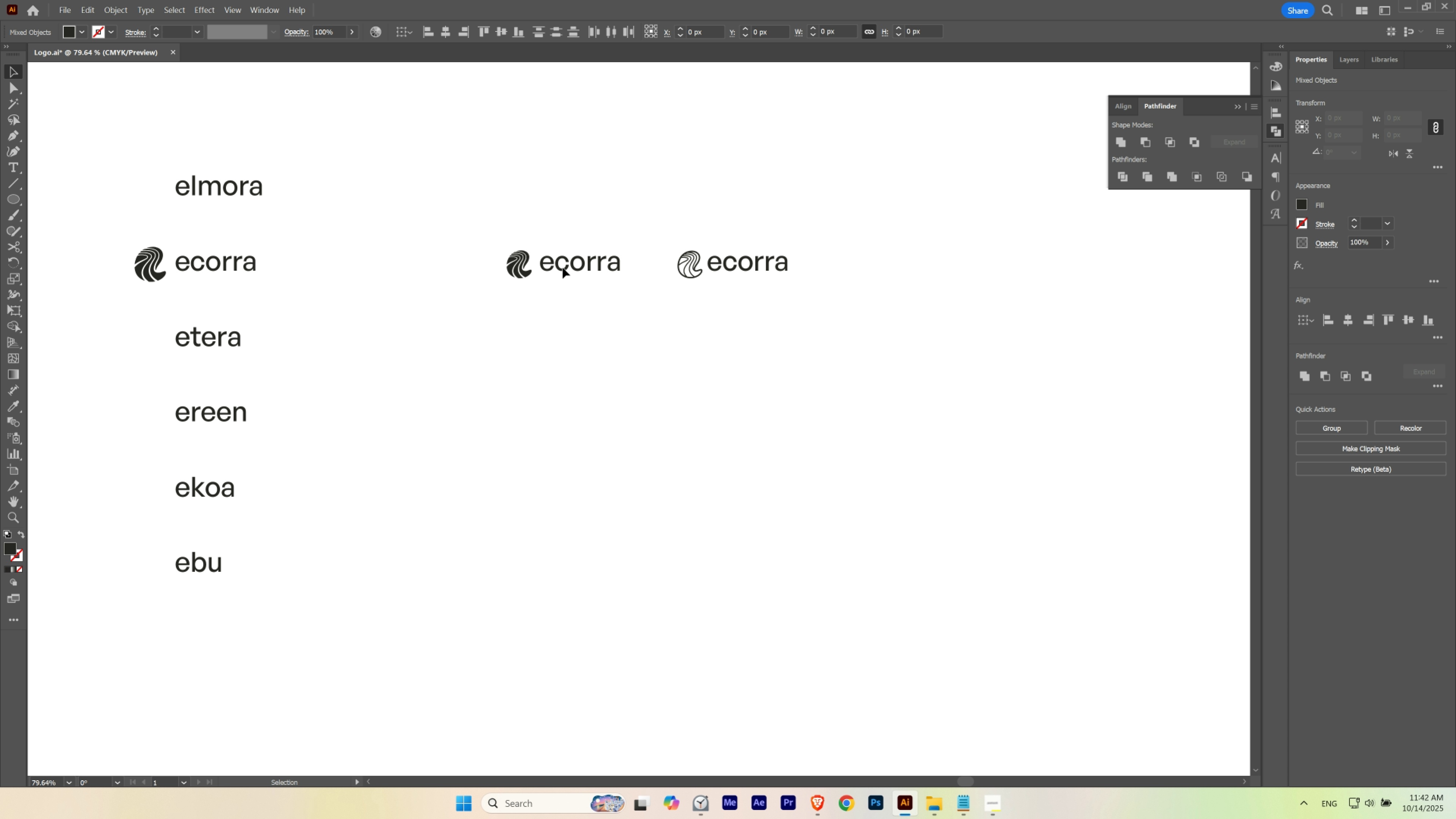 
key(Shift+ShiftLeft)
 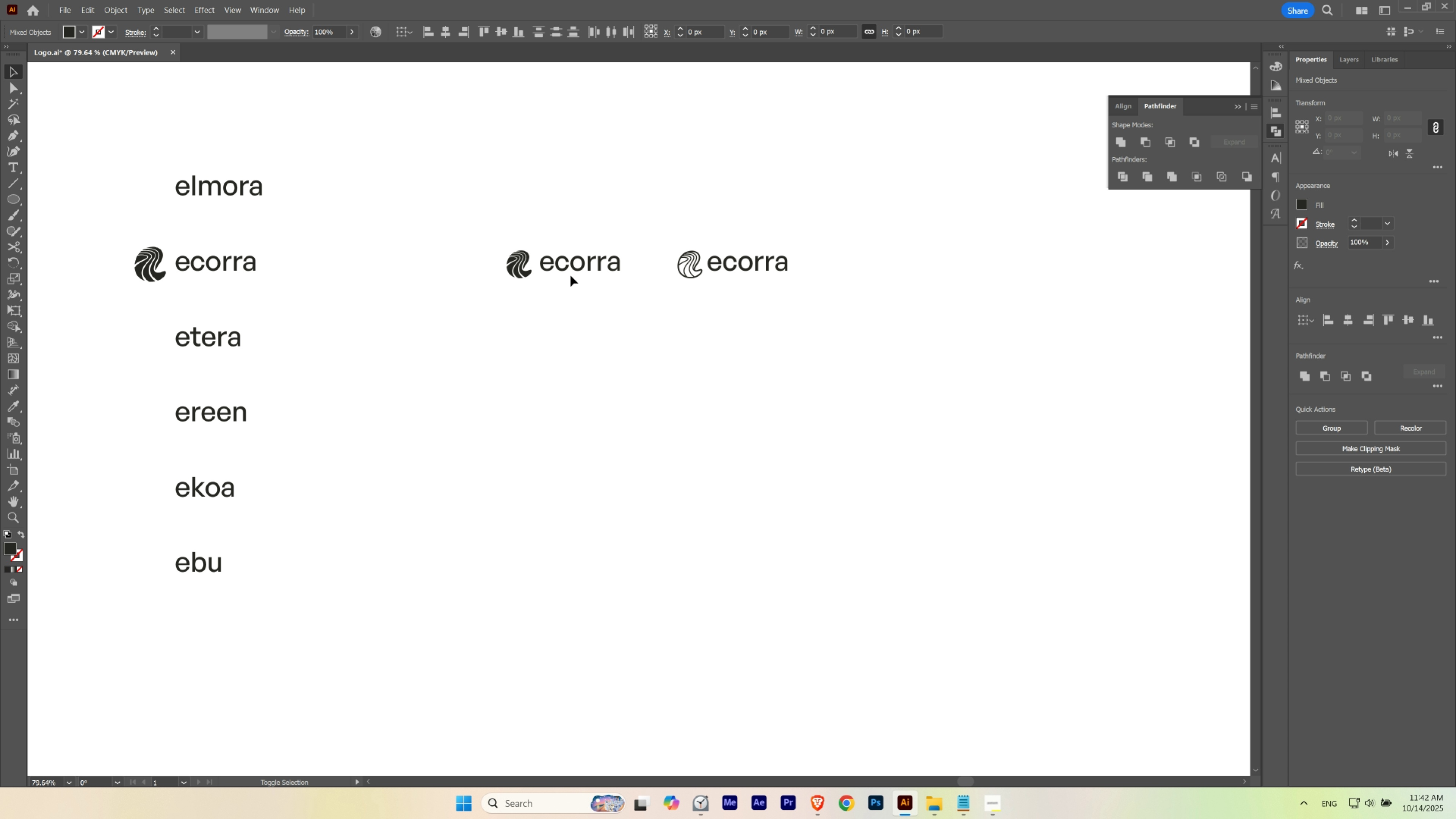 
key(Shift+ShiftLeft)
 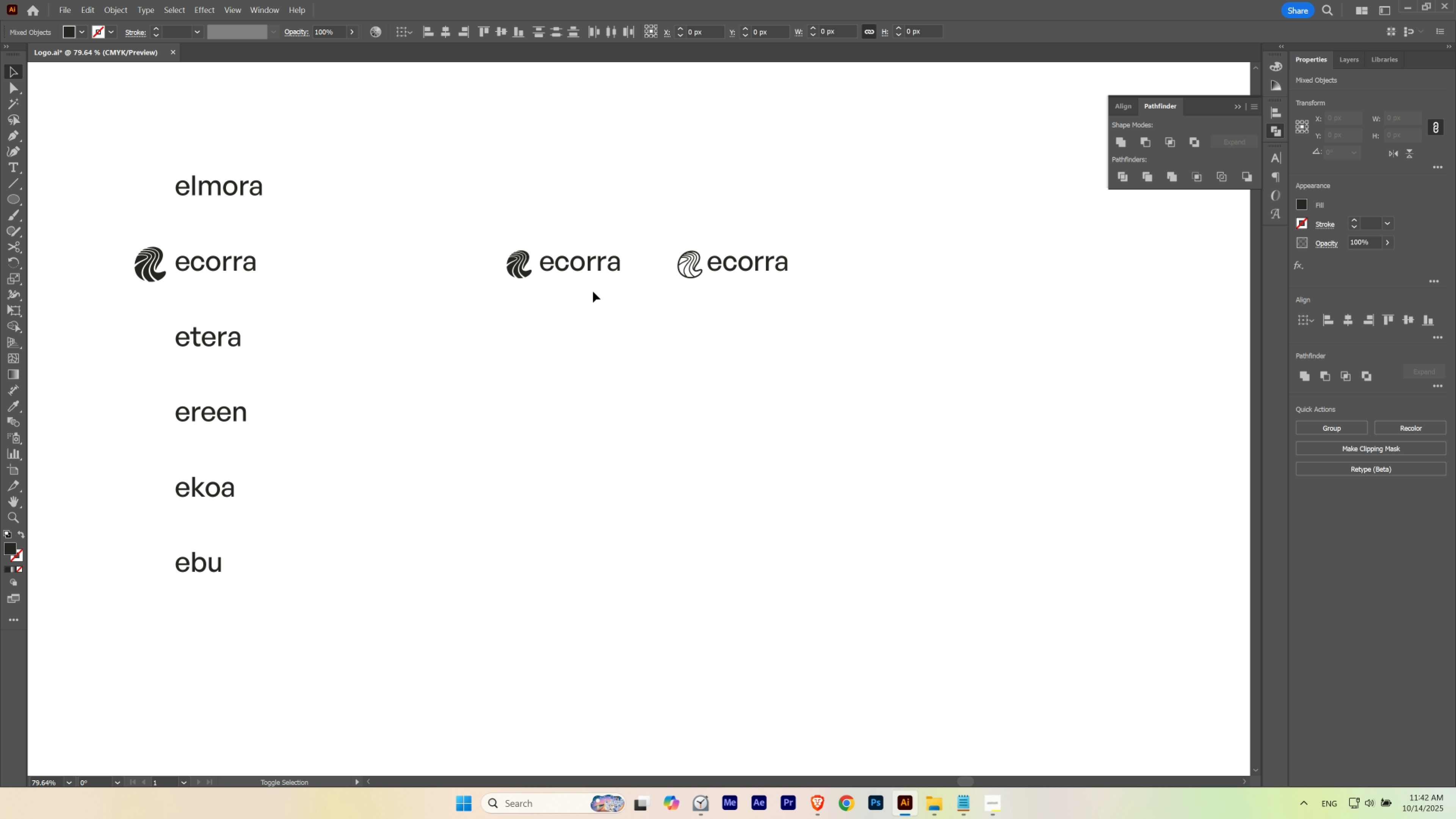 
key(Shift+ShiftLeft)
 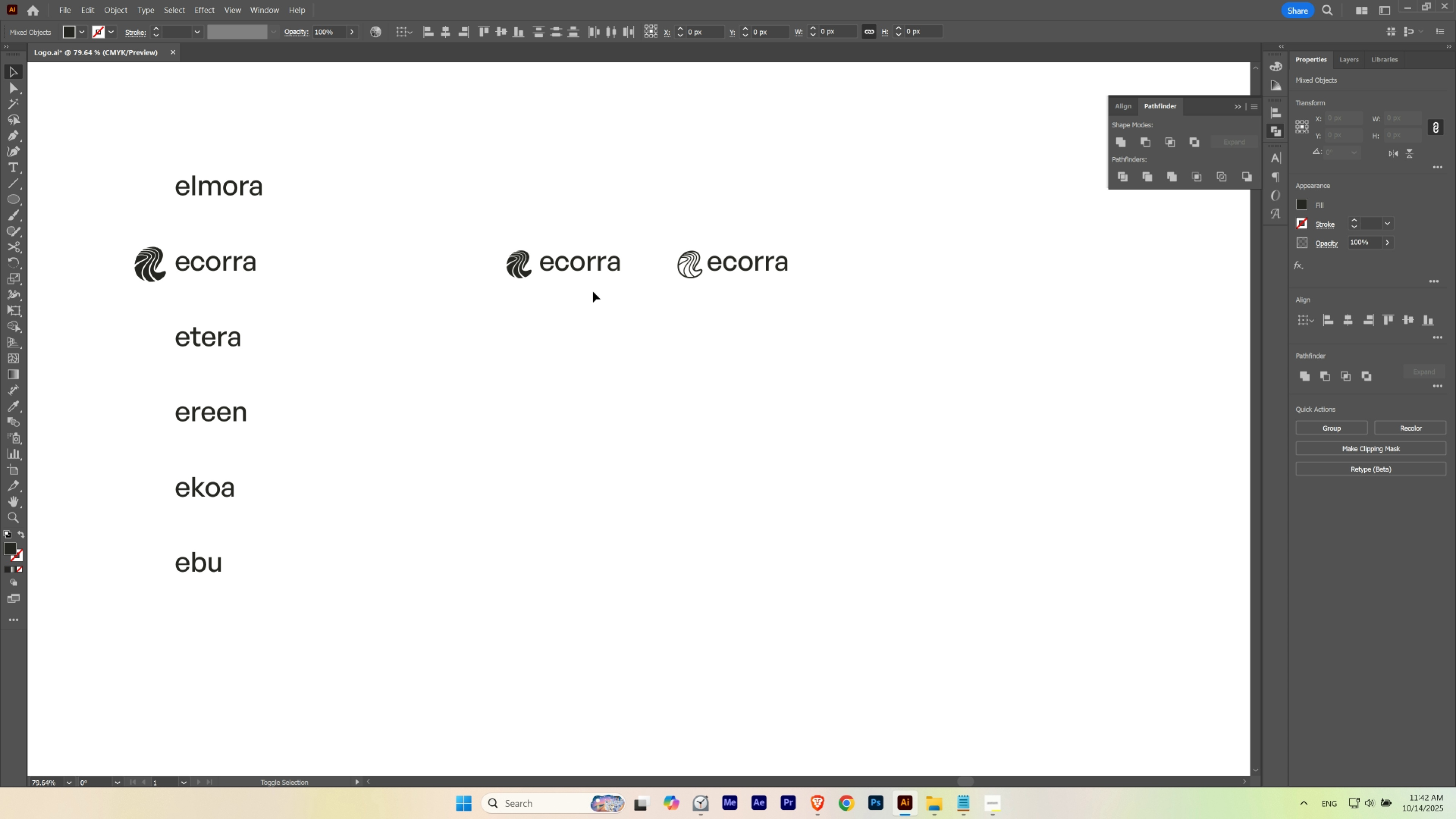 
key(Shift+ShiftLeft)
 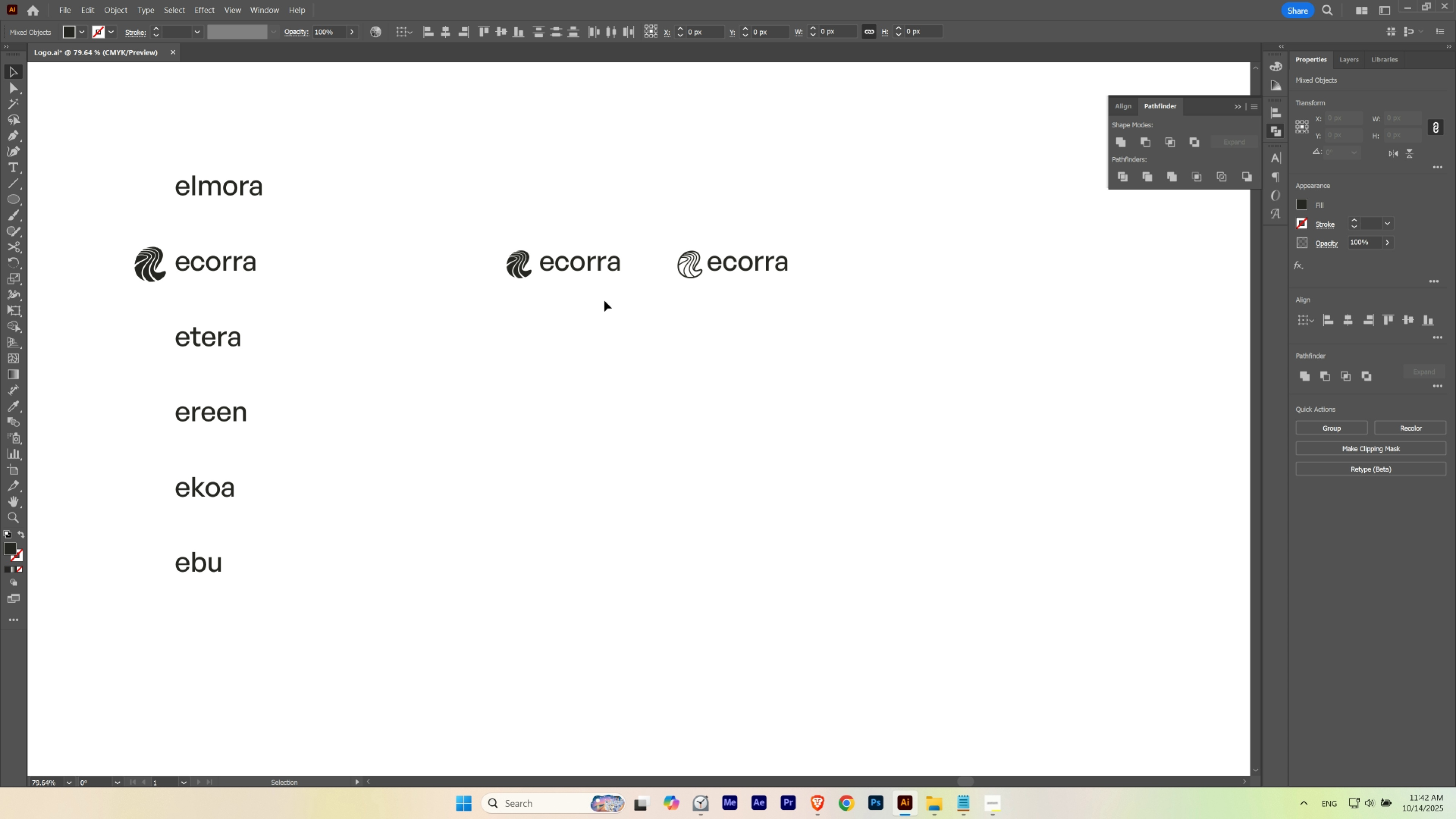 
key(Shift+ShiftLeft)
 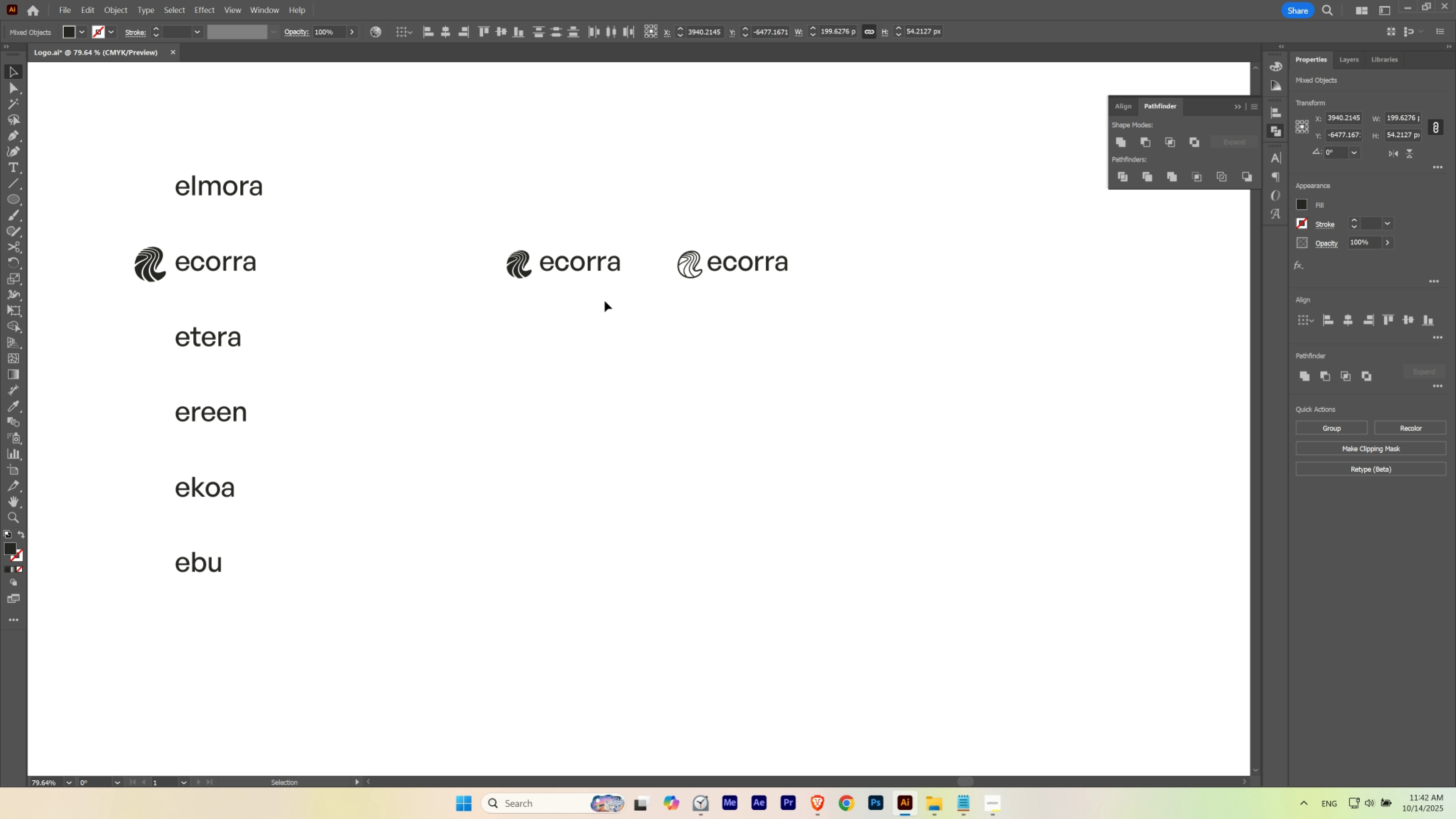 
left_click([605, 301])
 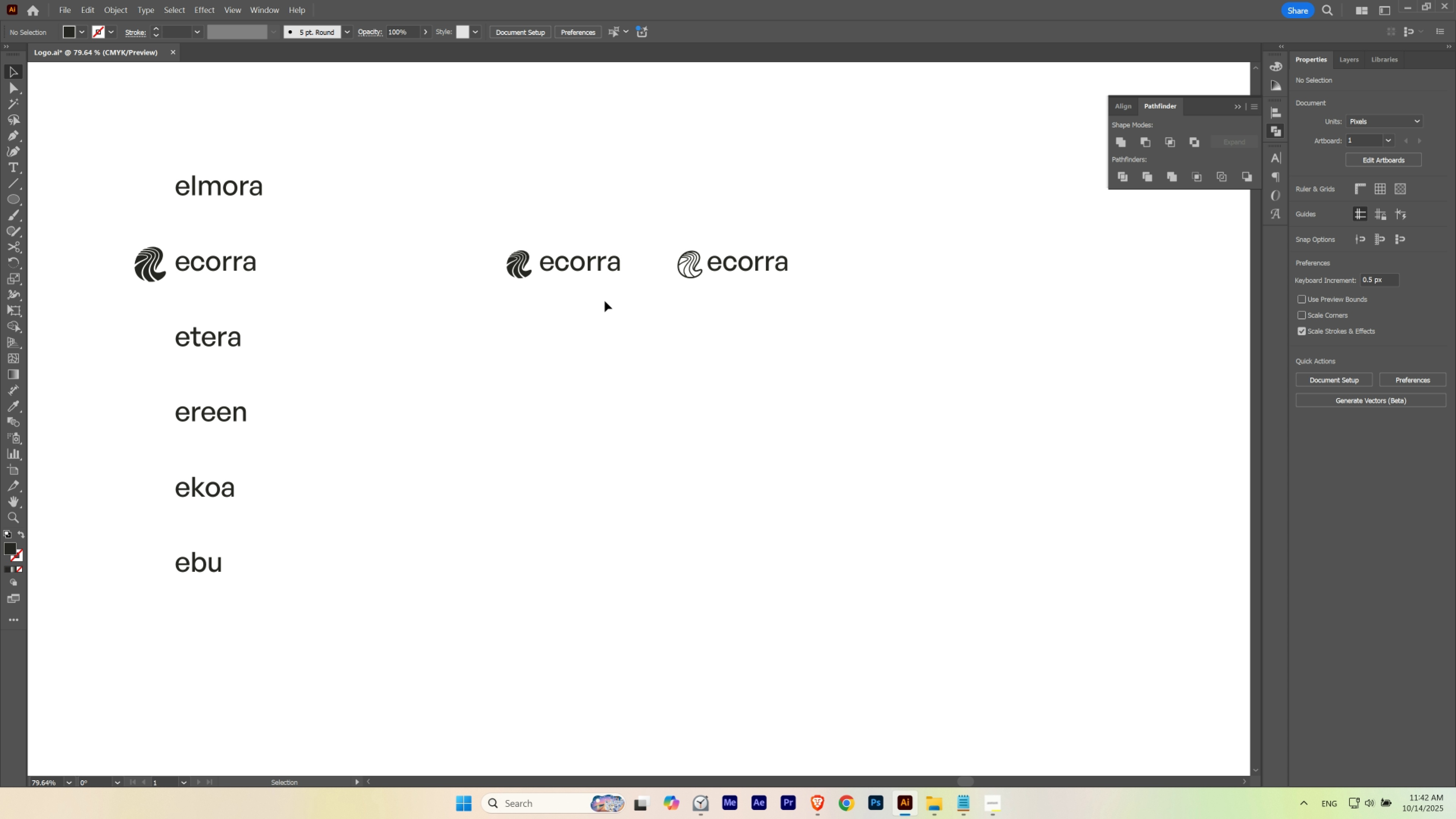 
wait(9.93)
 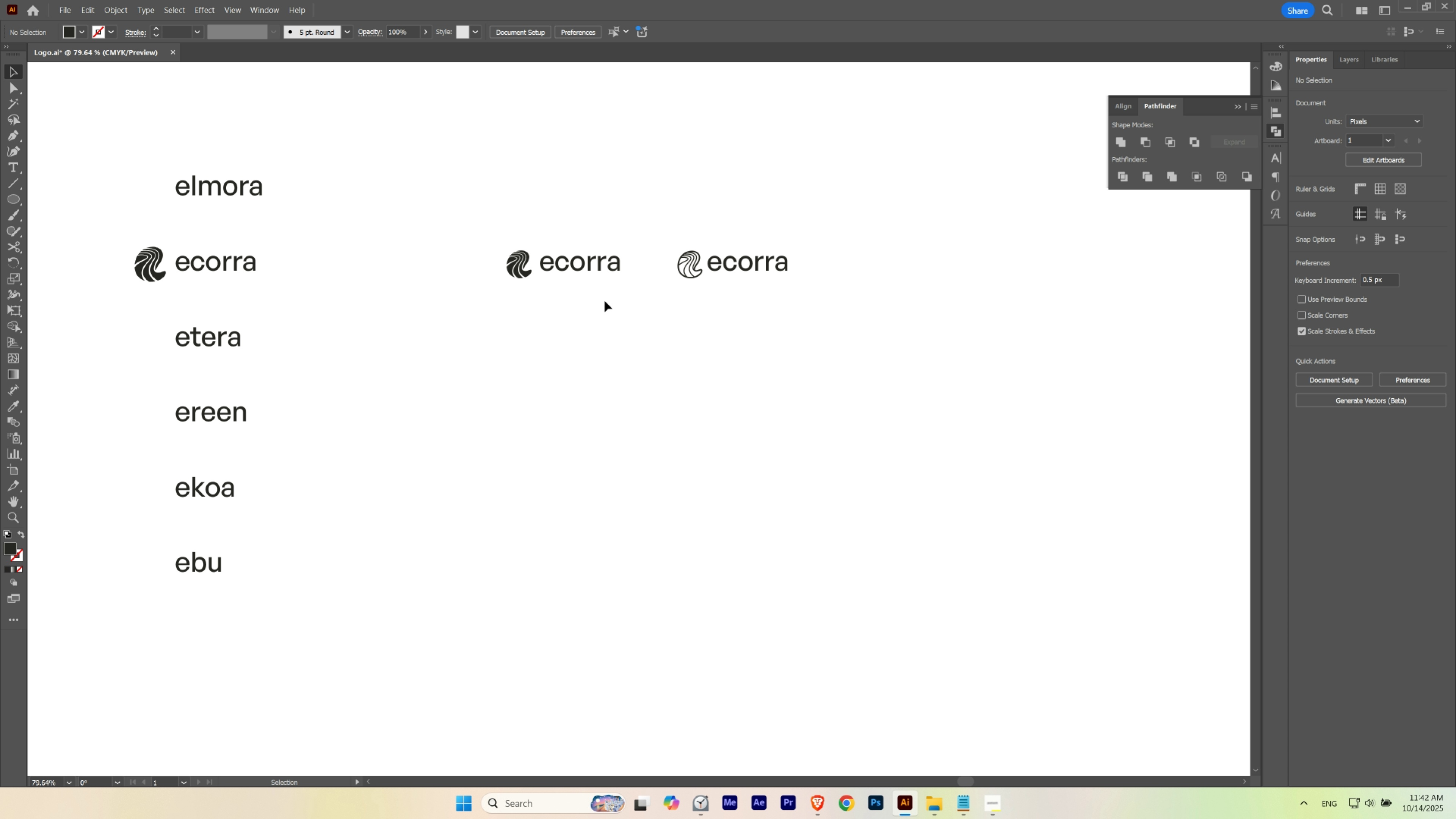 
hold_key(key=Space, duration=2.14)
 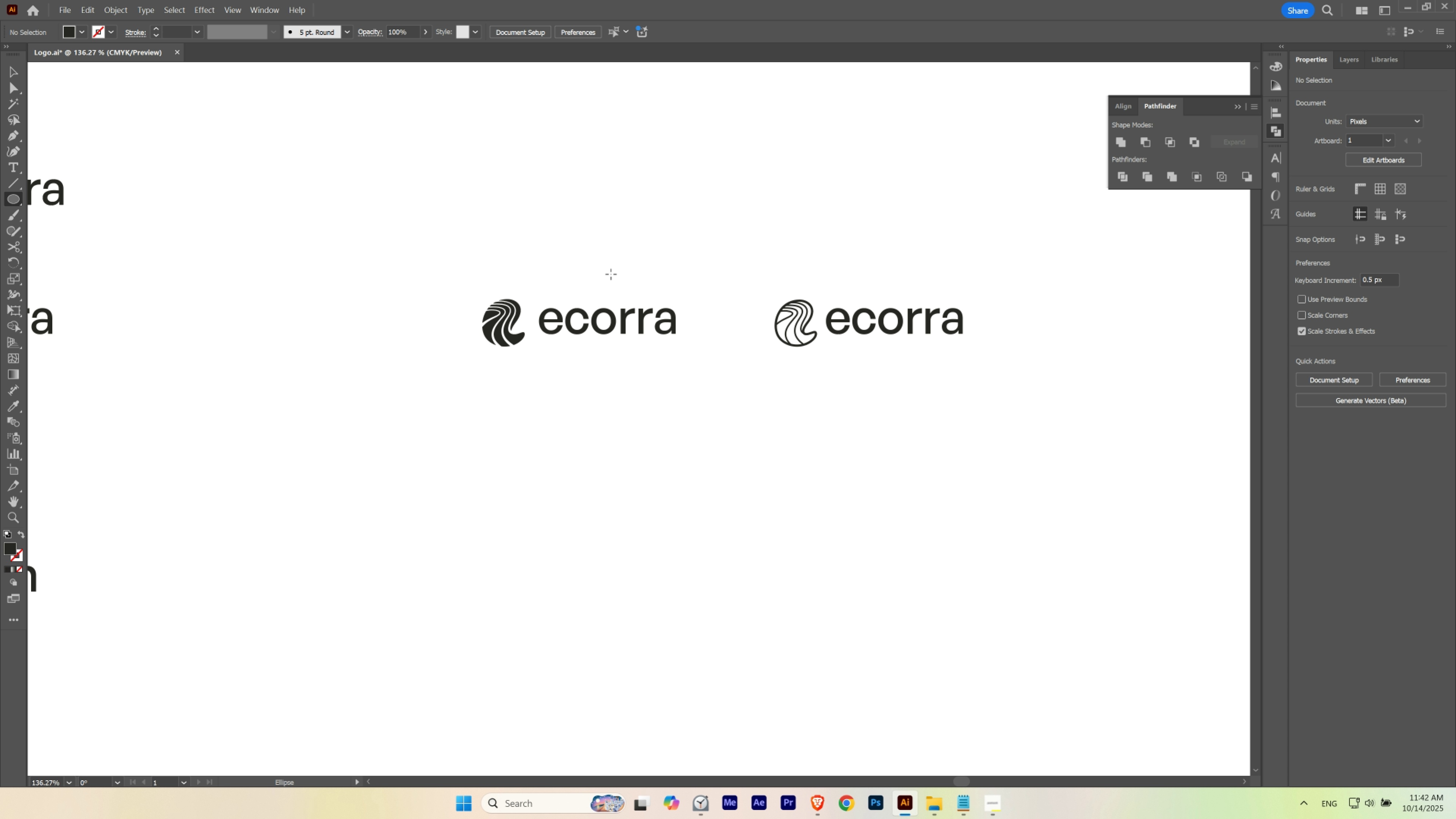 
hold_key(key=ControlLeft, duration=0.64)
 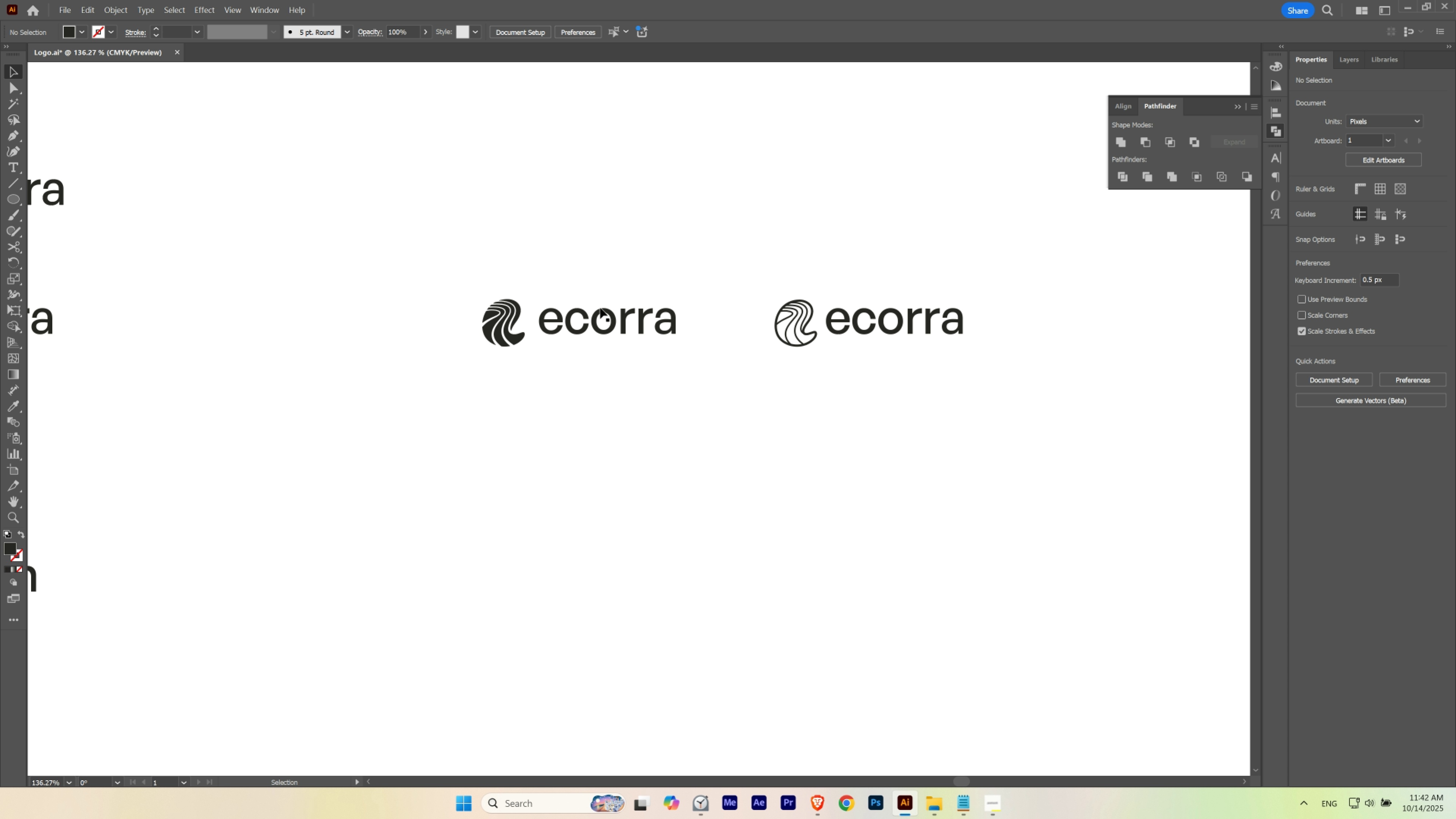 
key(L)
 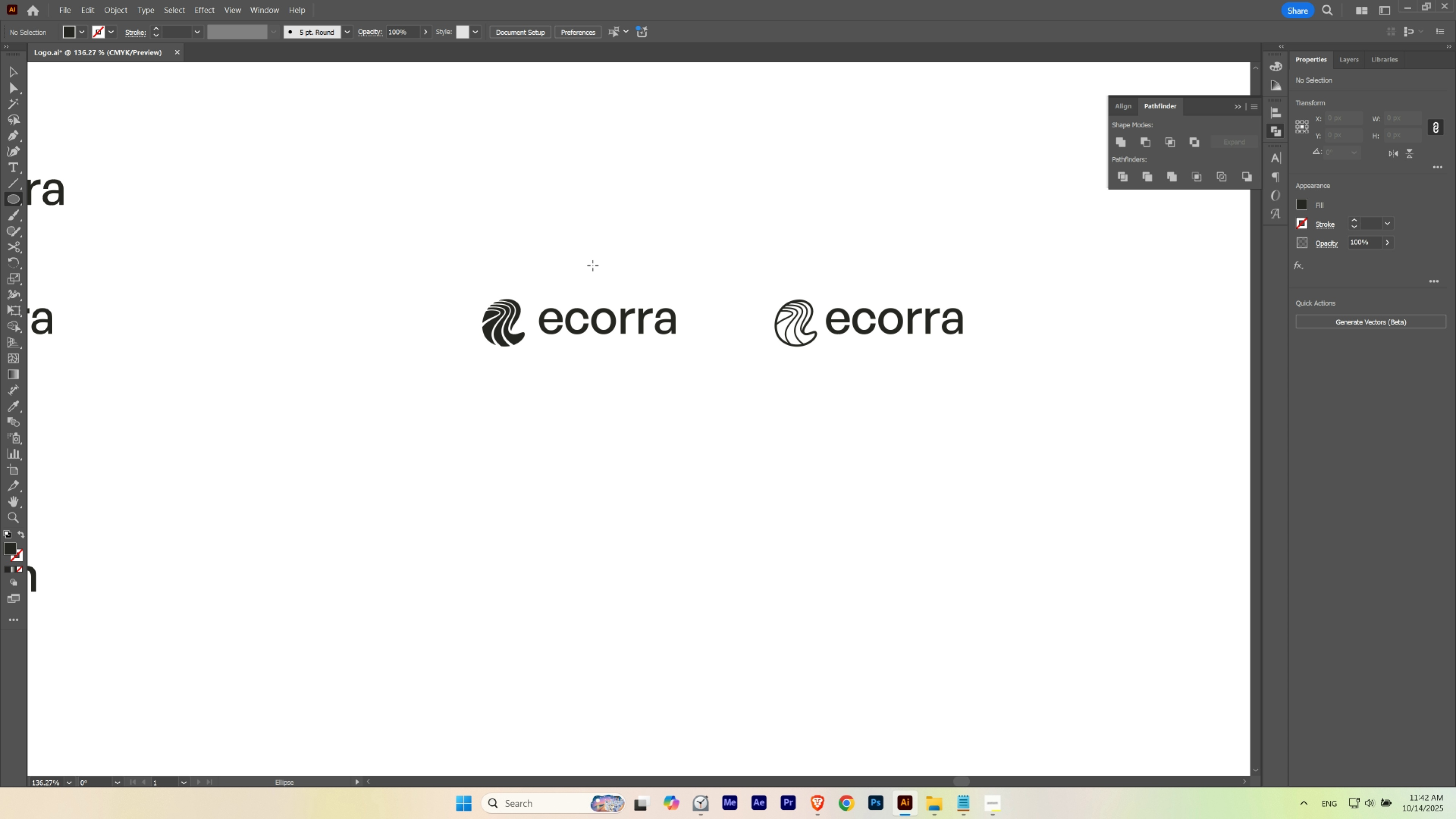 
hold_key(key=ShiftLeft, duration=1.53)
 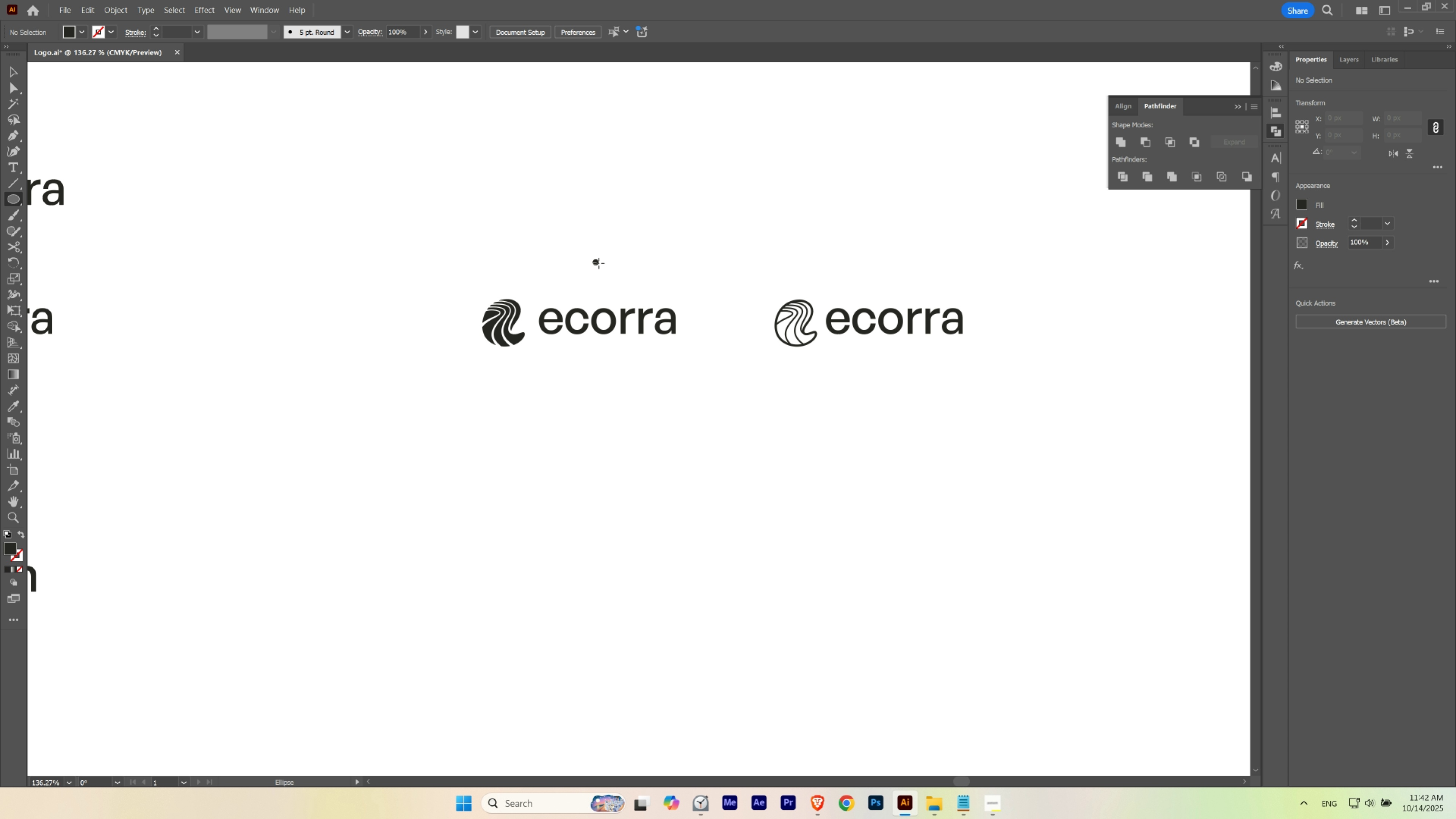 
key(Shift+ShiftLeft)
 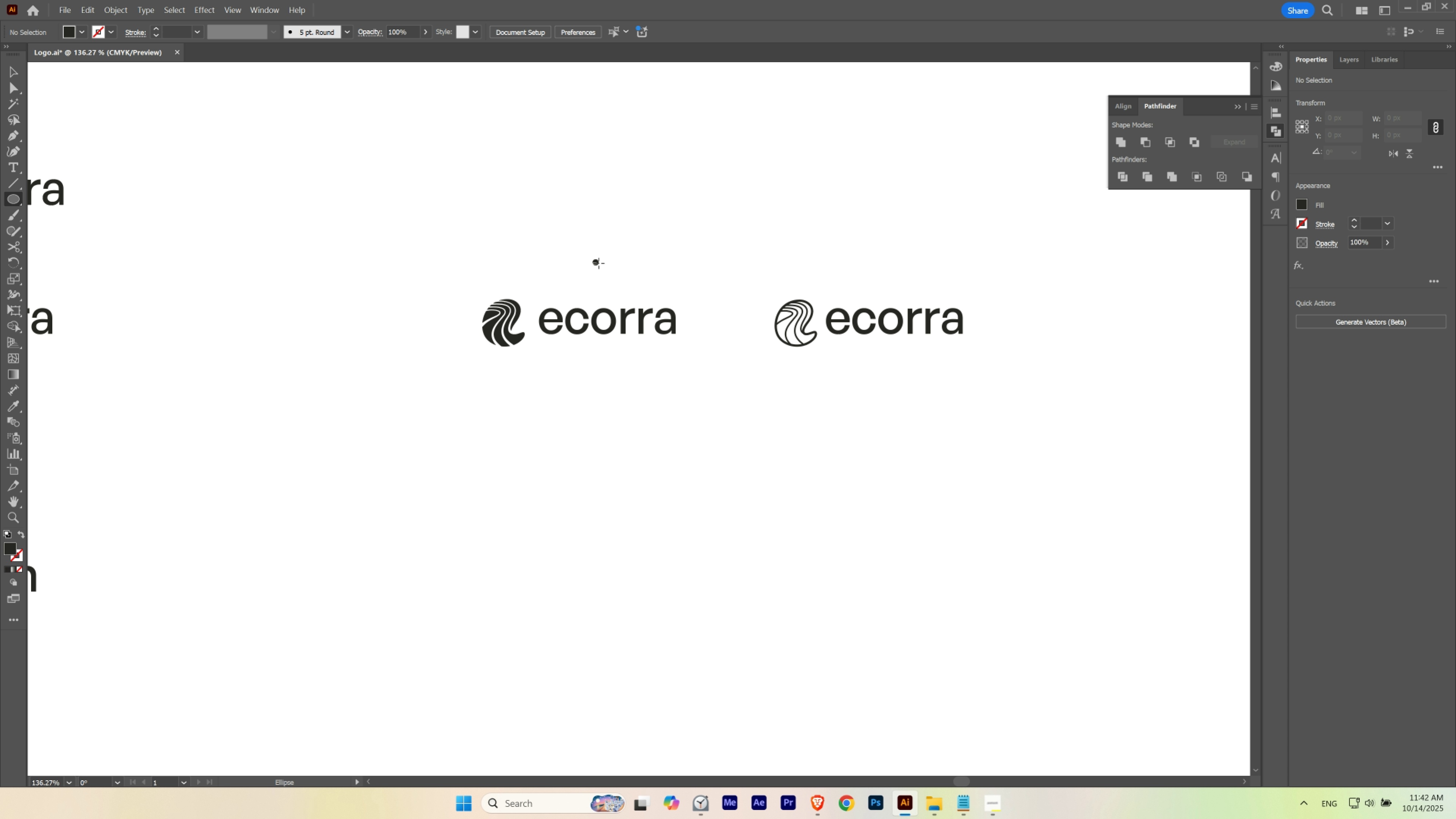 
key(Shift+ShiftLeft)
 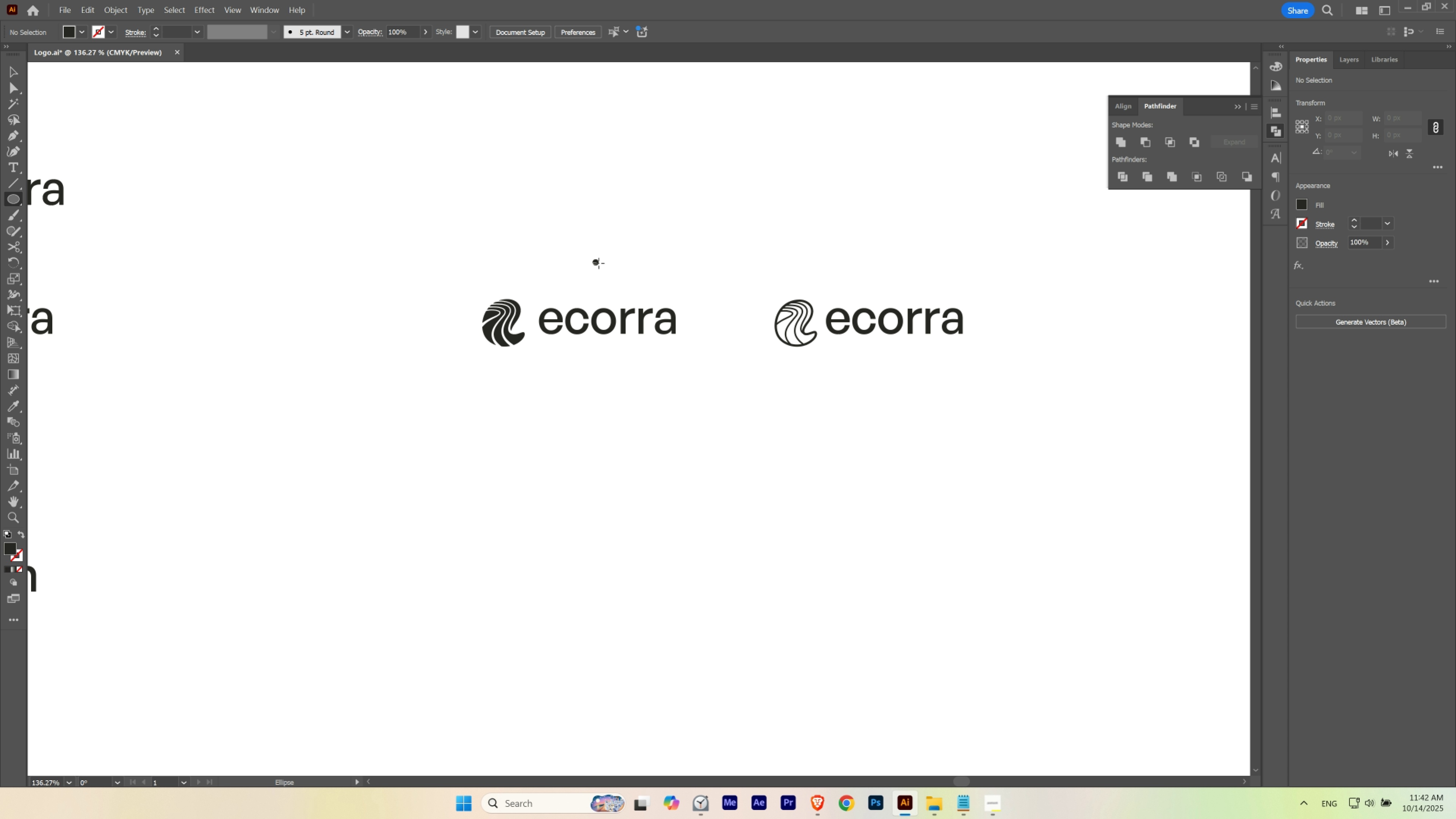 
key(Shift+ShiftLeft)
 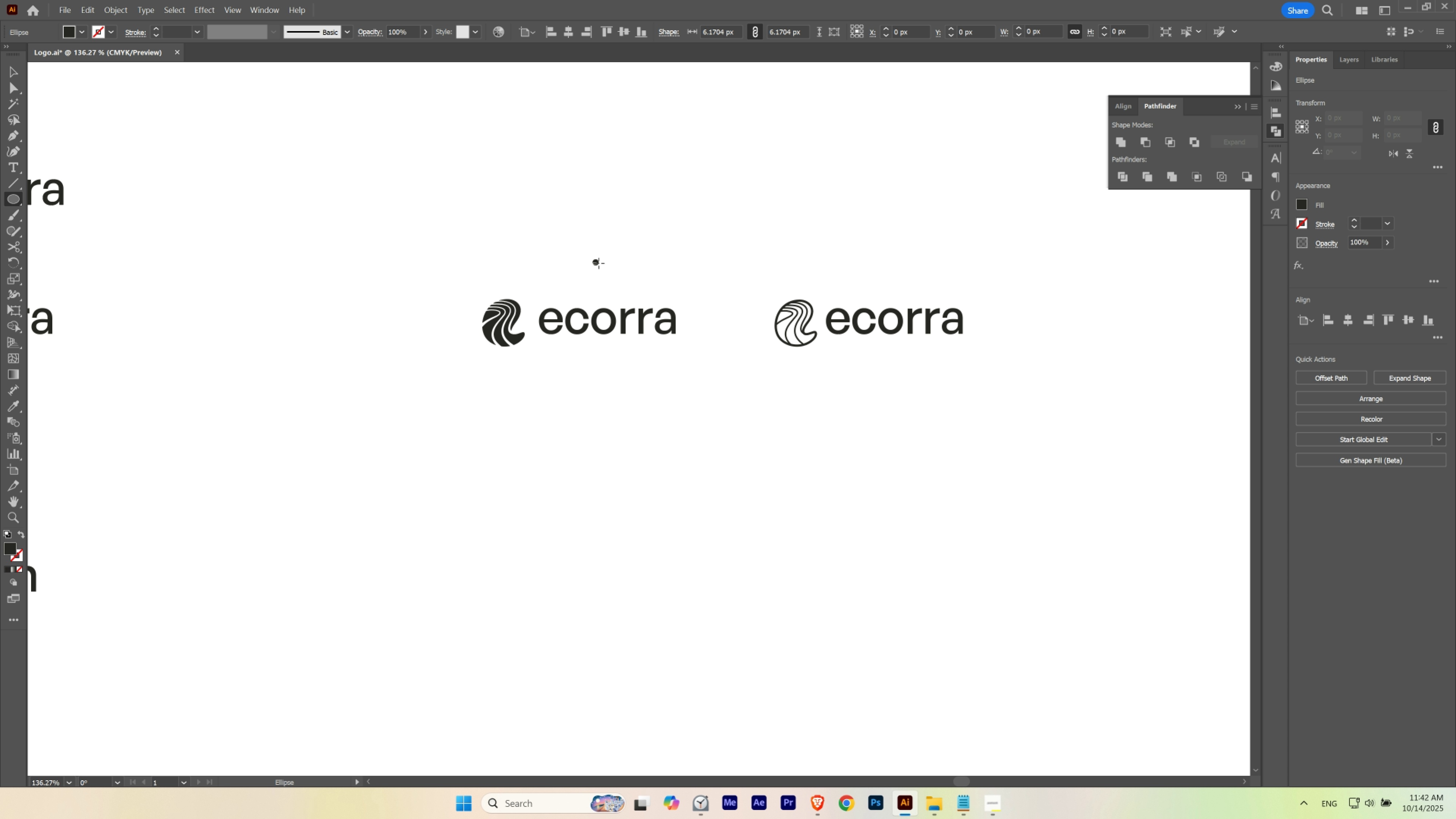 
key(Shift+ShiftLeft)
 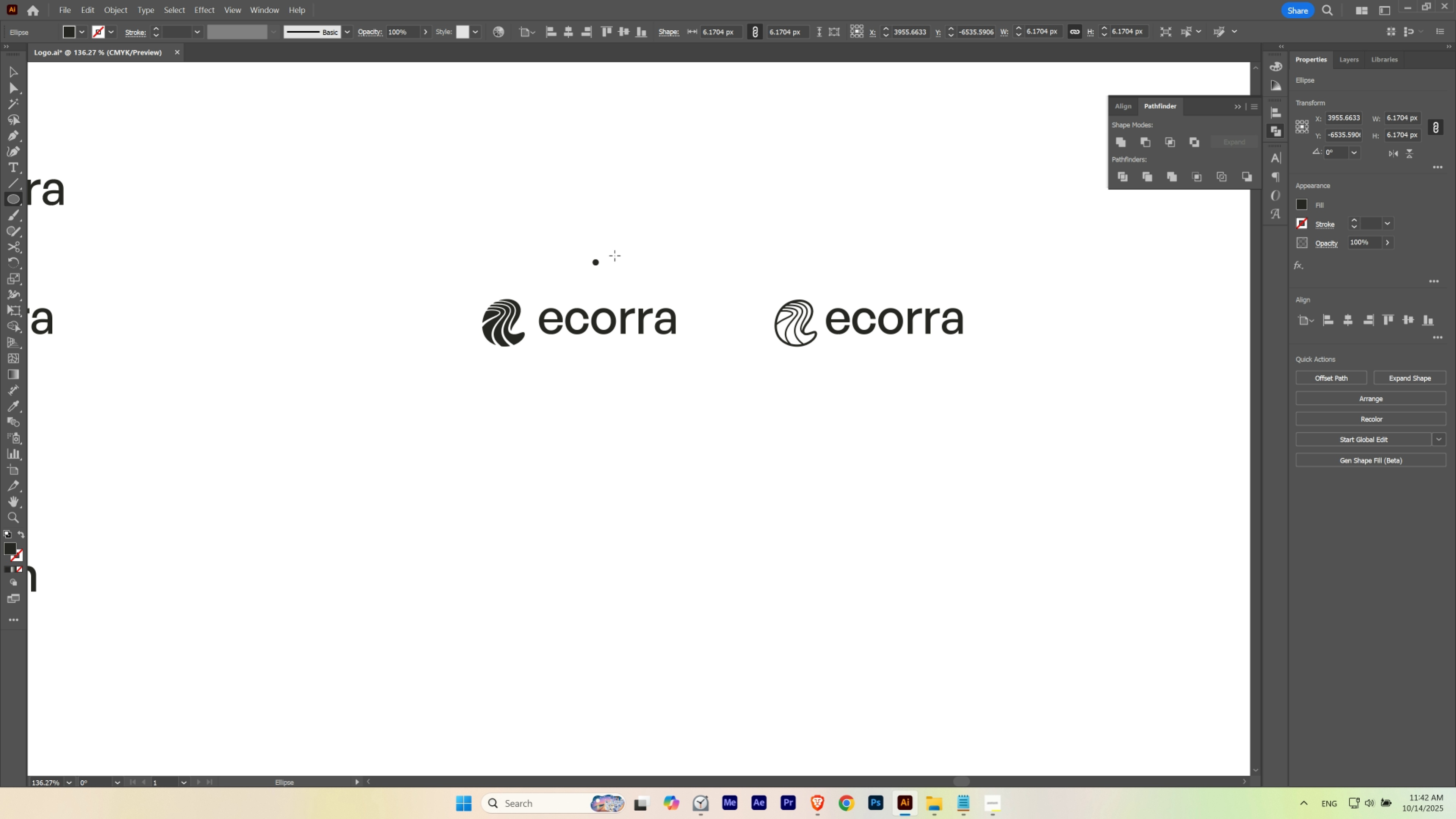 
key(V)
 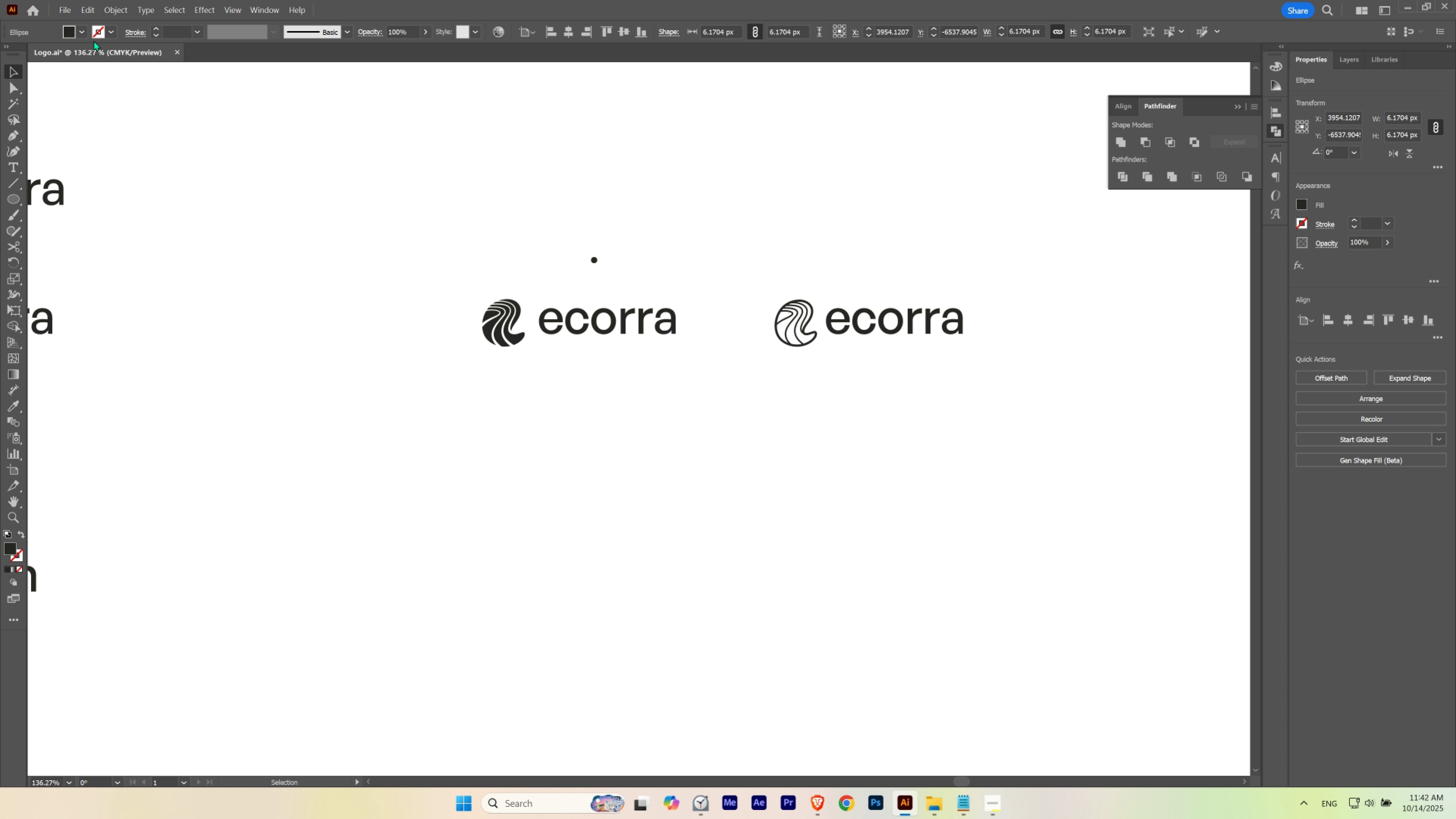 
left_click([73, 36])
 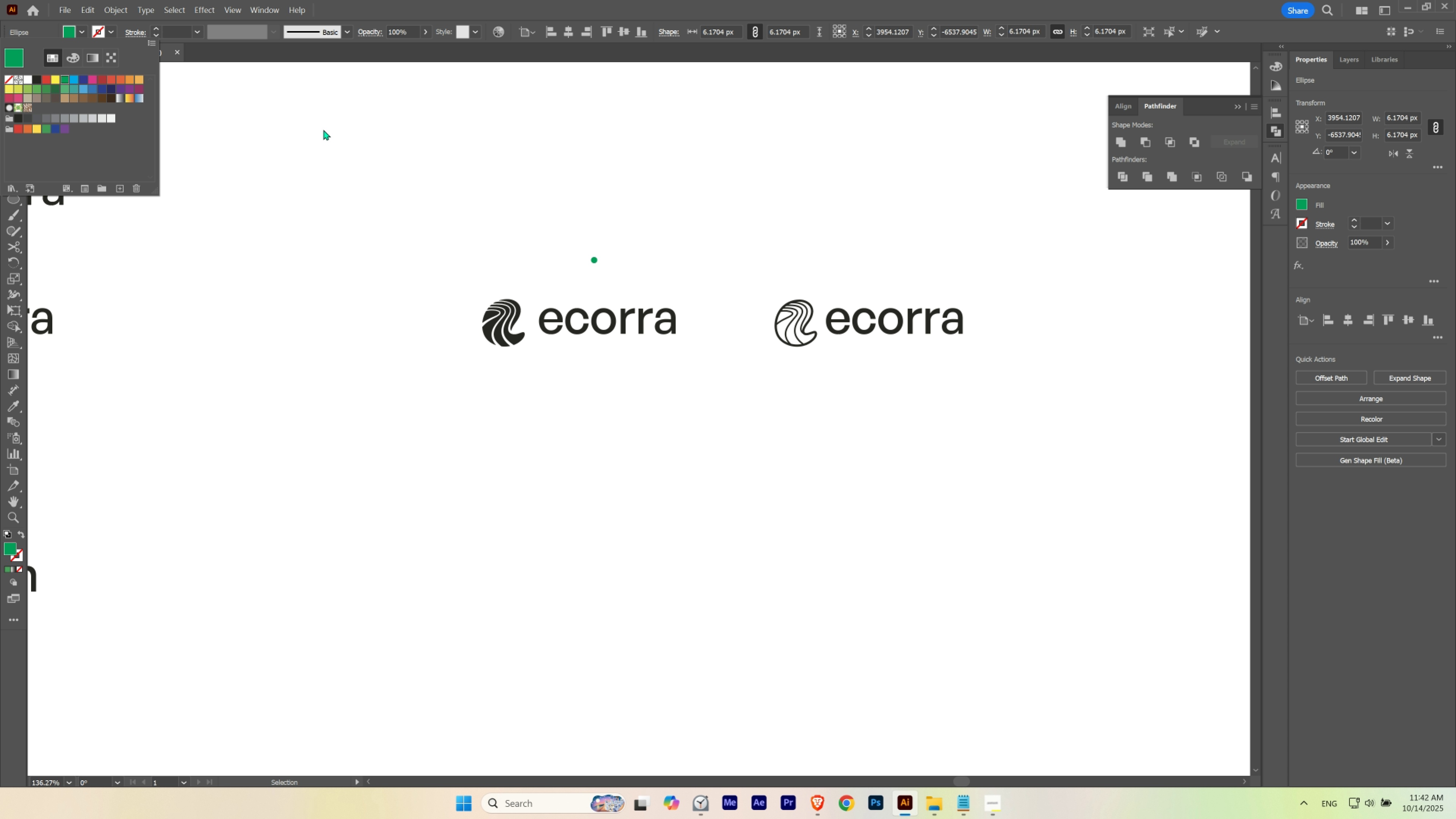 
double_click([650, 199])
 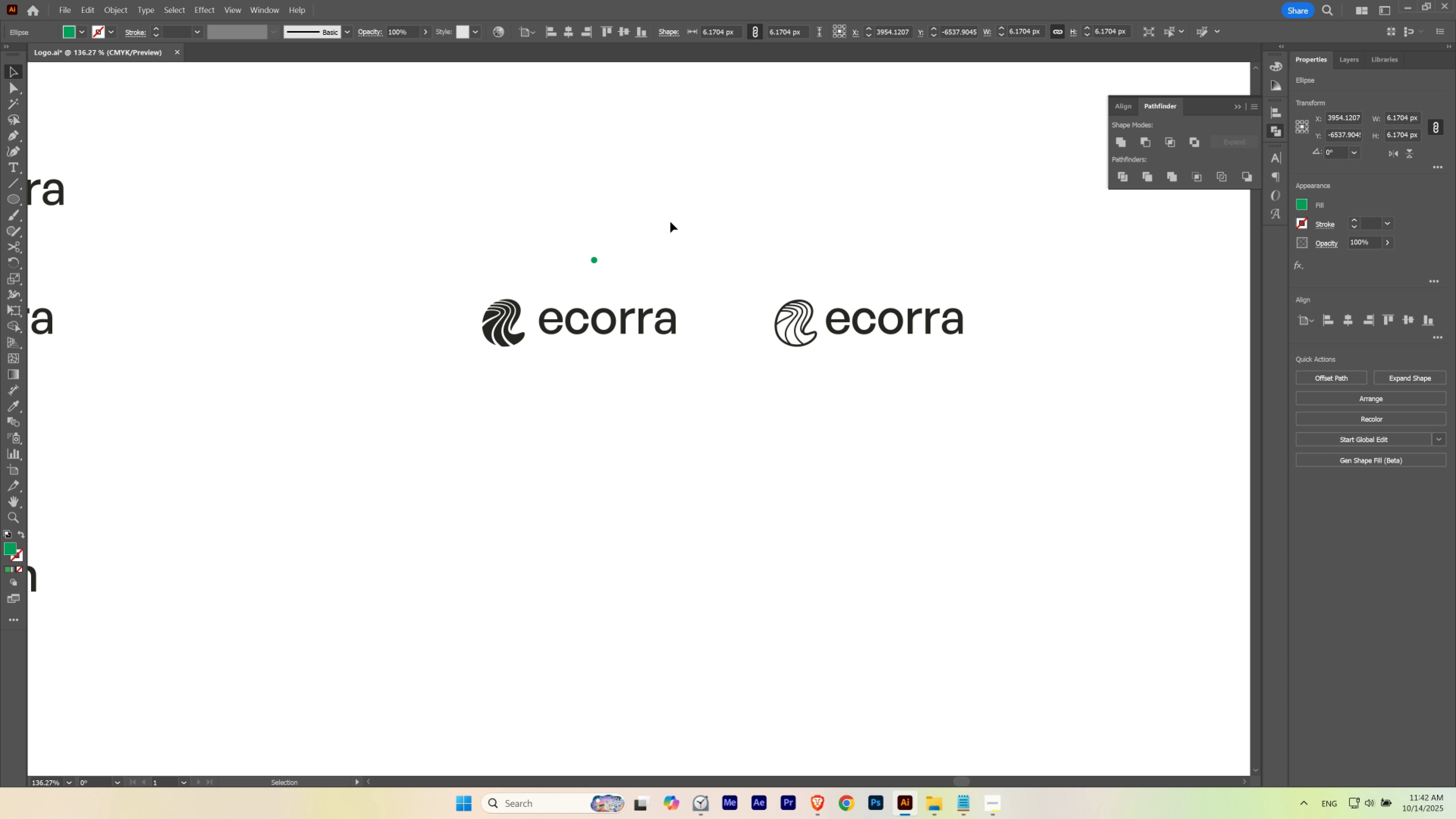 
triple_click([670, 222])
 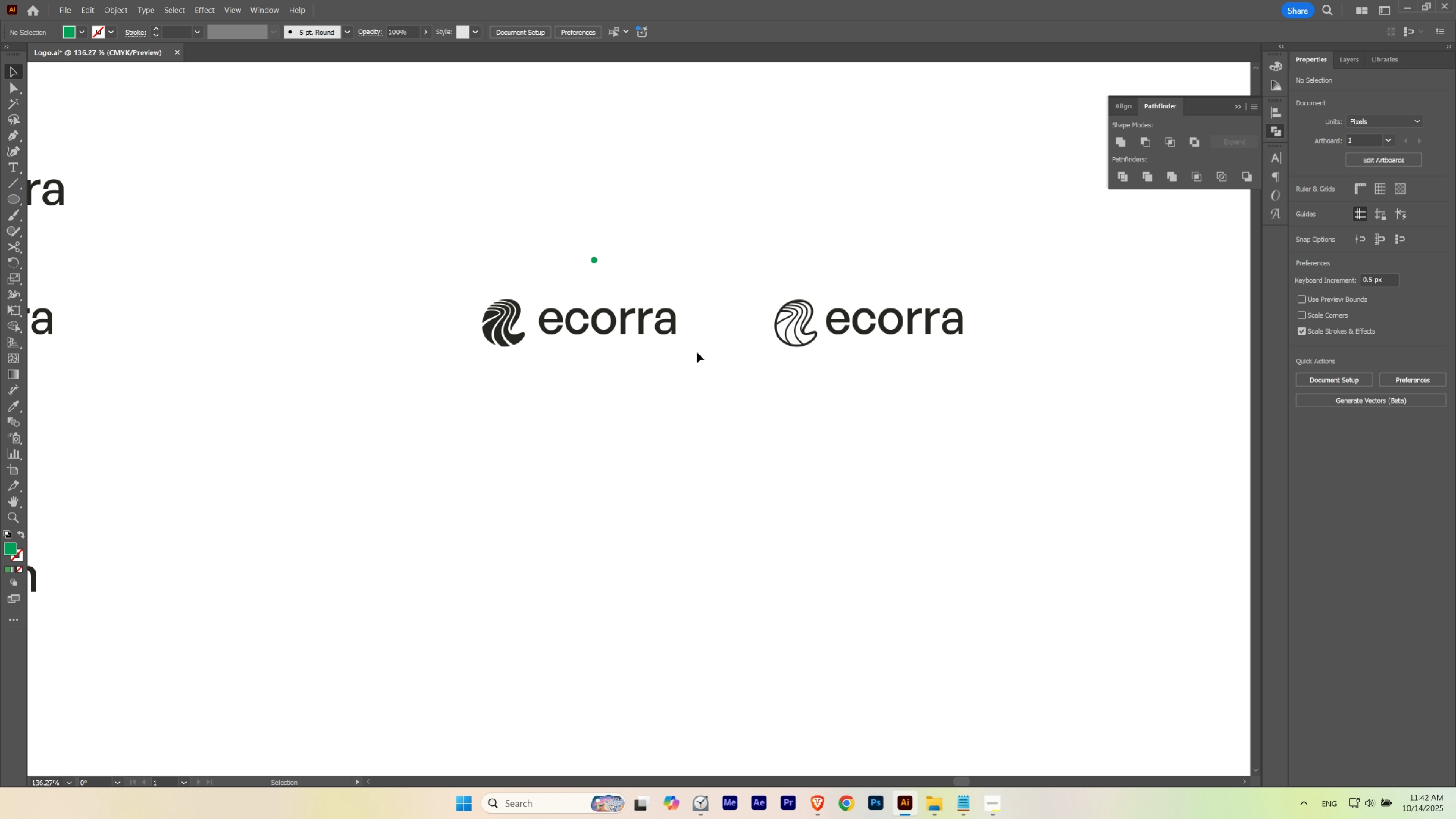 
hold_key(key=ControlLeft, duration=1.11)
 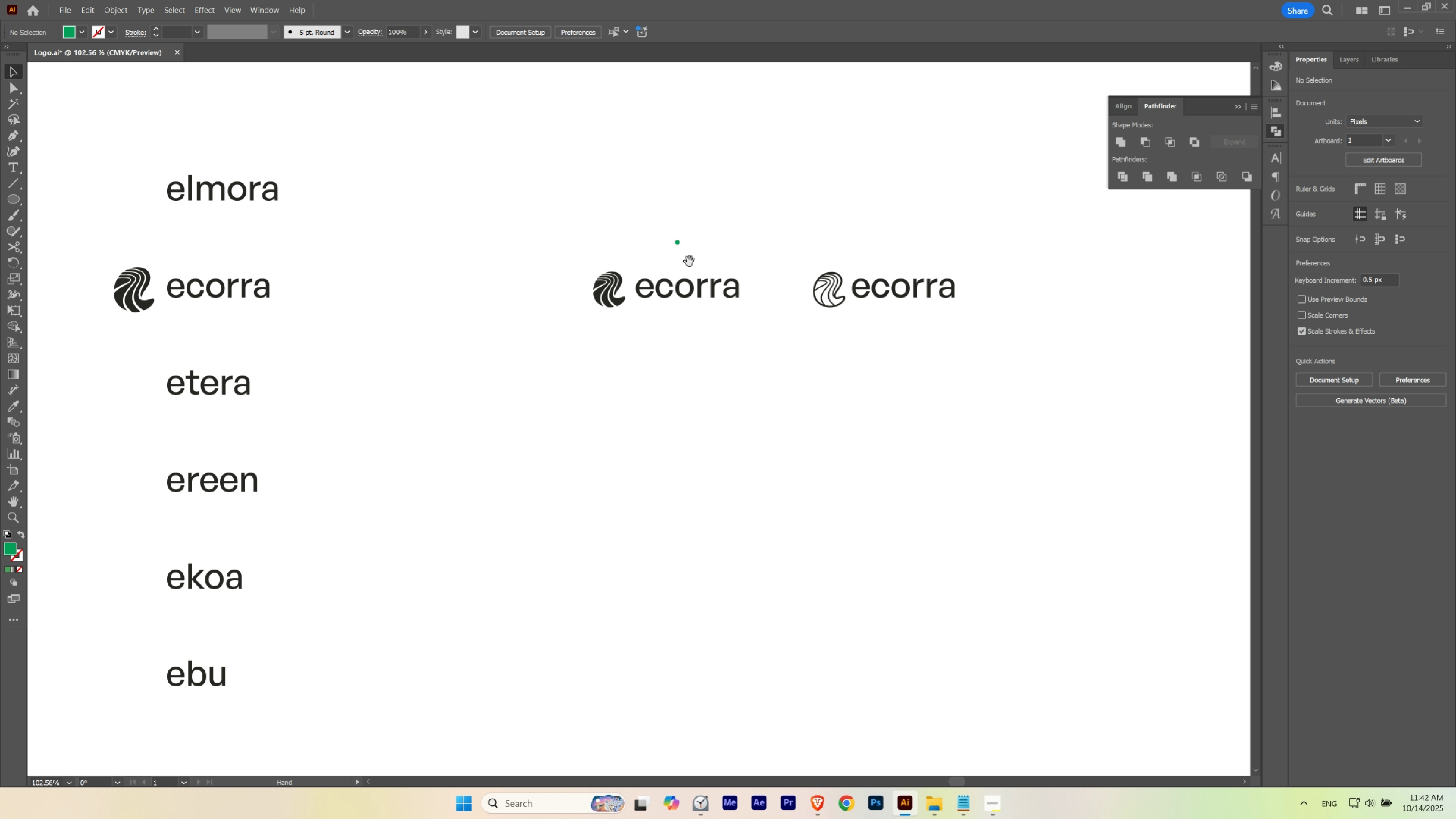 
hold_key(key=Space, duration=1.59)
 